 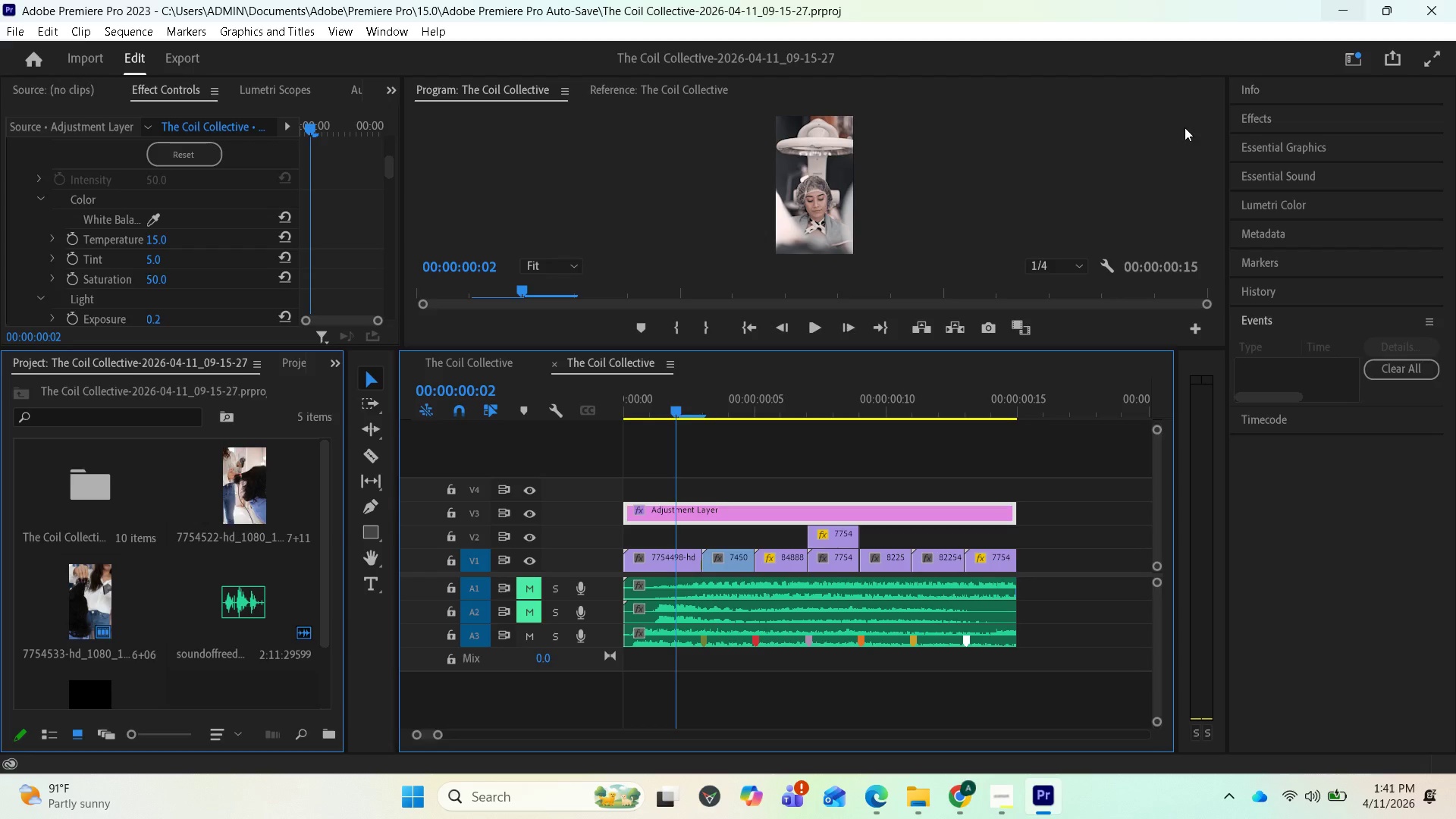 
left_click([152, 238])
 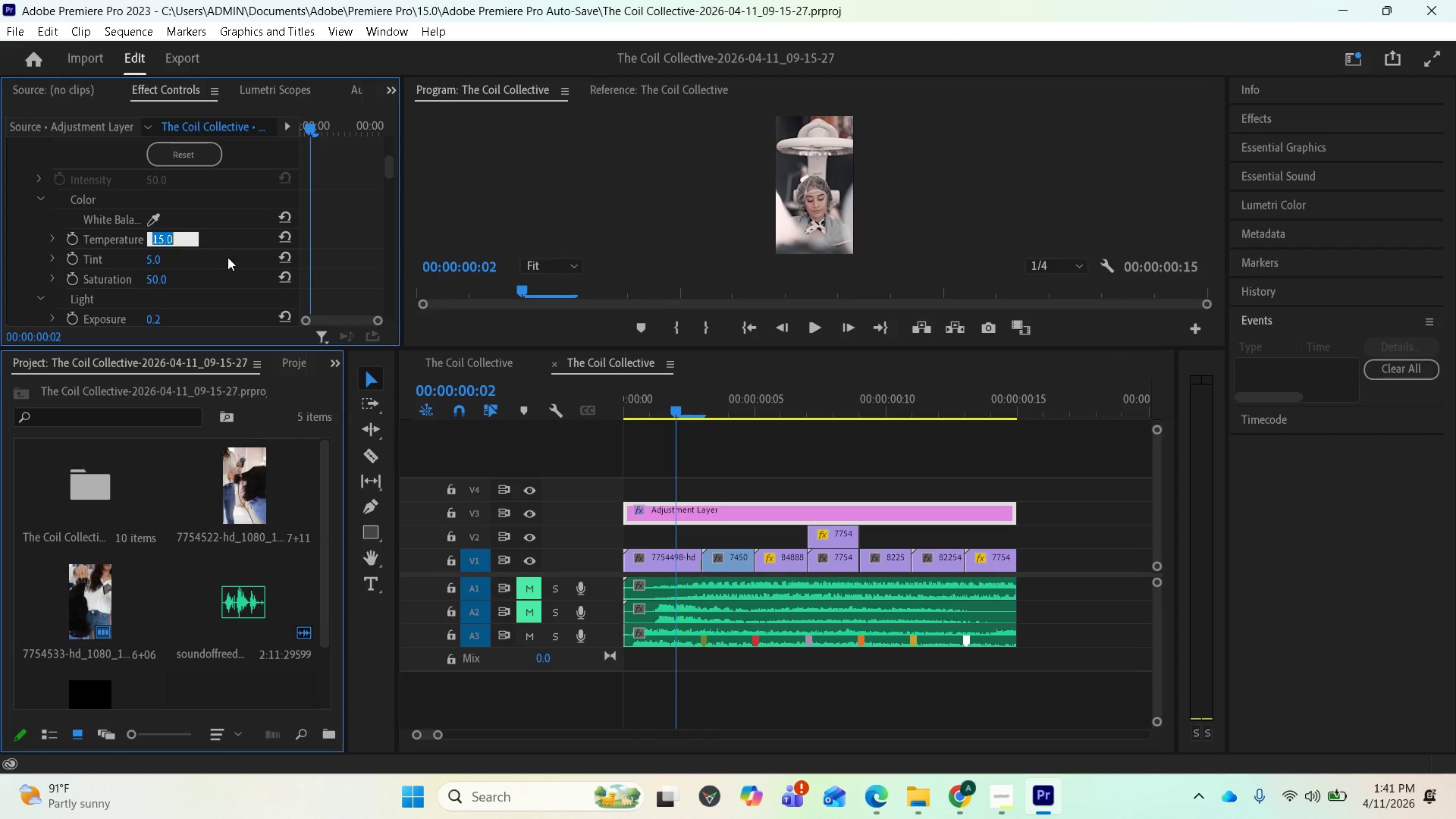 
type(25)
 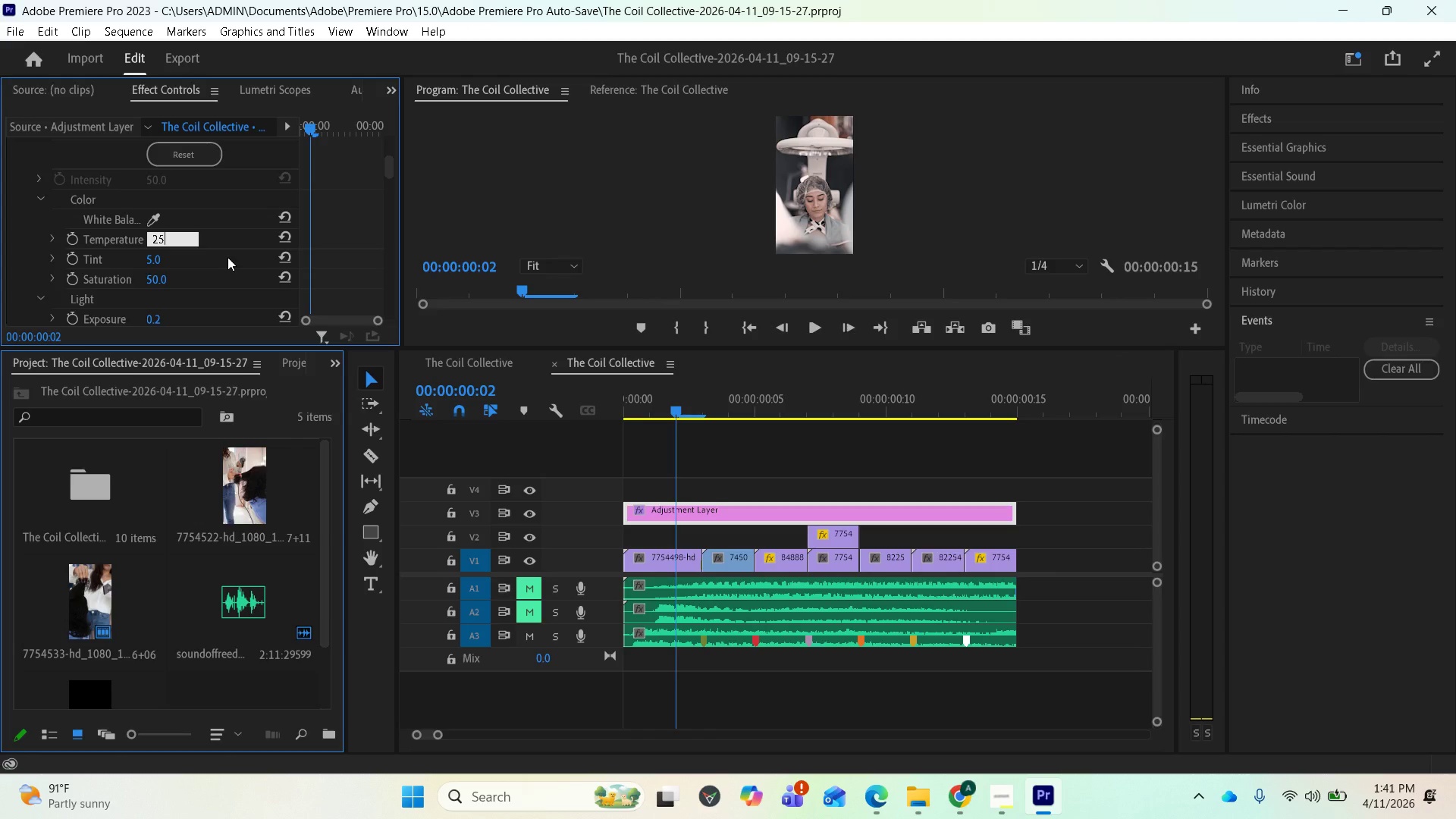 
key(Enter)
 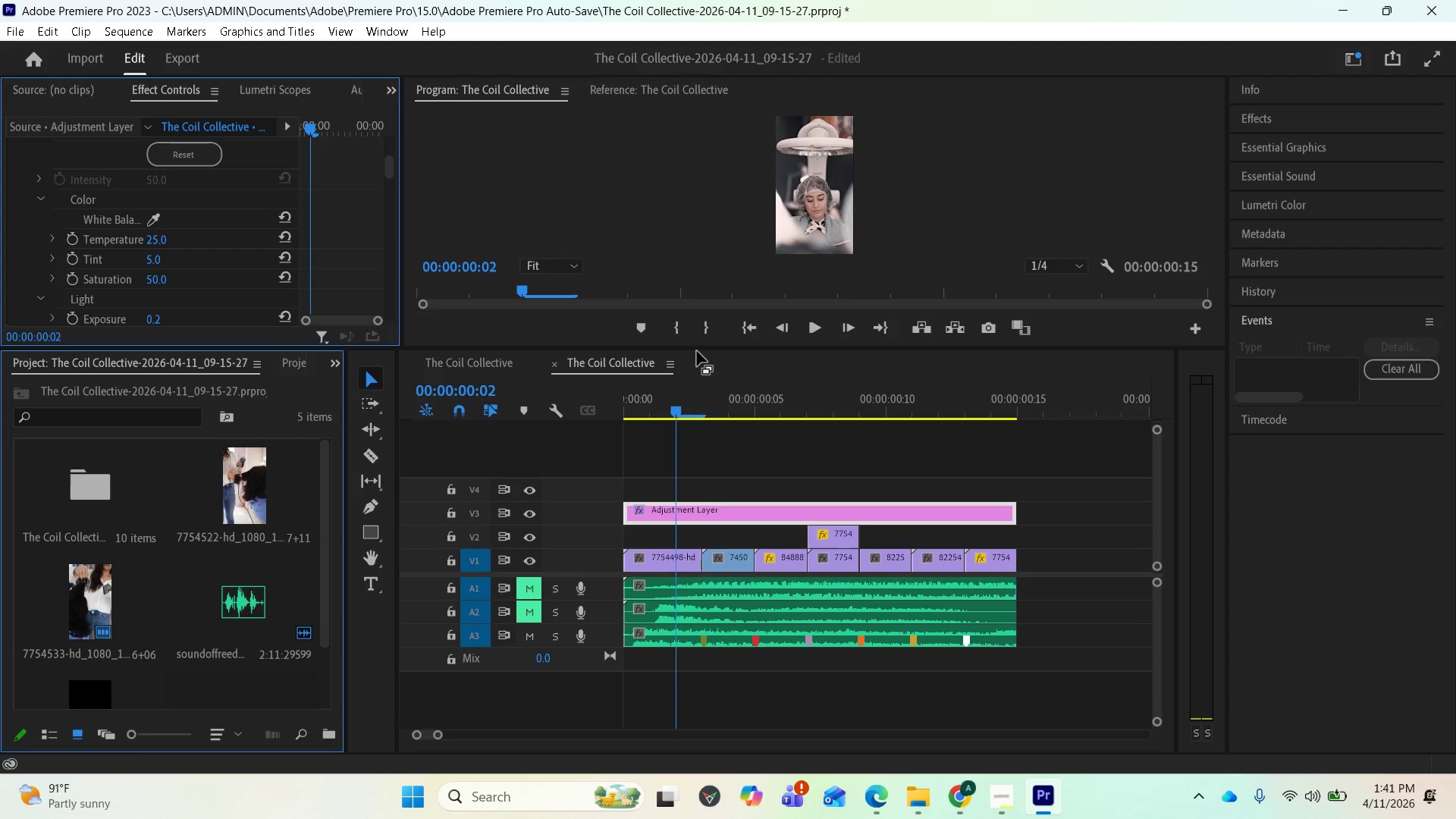 
left_click_drag(start_coordinate=[695, 346], to_coordinate=[672, 491])
 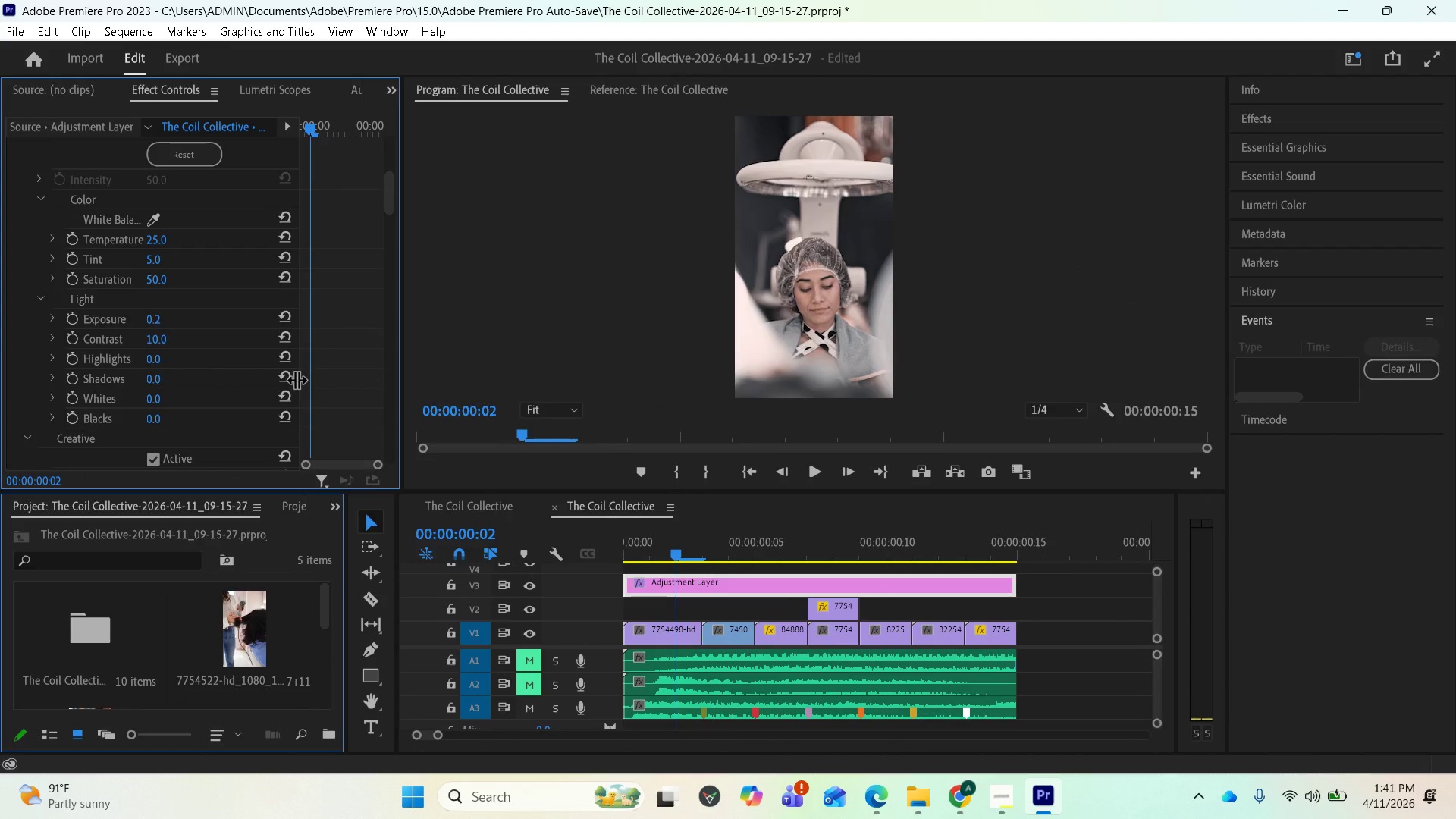 
scroll: coordinate [328, 368], scroll_direction: down, amount: 7.0
 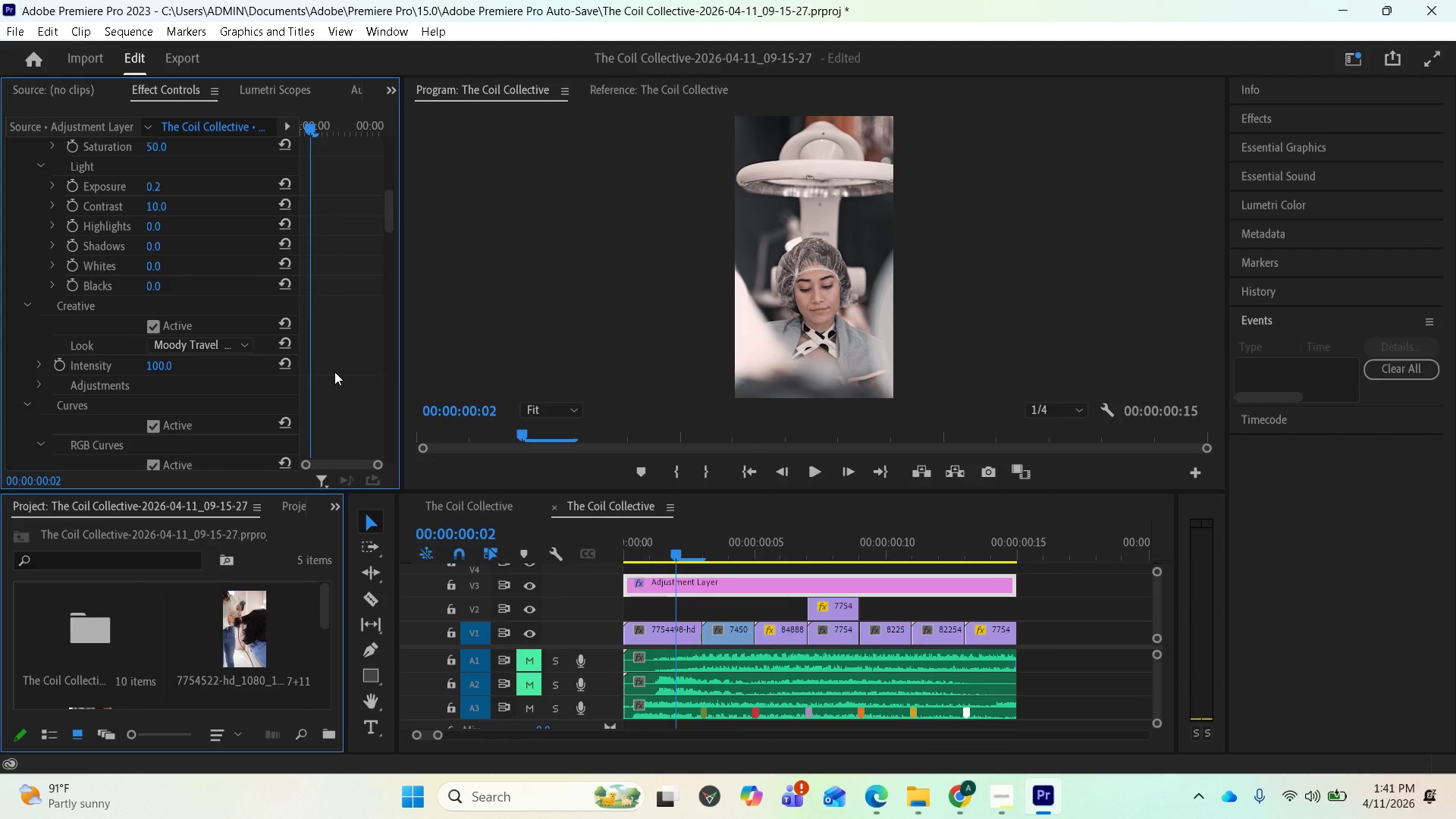 
scroll: coordinate [366, 394], scroll_direction: up, amount: 2.0
 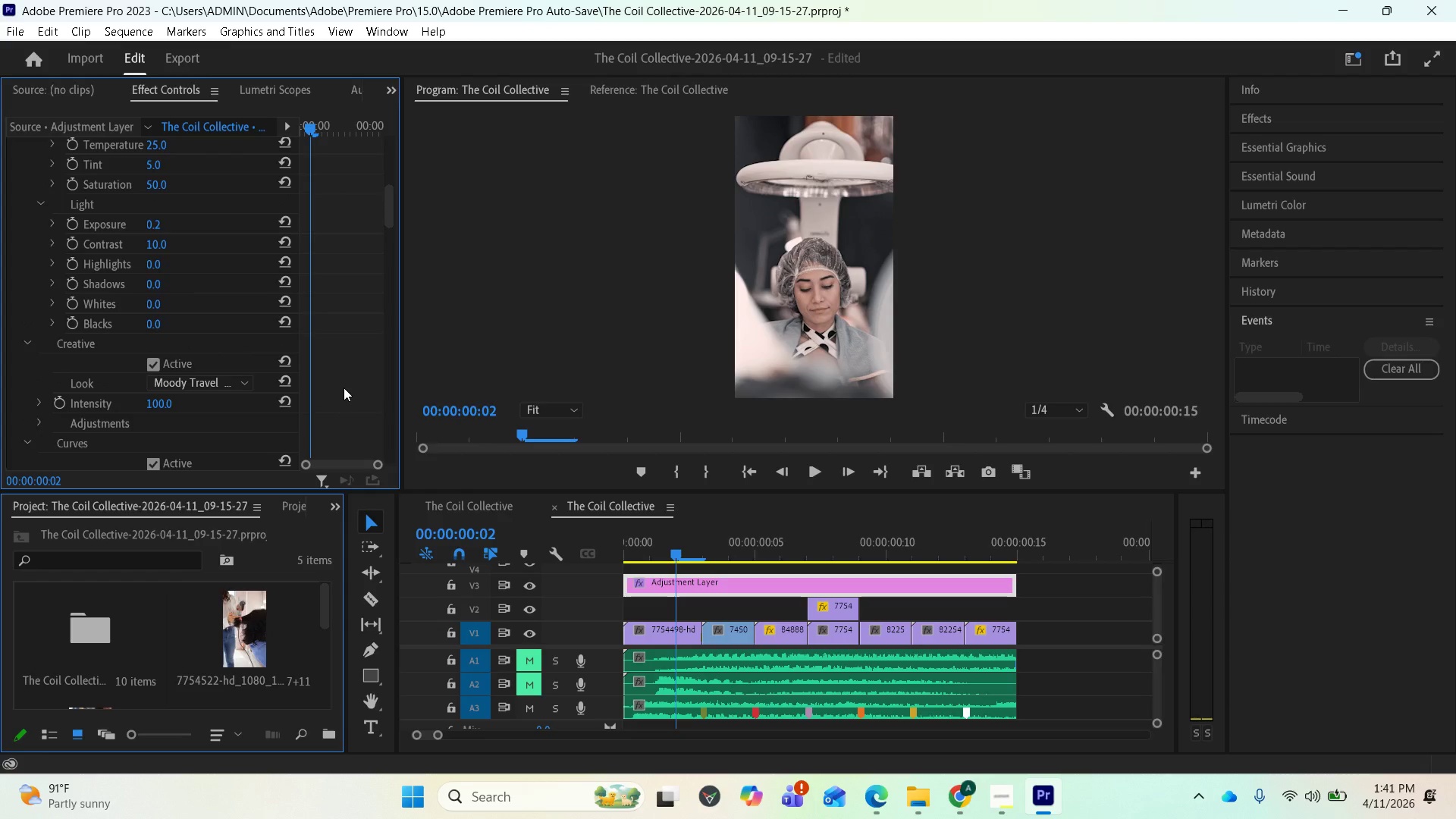 
scroll: coordinate [323, 414], scroll_direction: down, amount: 7.0
 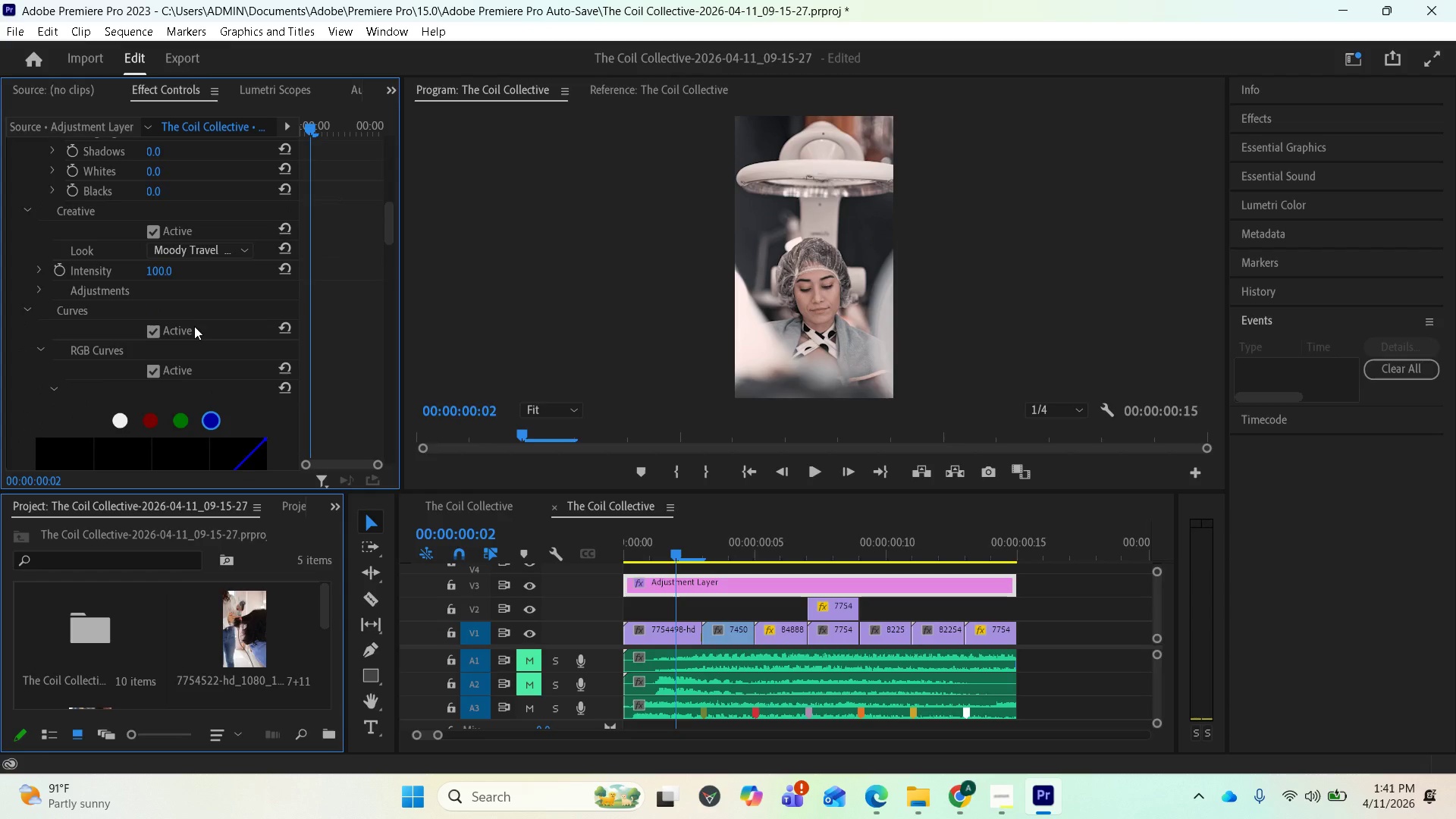 
scroll: coordinate [192, 319], scroll_direction: up, amount: 1.0
 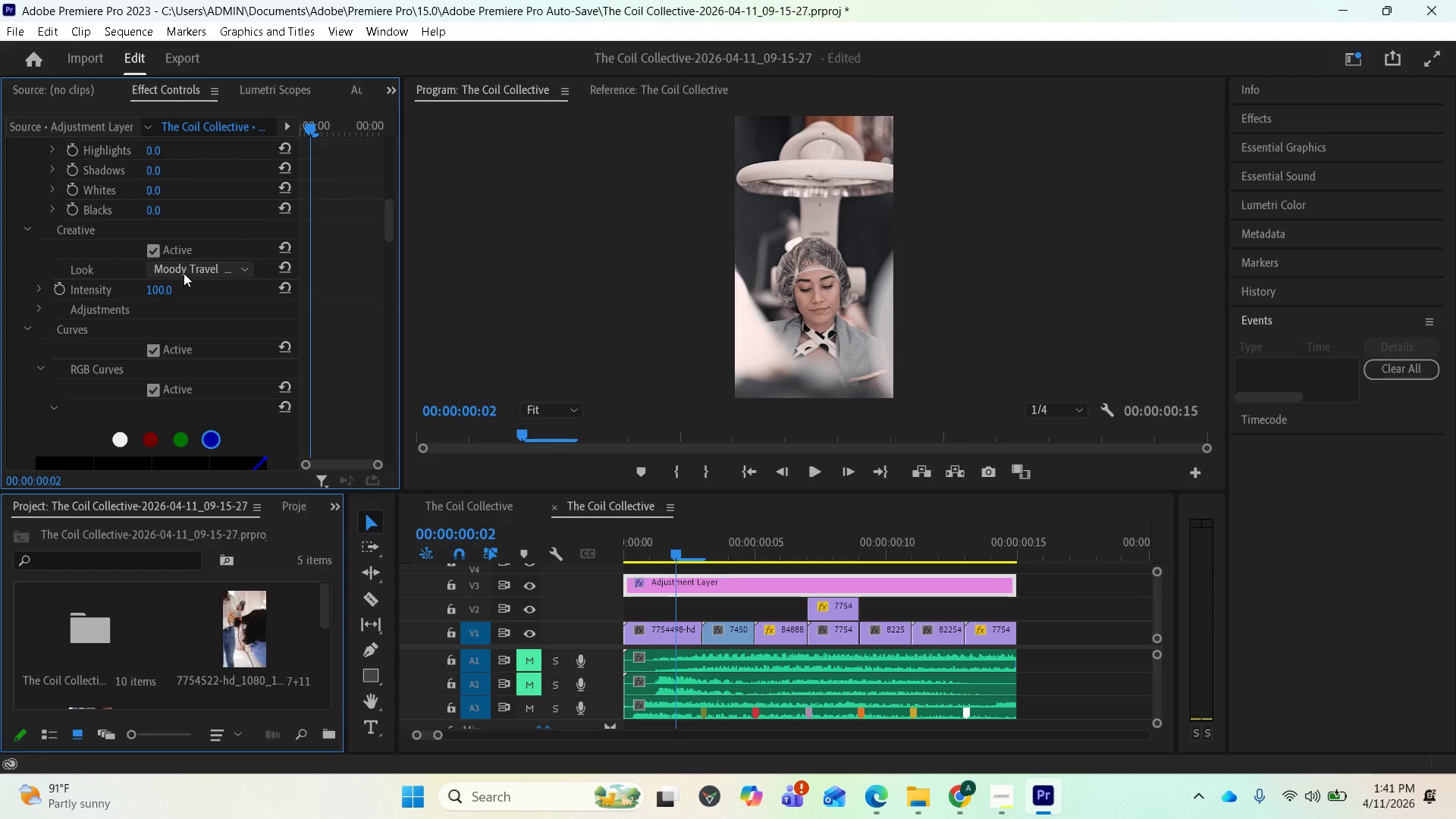 
left_click([185, 275])
 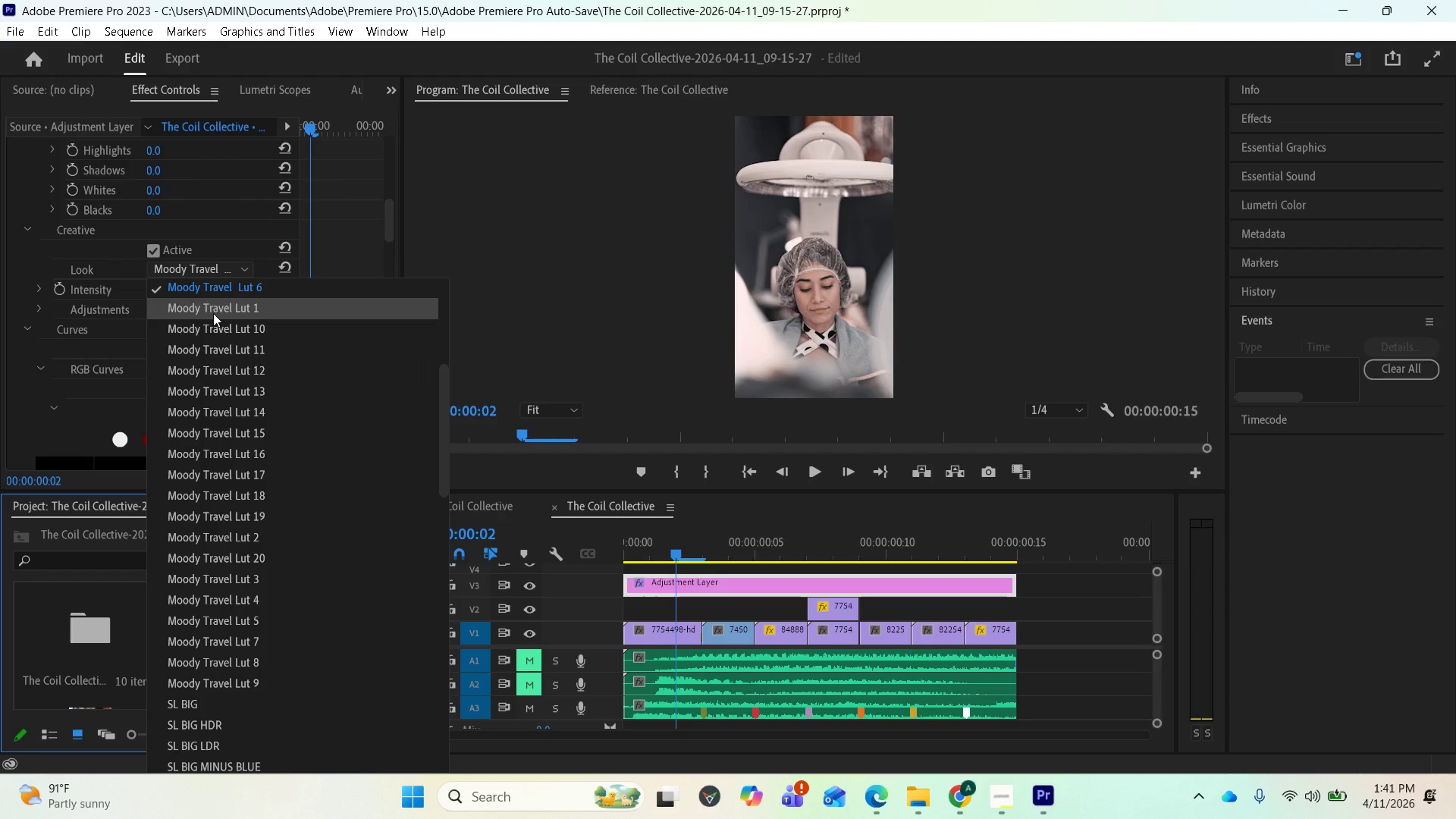 
scroll: coordinate [212, 306], scroll_direction: up, amount: 1.0
 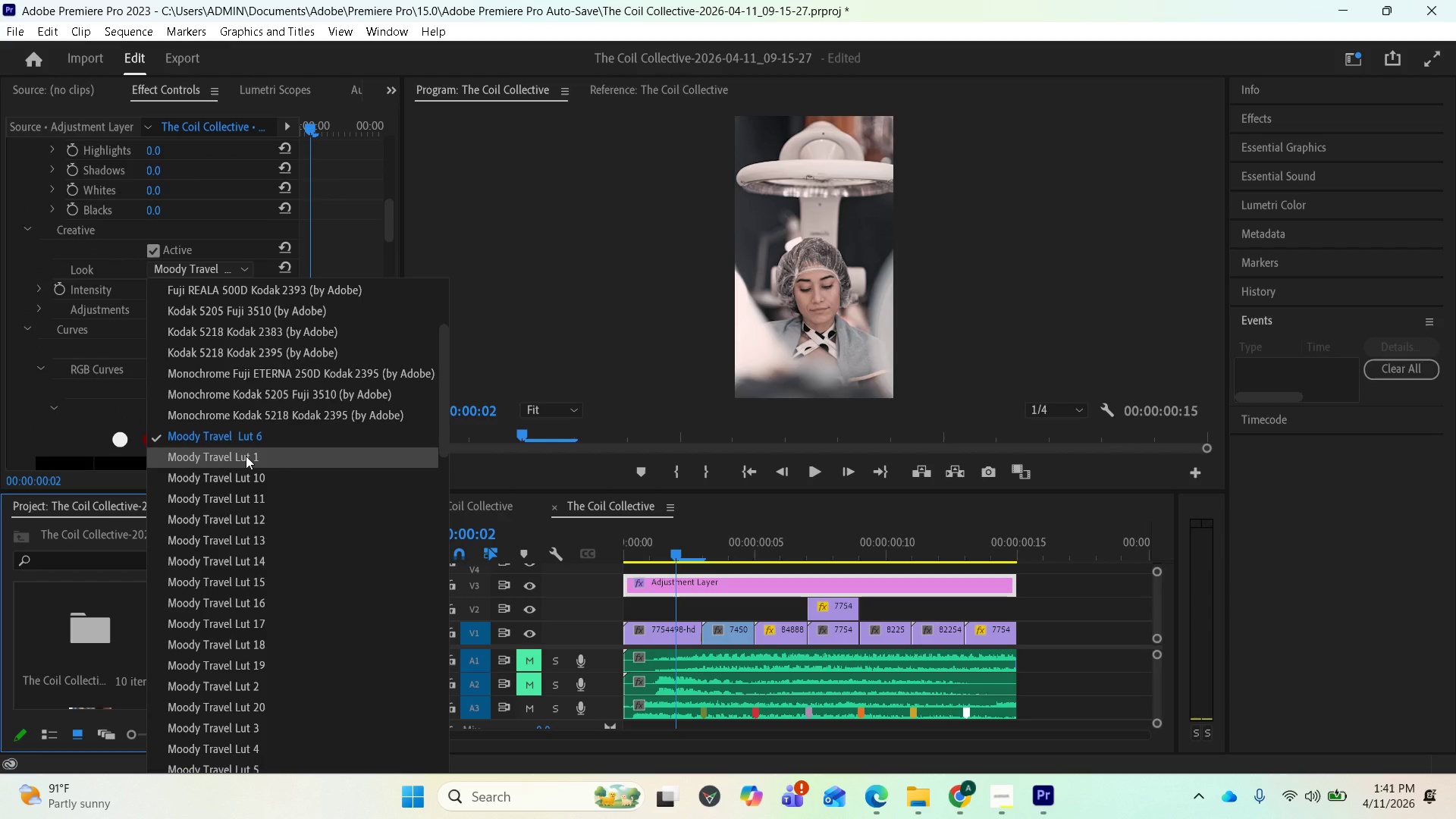 
left_click([246, 455])
 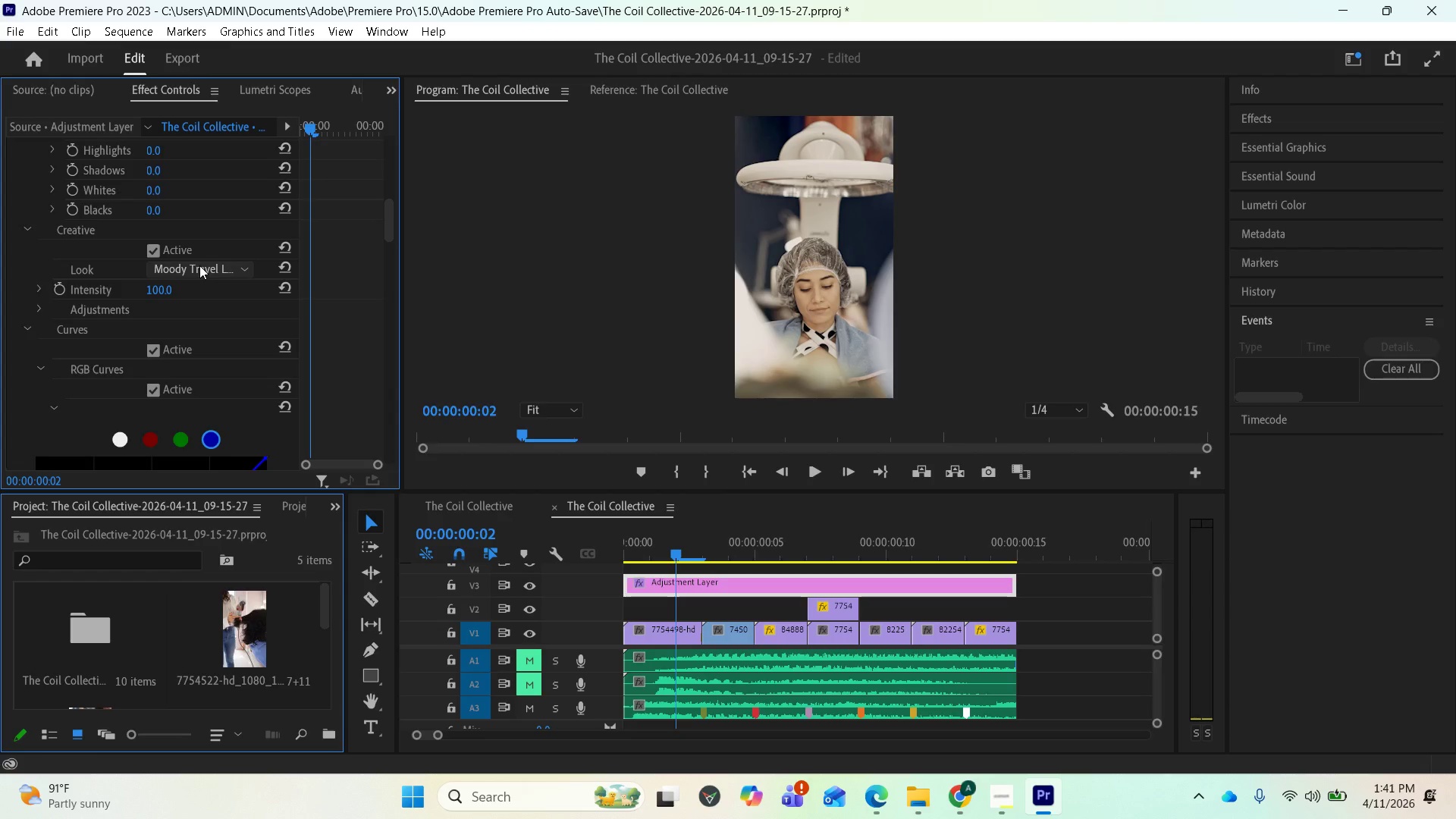 
left_click([213, 269])
 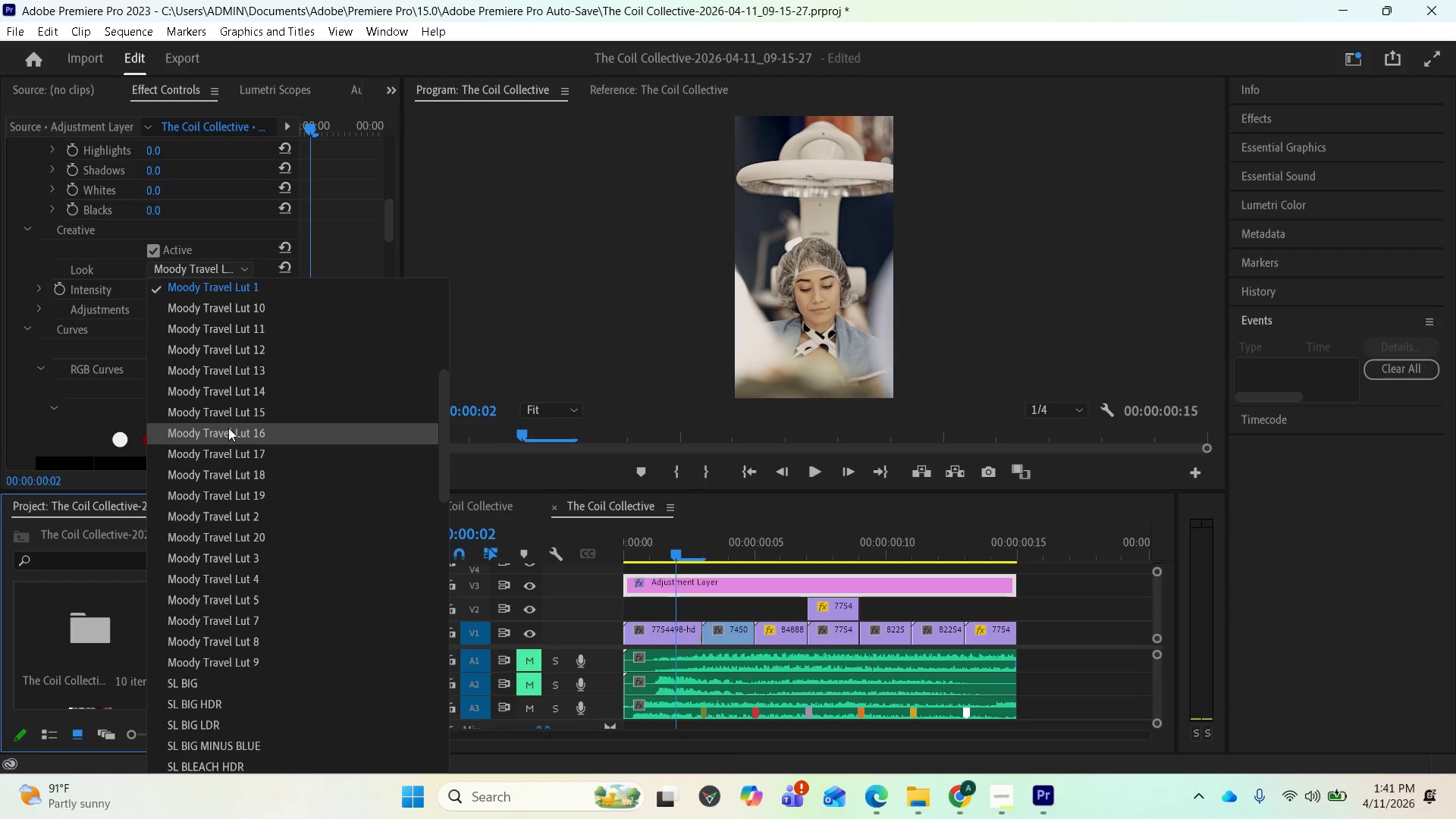 
left_click([228, 428])
 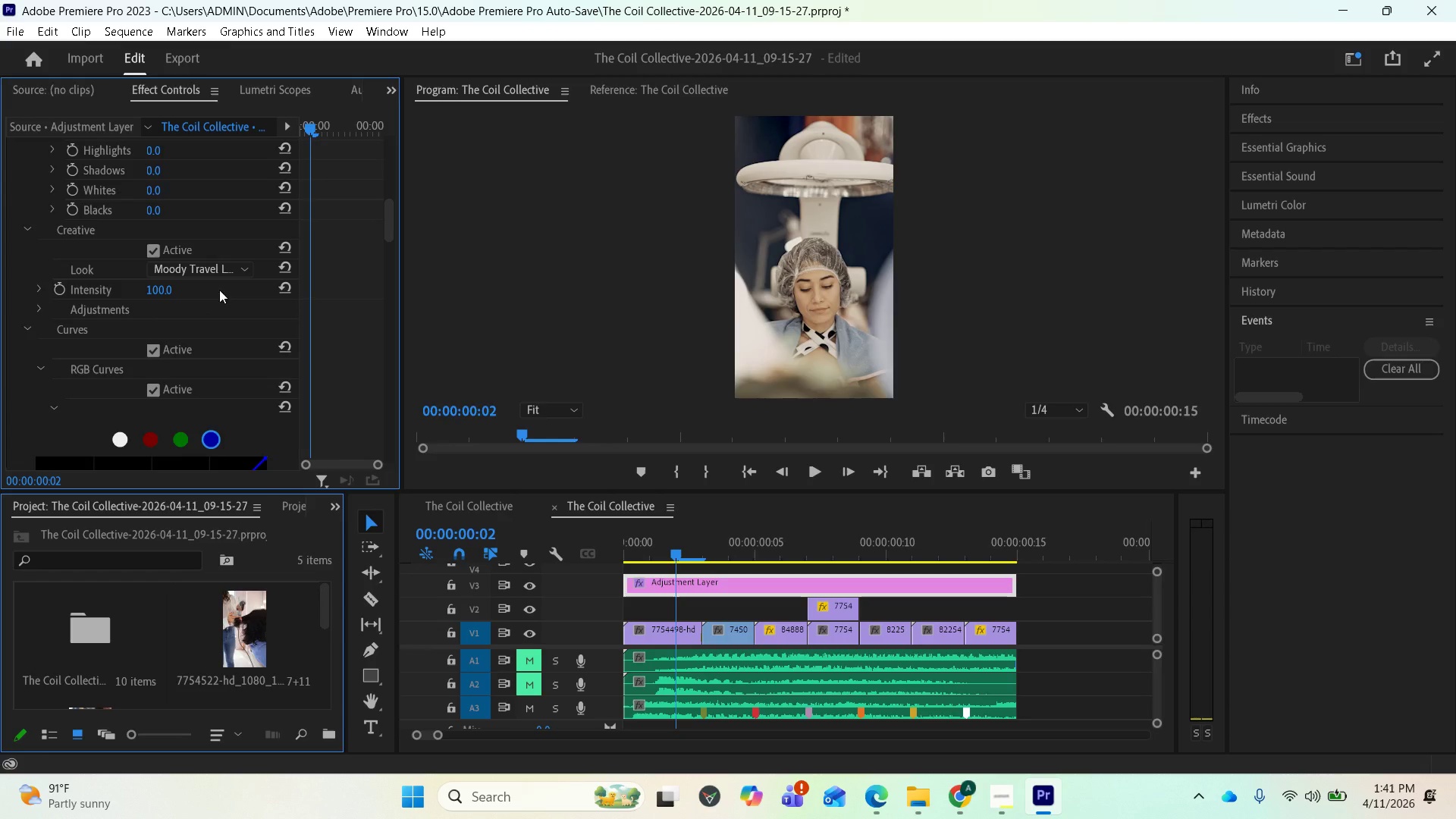 
left_click([207, 268])
 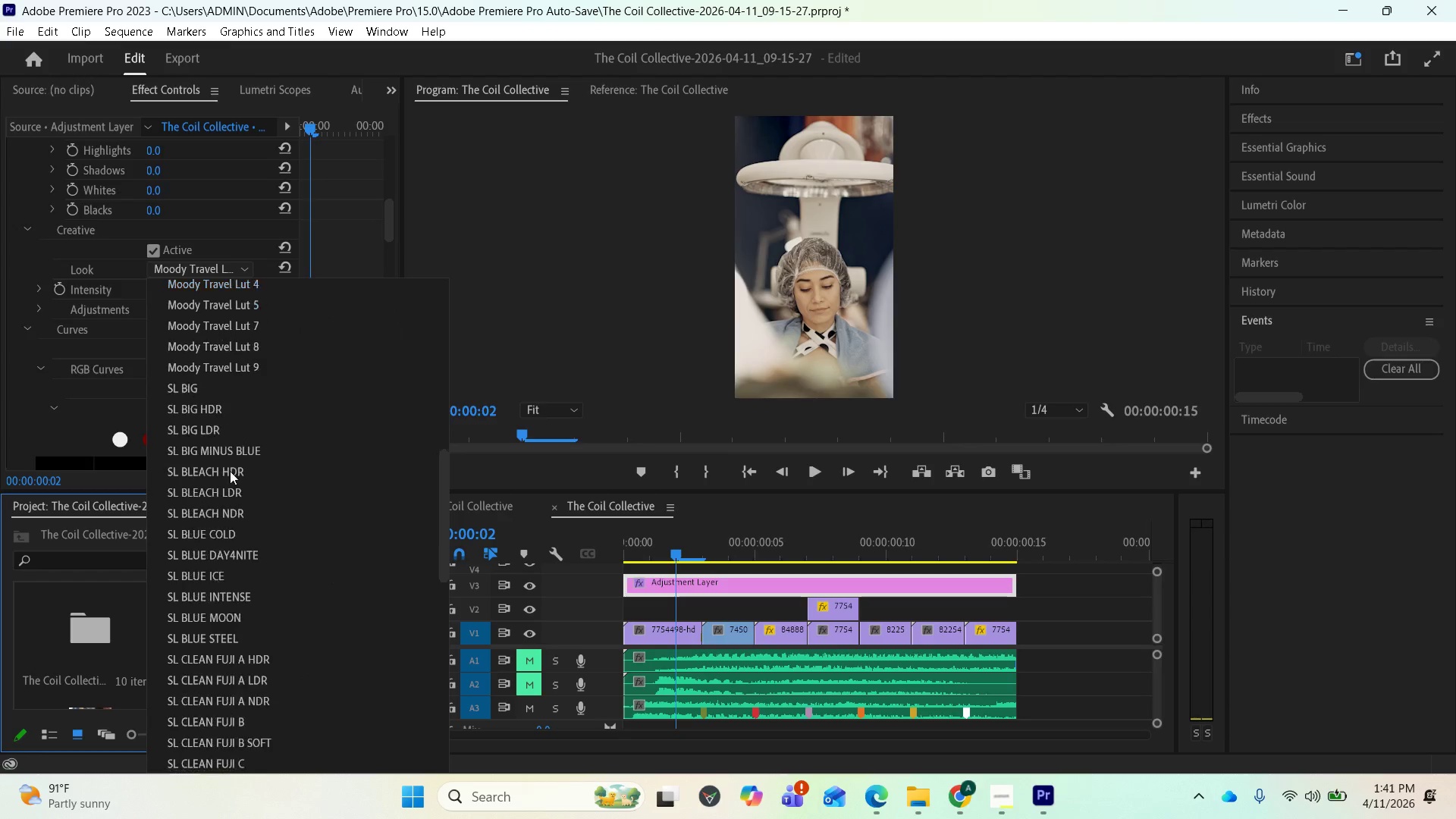 
scroll: coordinate [234, 503], scroll_direction: down, amount: 4.0
 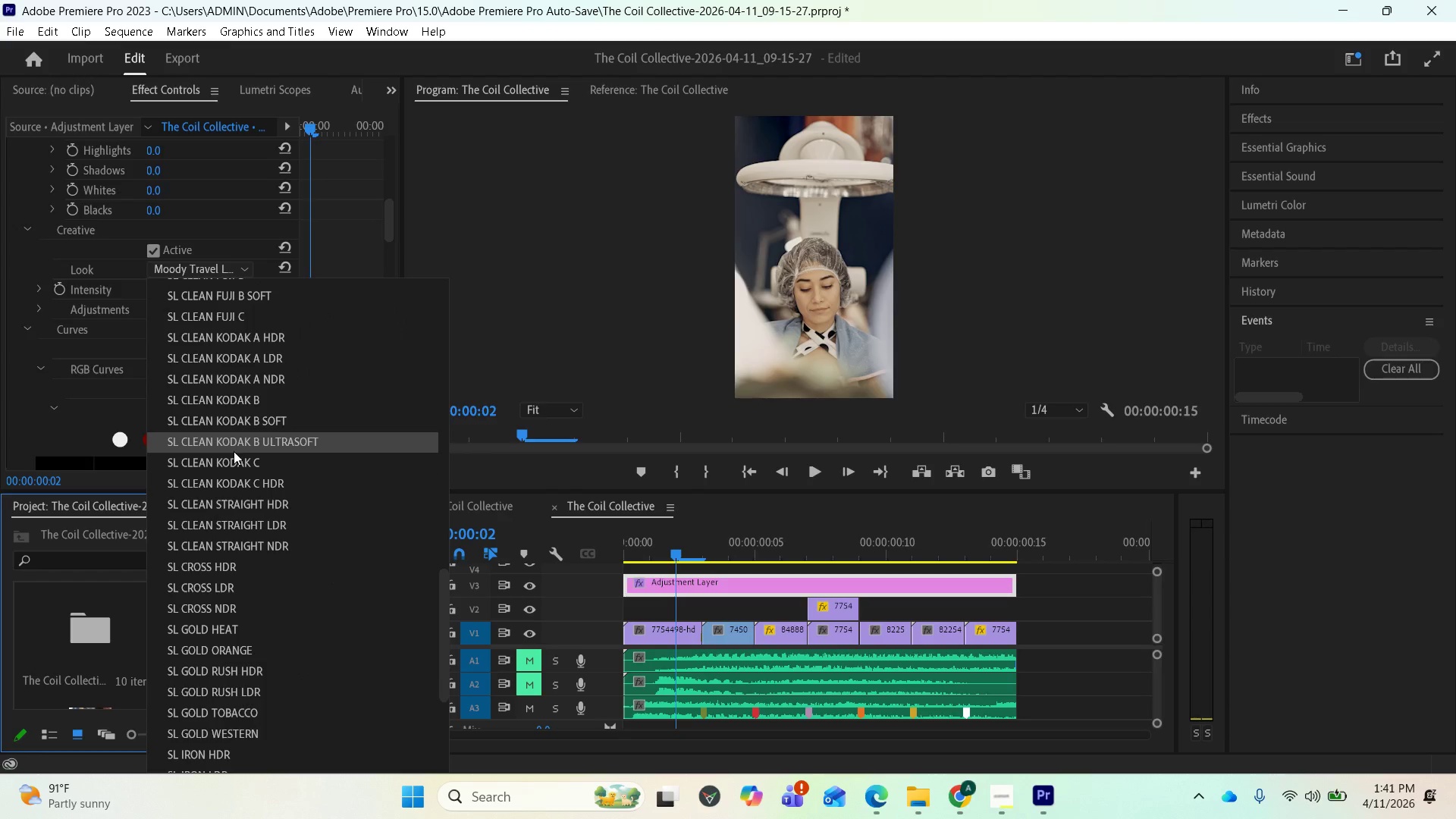 
scroll: coordinate [247, 387], scroll_direction: up, amount: 4.0
 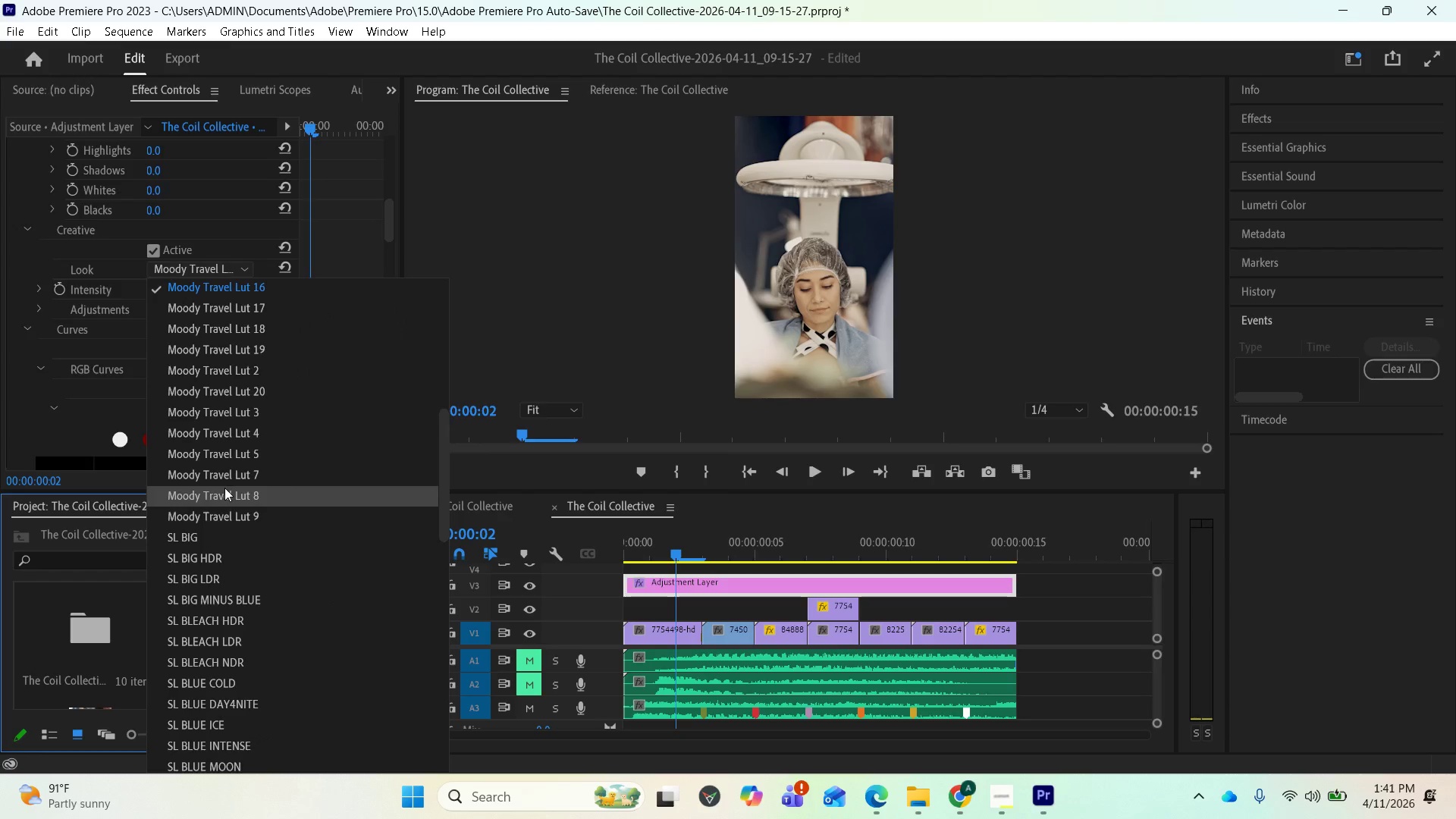 
left_click([224, 488])
 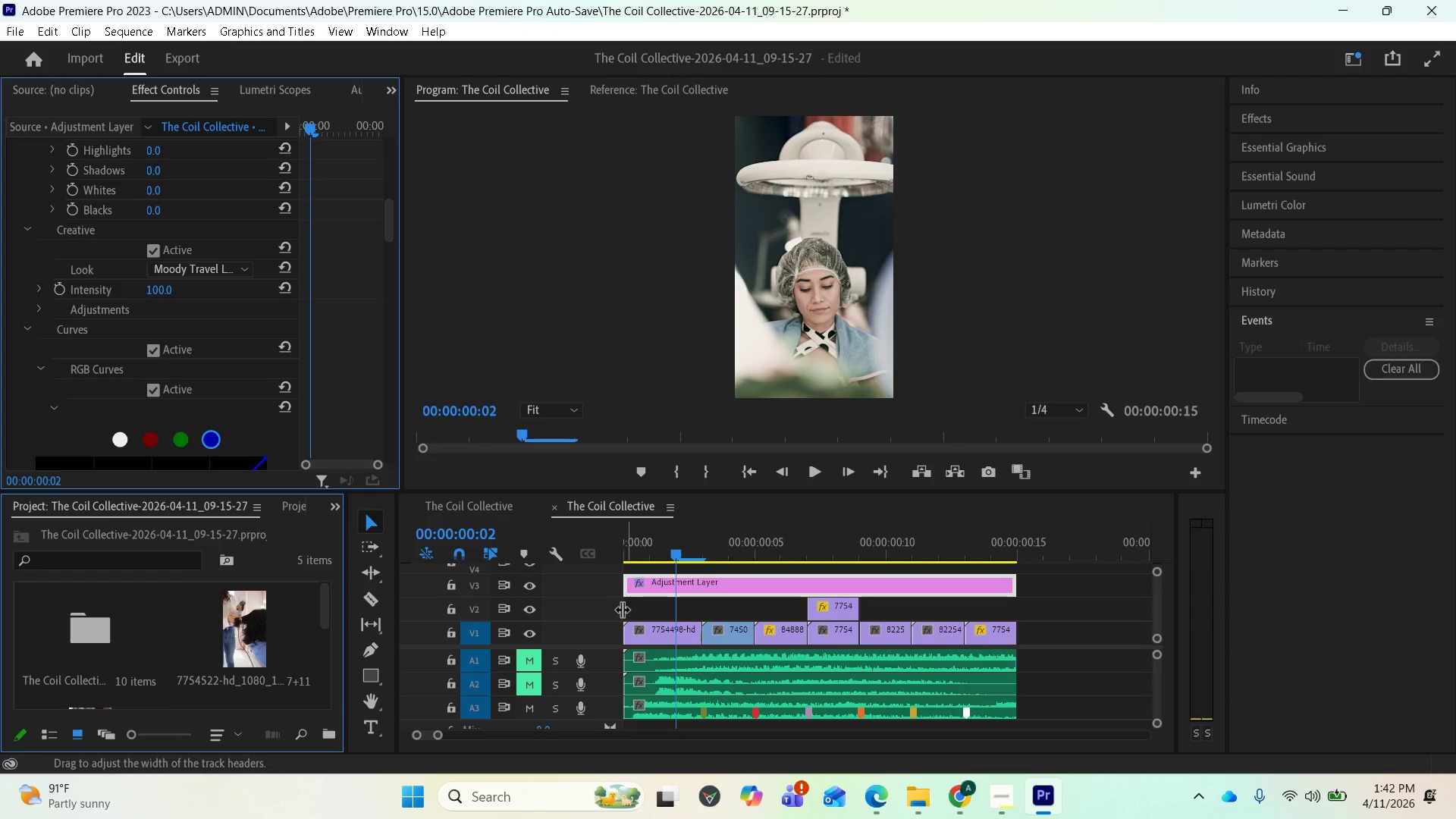 
wait(6.56)
 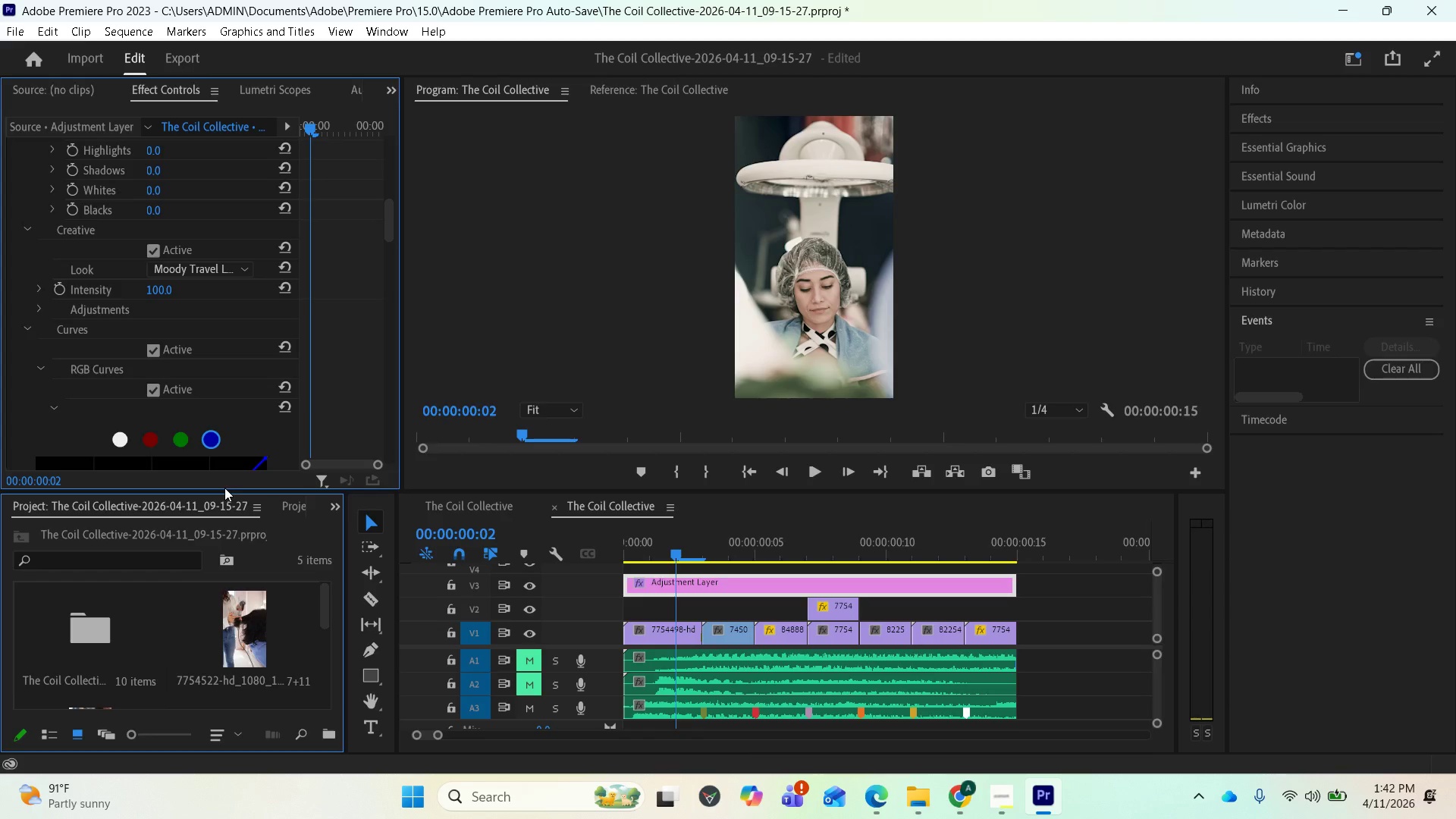 
scroll: coordinate [358, 375], scroll_direction: down, amount: 10.0
 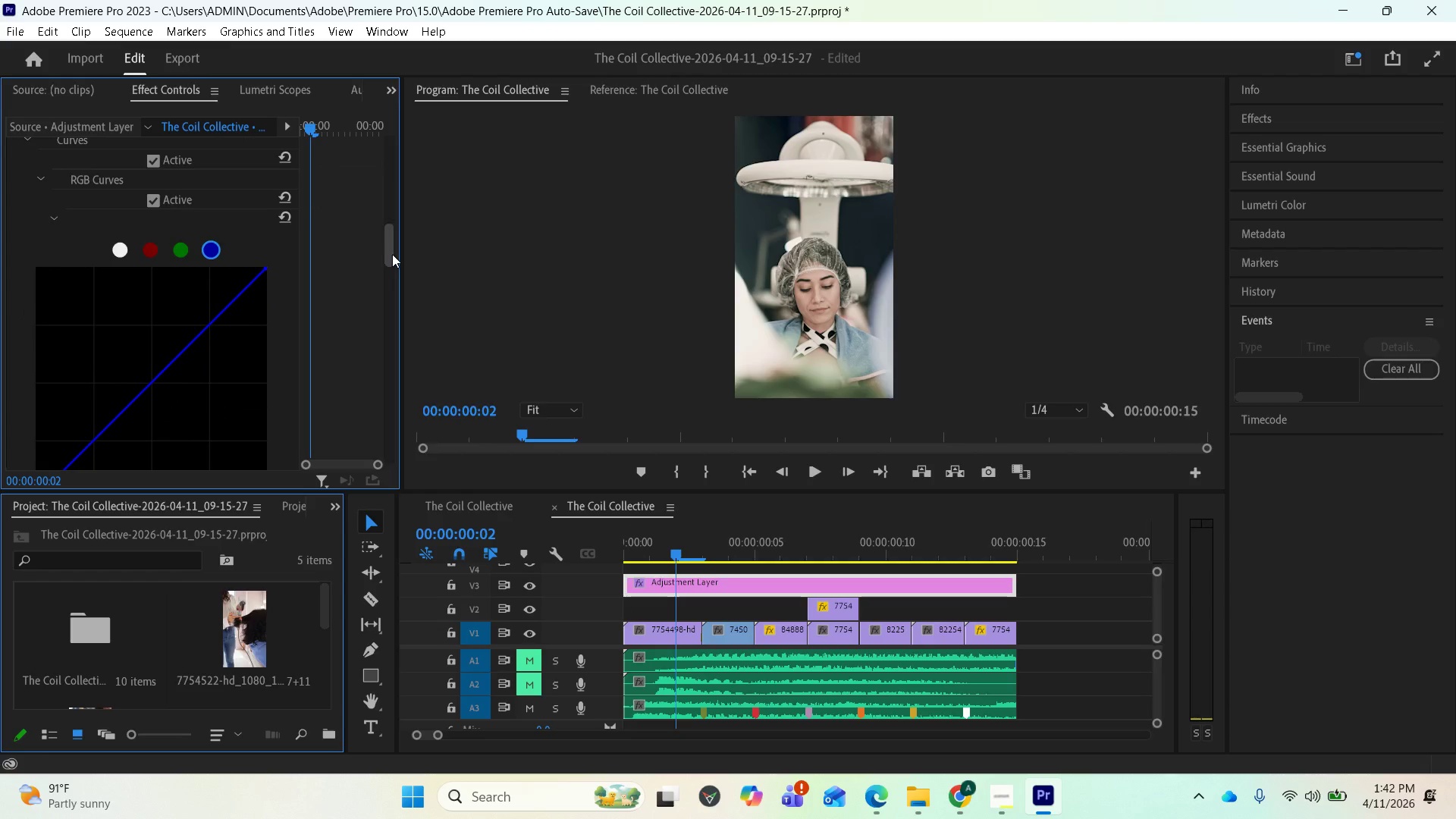 
left_click_drag(start_coordinate=[392, 254], to_coordinate=[337, 473])
 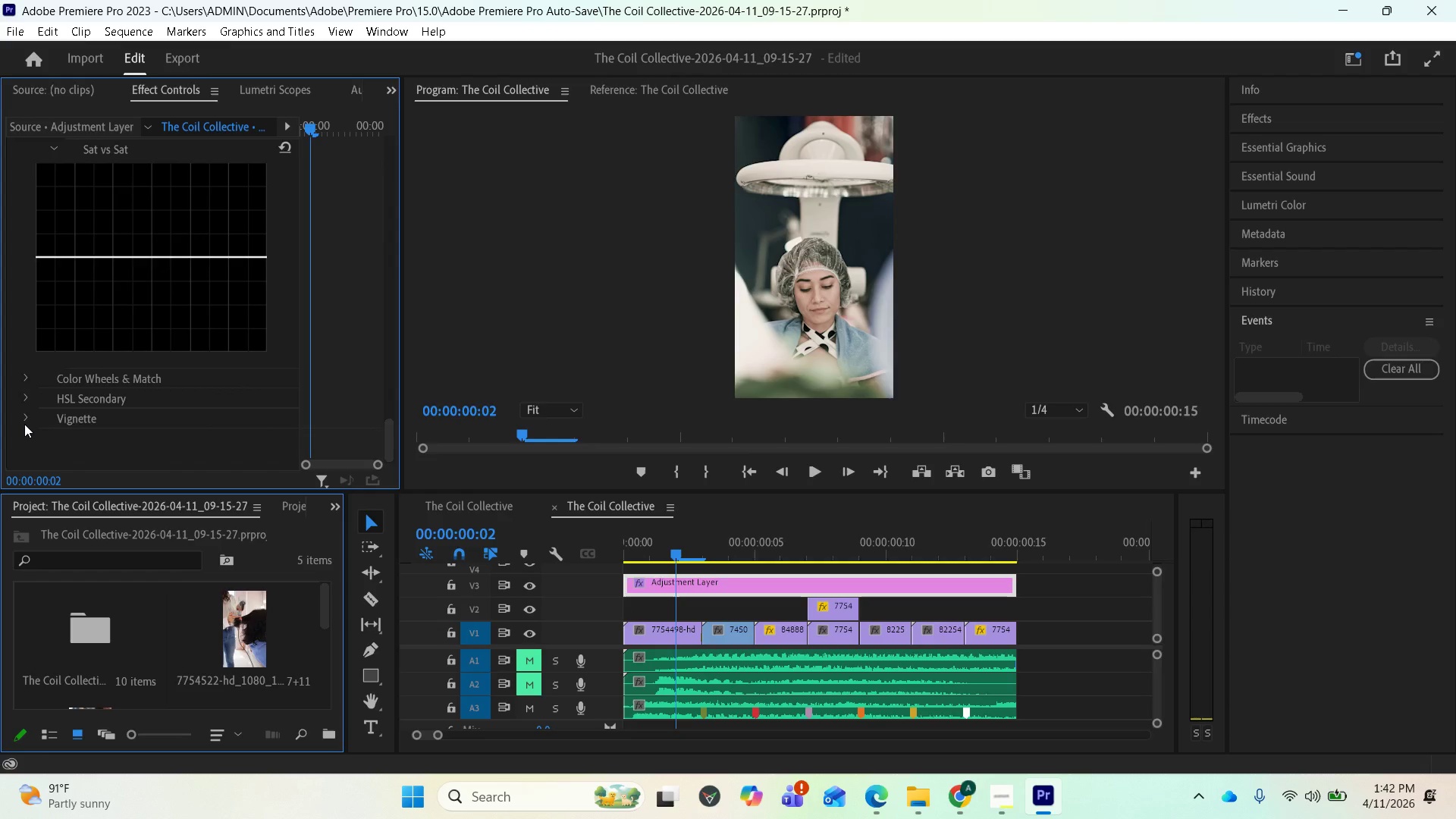 
left_click([24, 424])
 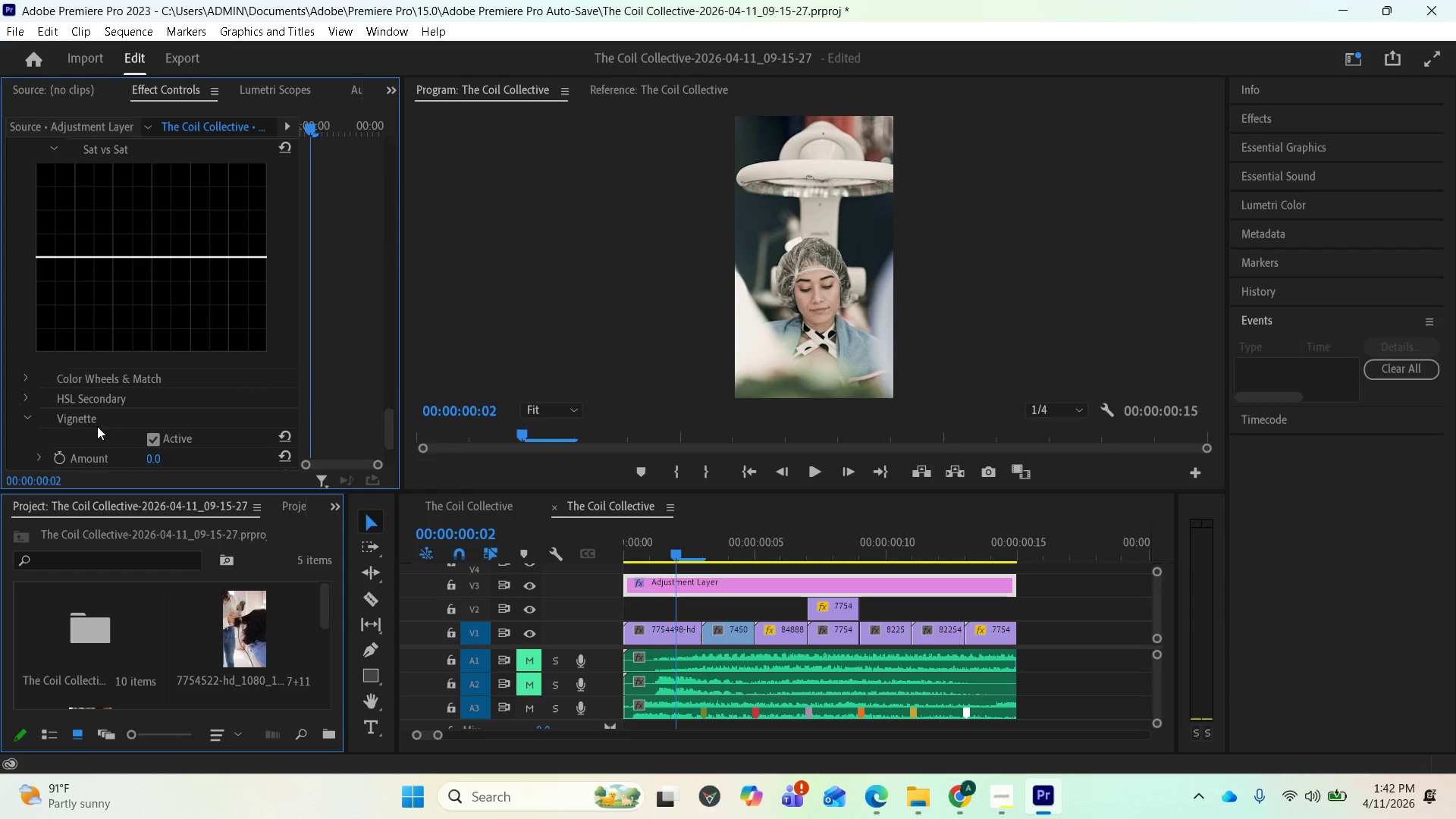 
scroll: coordinate [126, 453], scroll_direction: down, amount: 5.0
 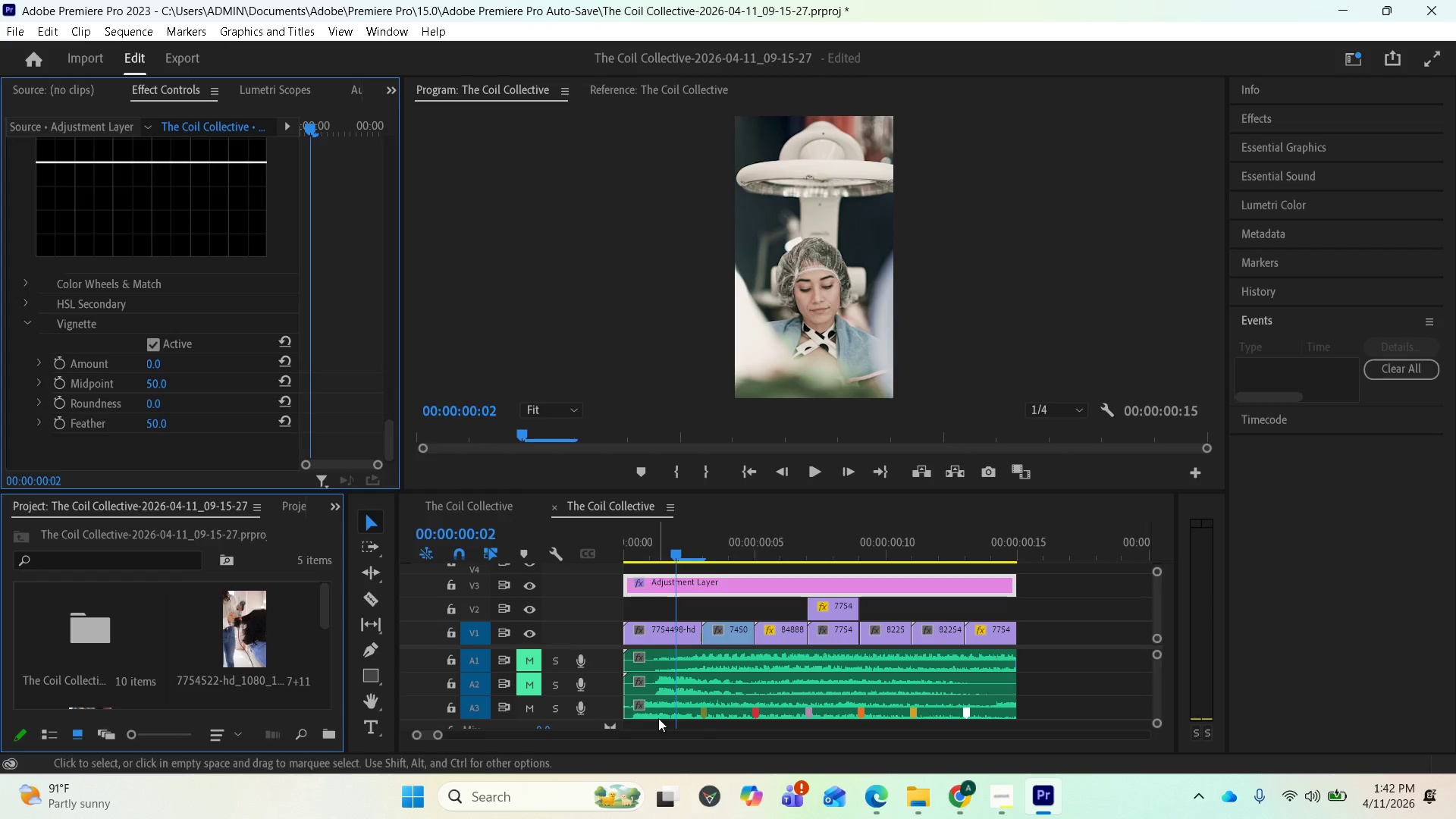 
mouse_move([884, 783])
 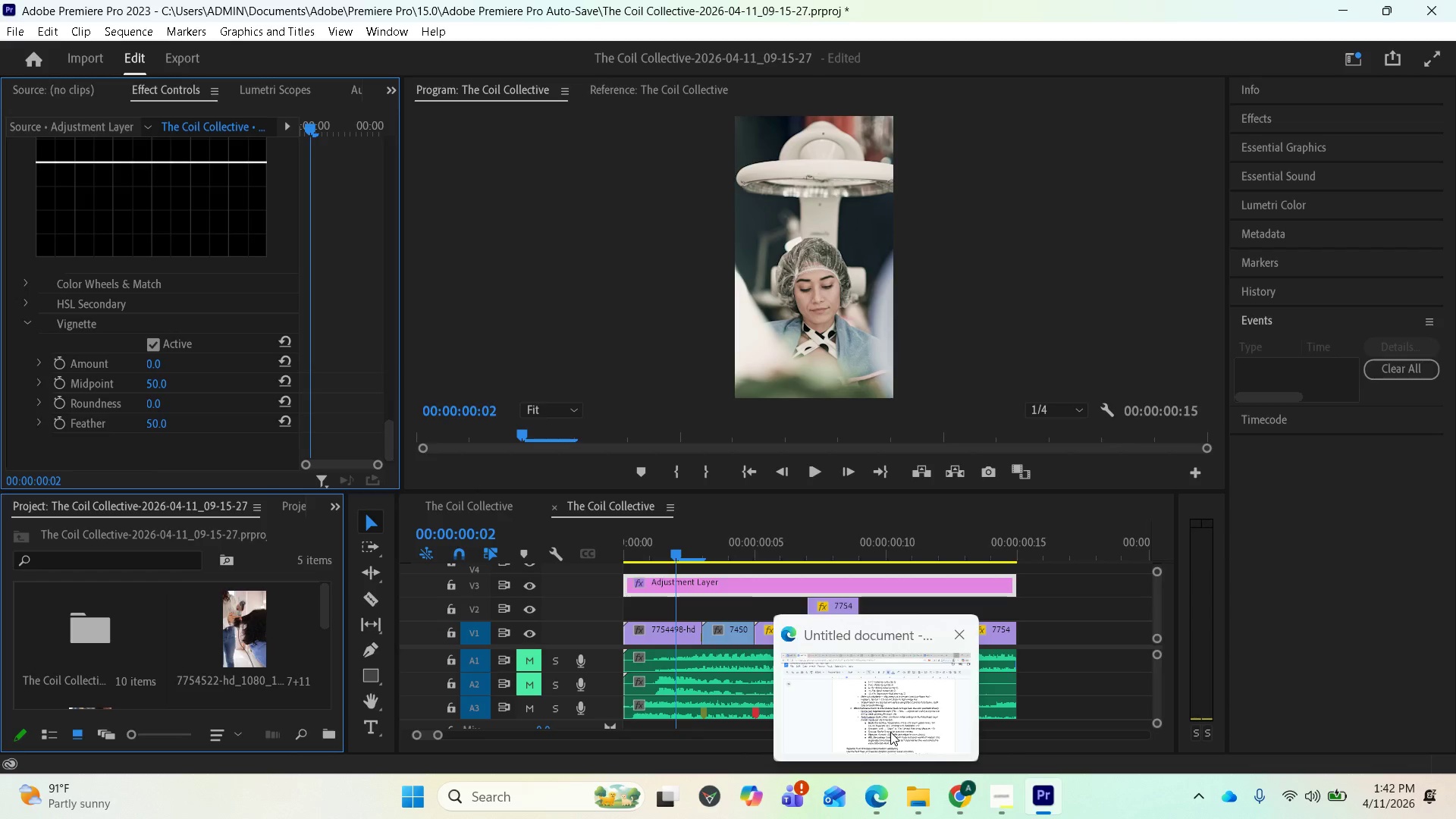 
left_click([890, 730])
 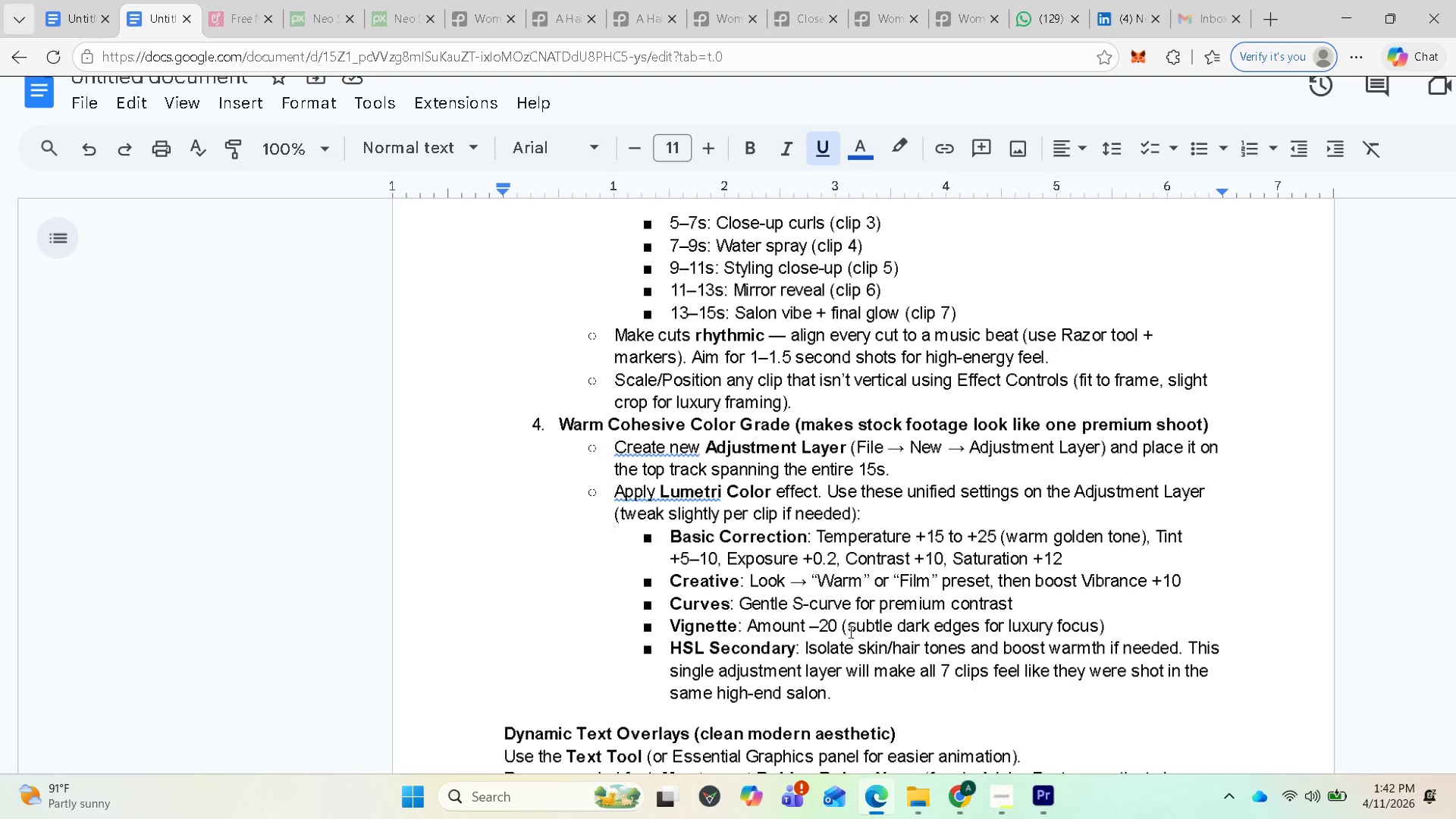 
wait(11.28)
 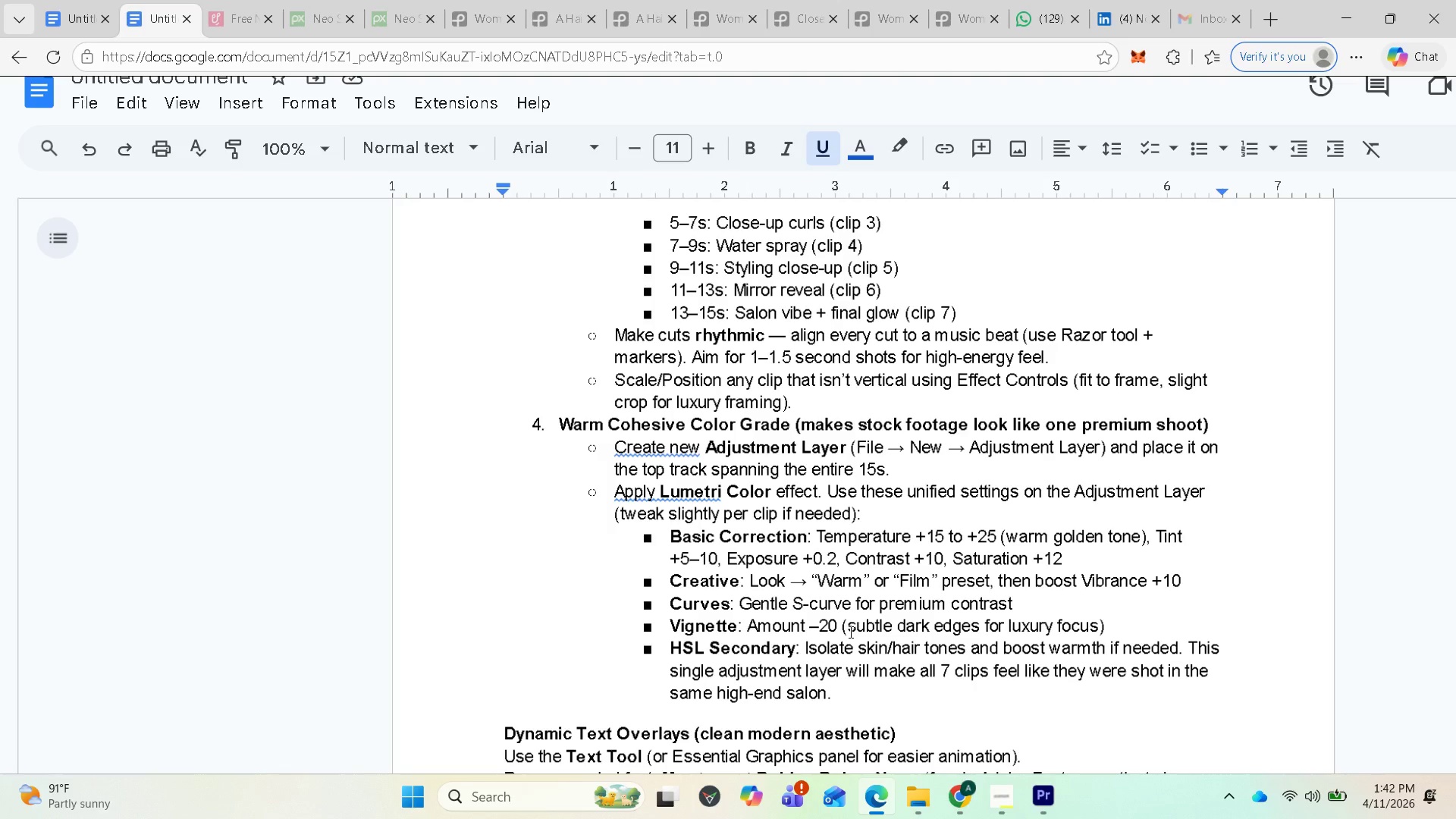 
left_click([1330, 18])
 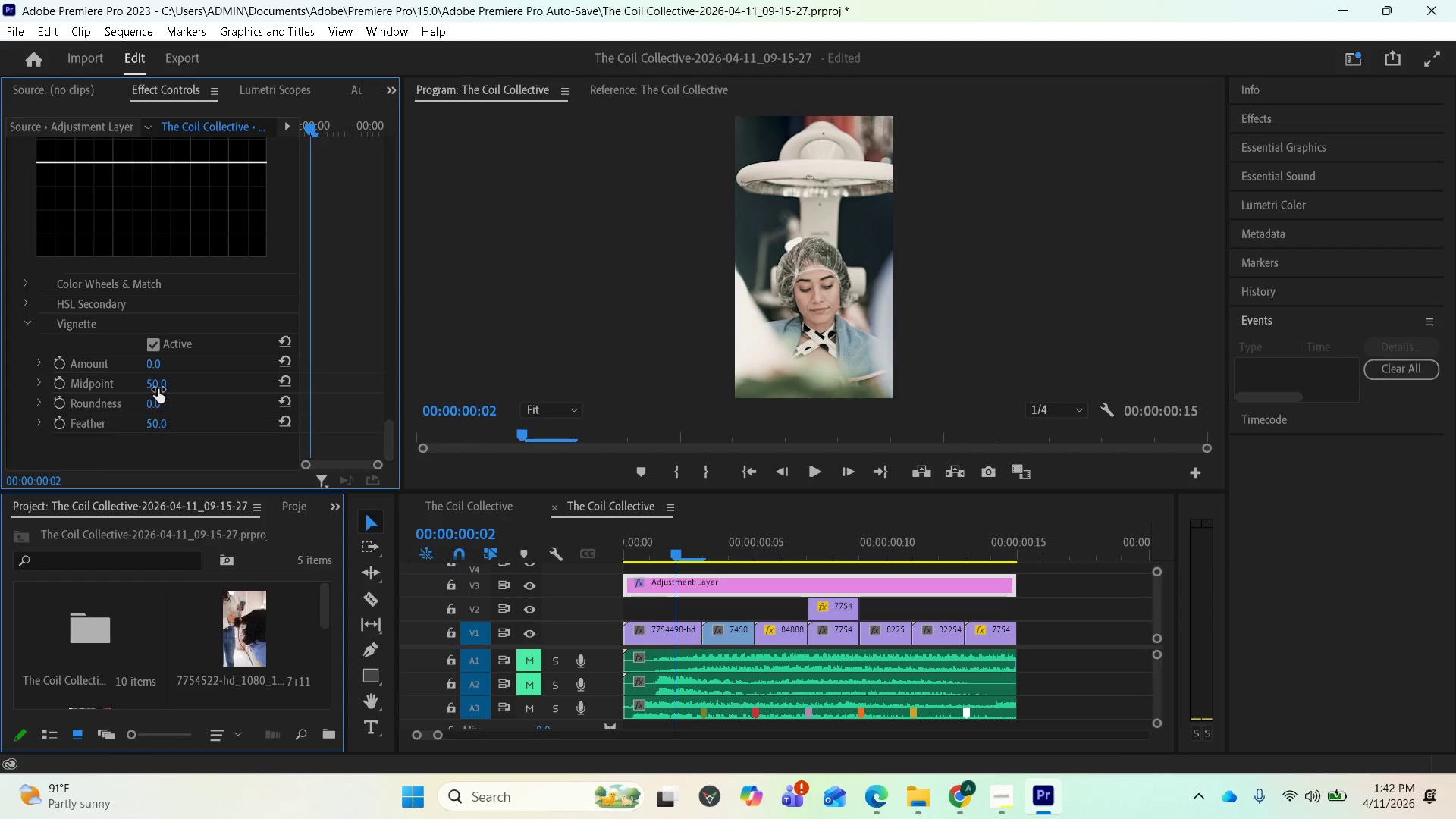 
left_click([158, 366])
 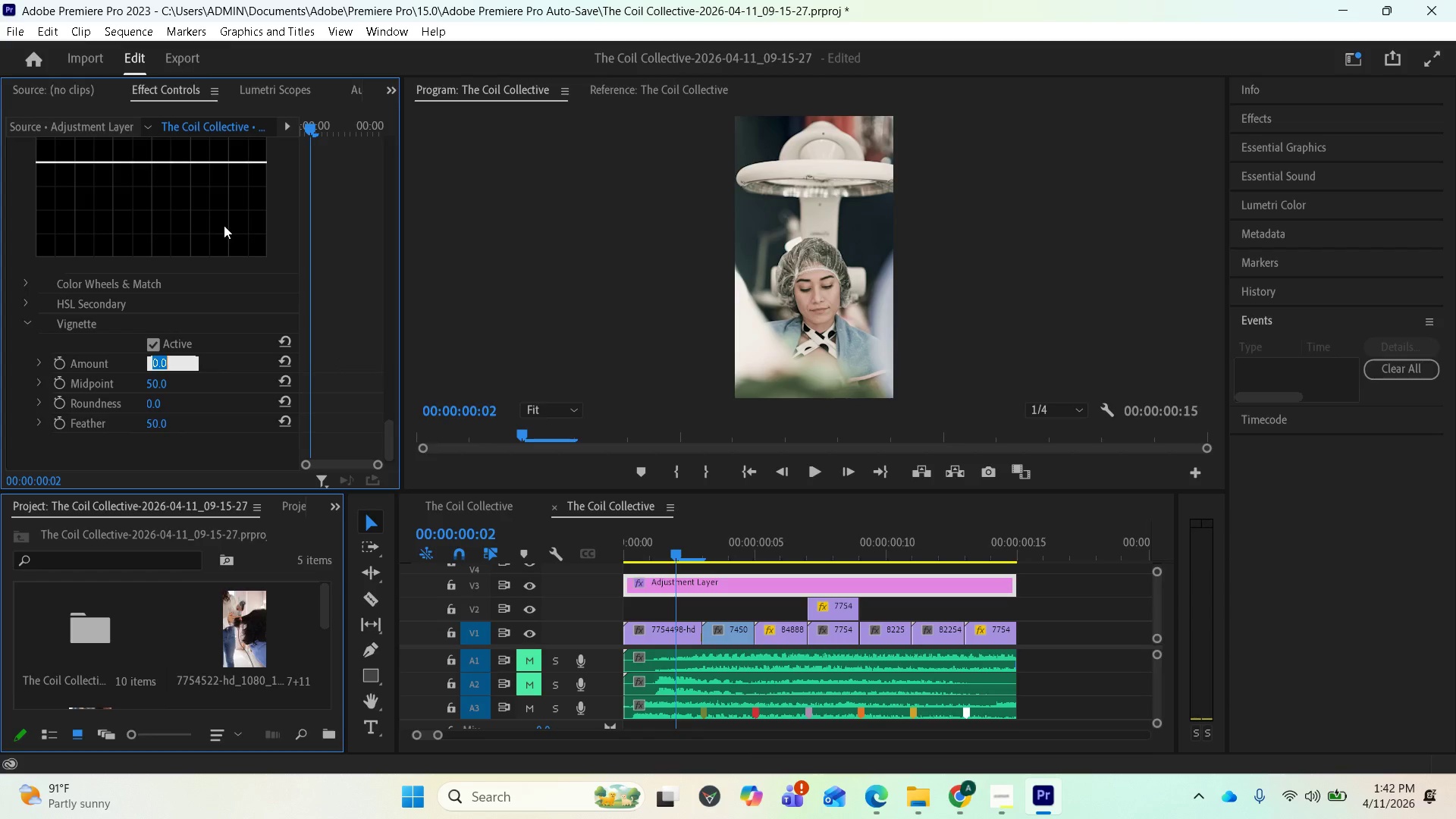 
type(-20)
 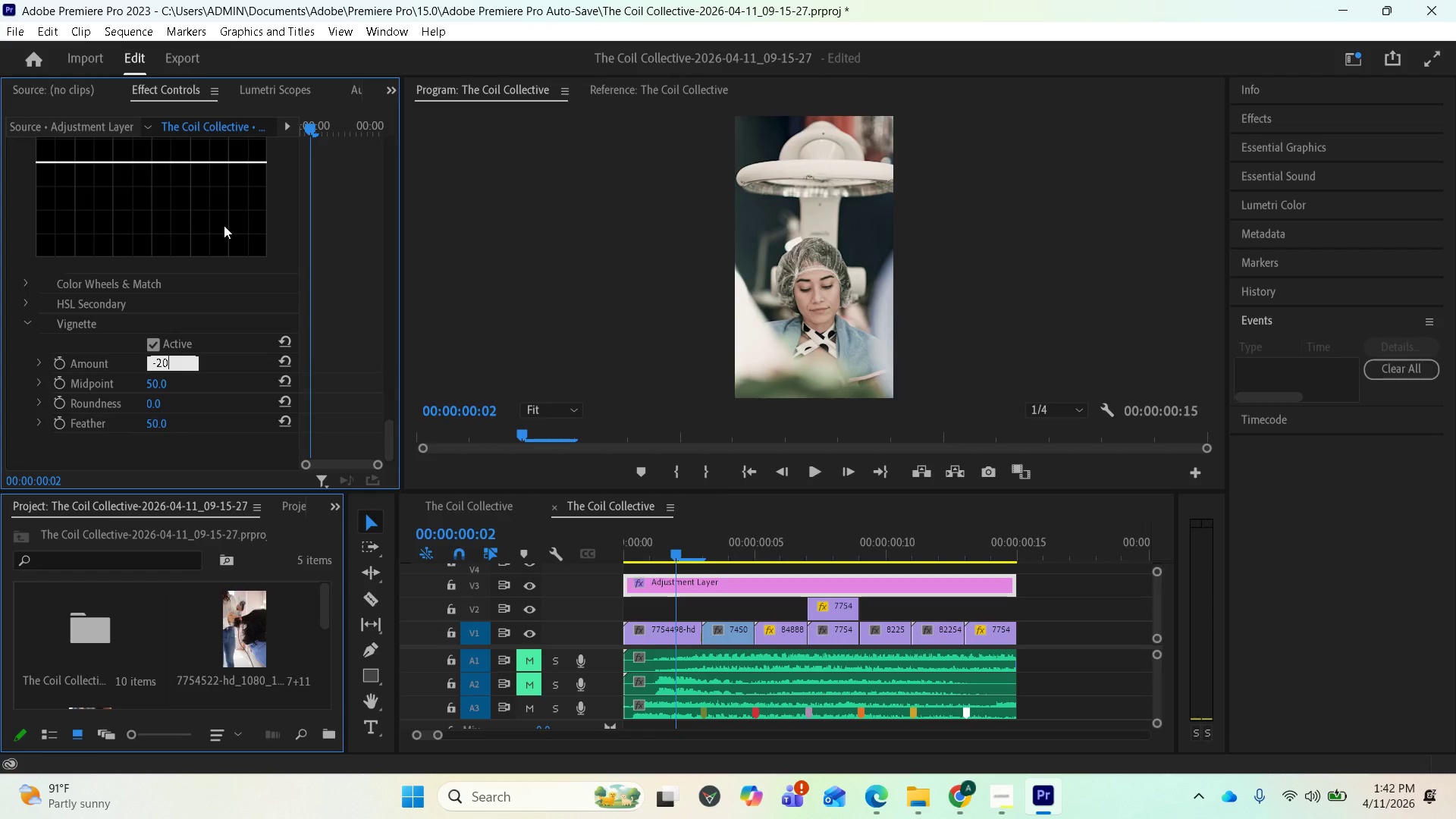 
key(Enter)
 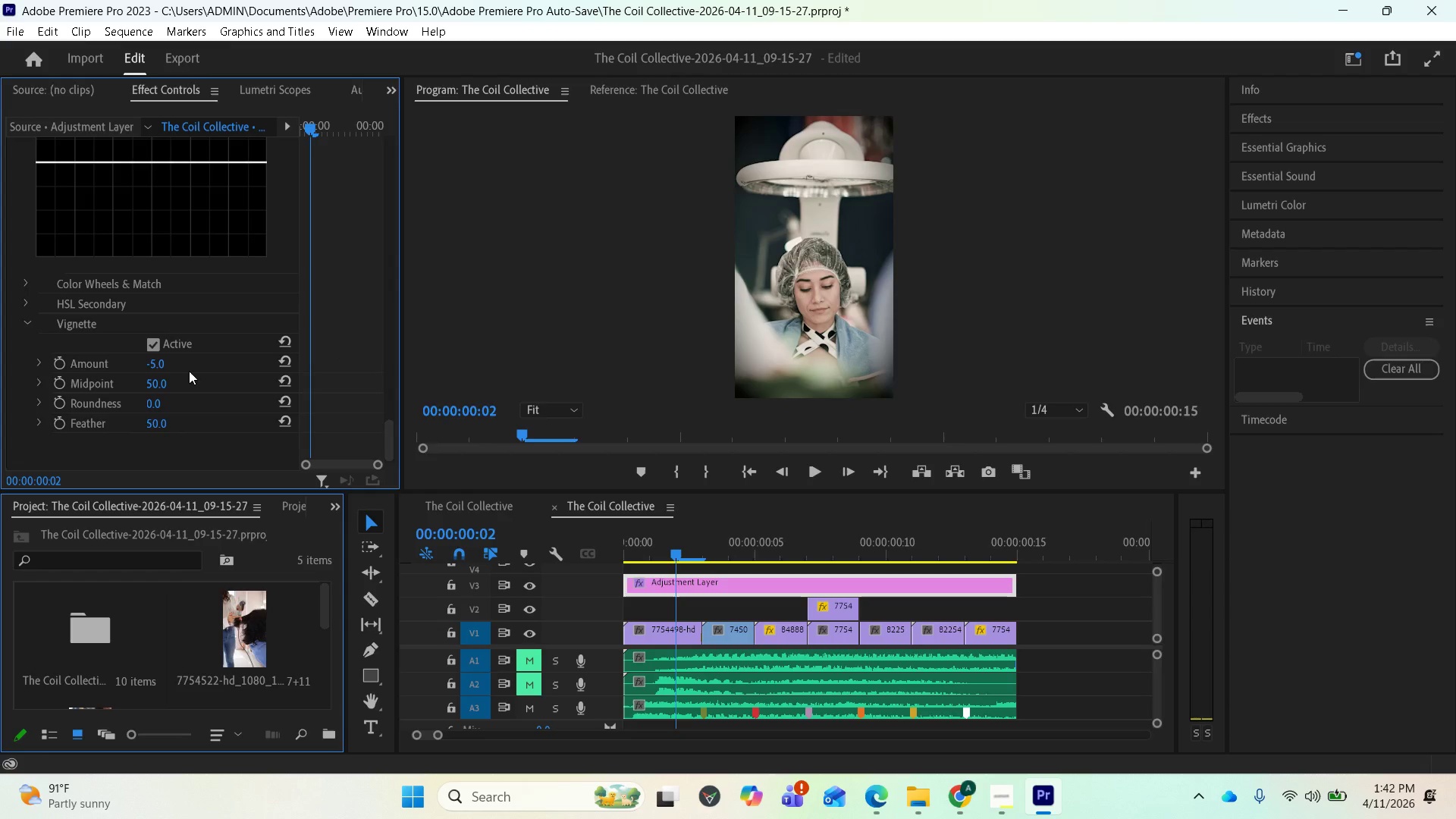 
wait(7.38)
 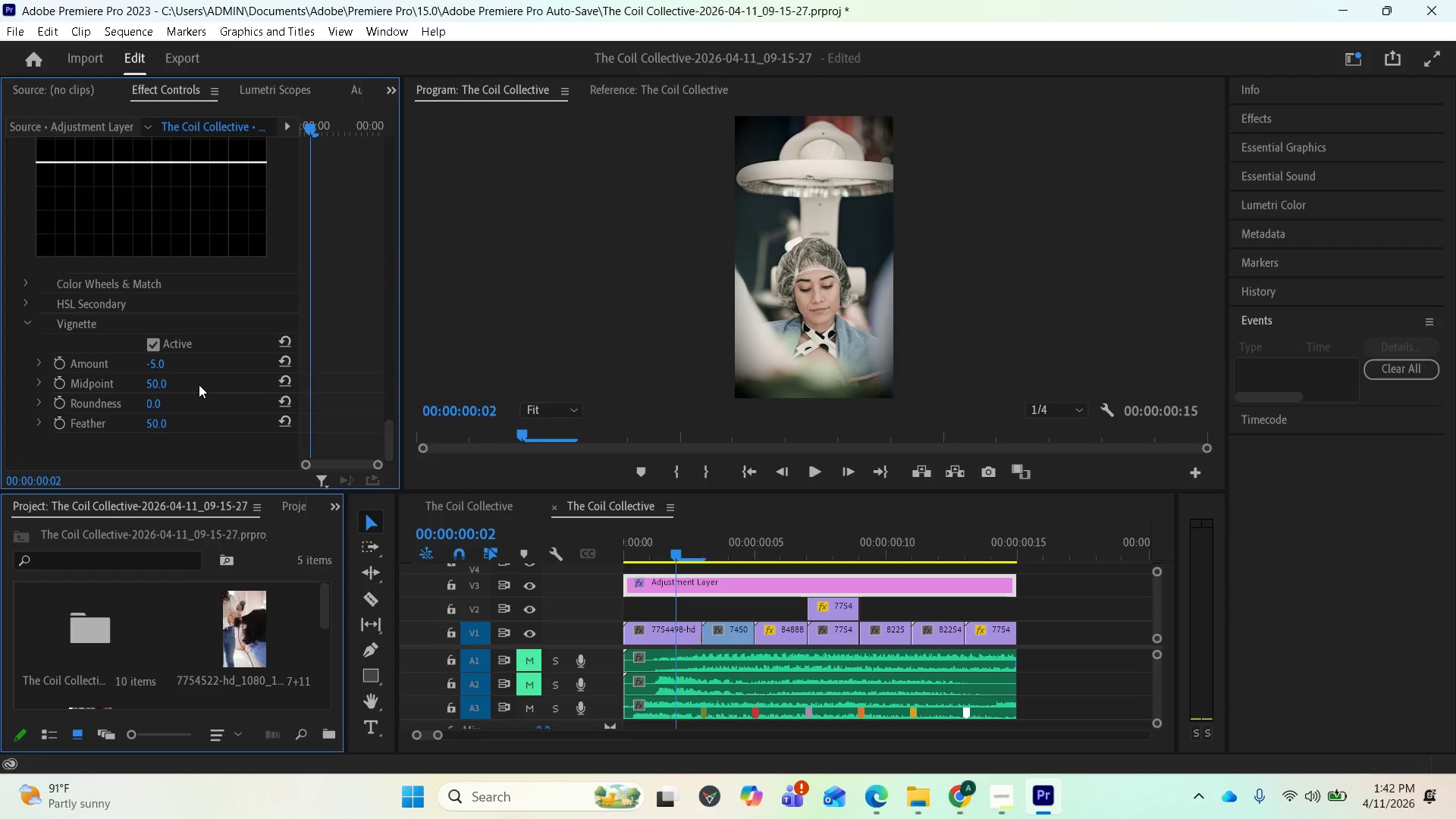 
left_click_drag(start_coordinate=[158, 388], to_coordinate=[270, 411])
 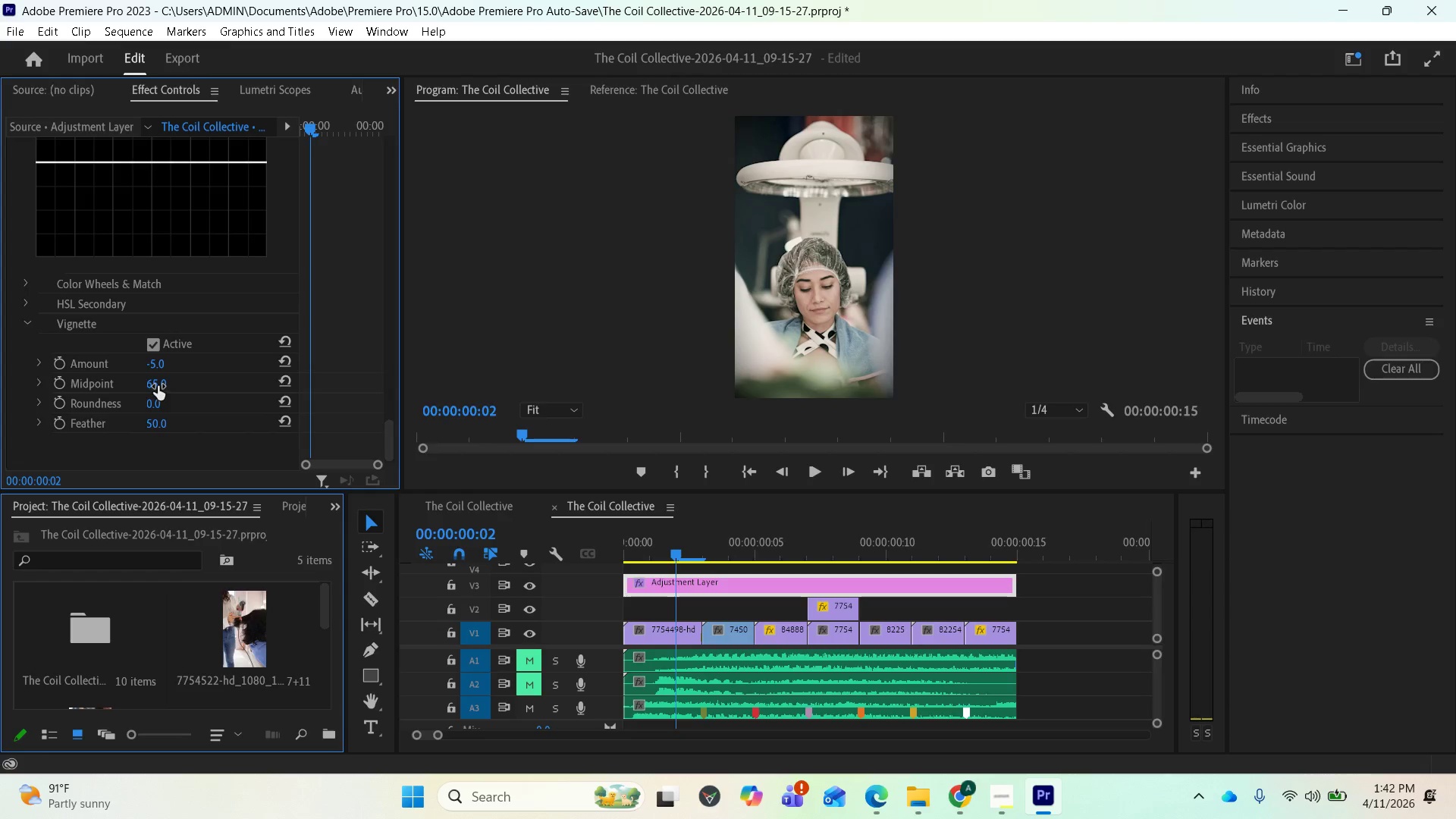 
left_click([158, 386])
 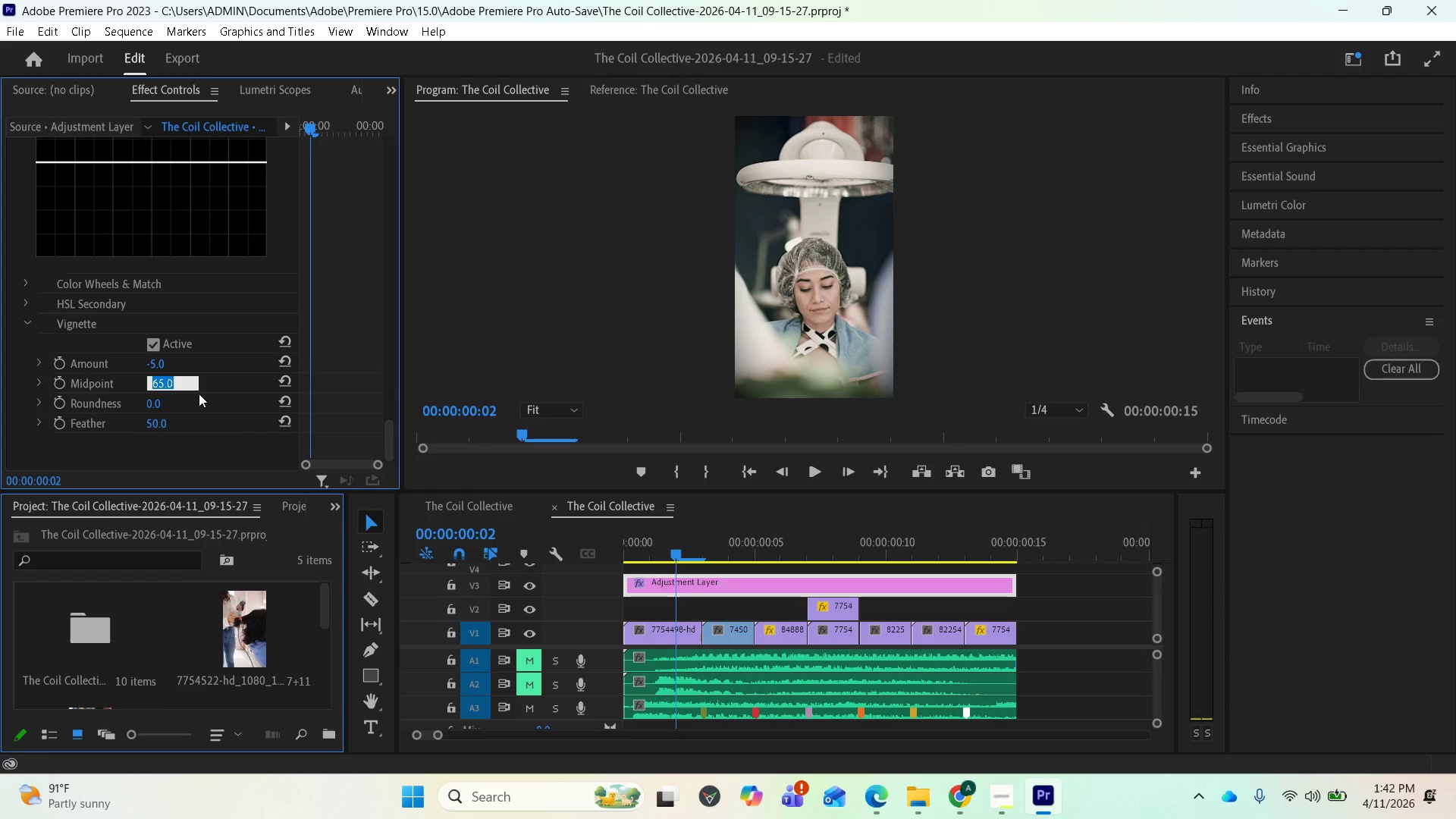 
key(0)
 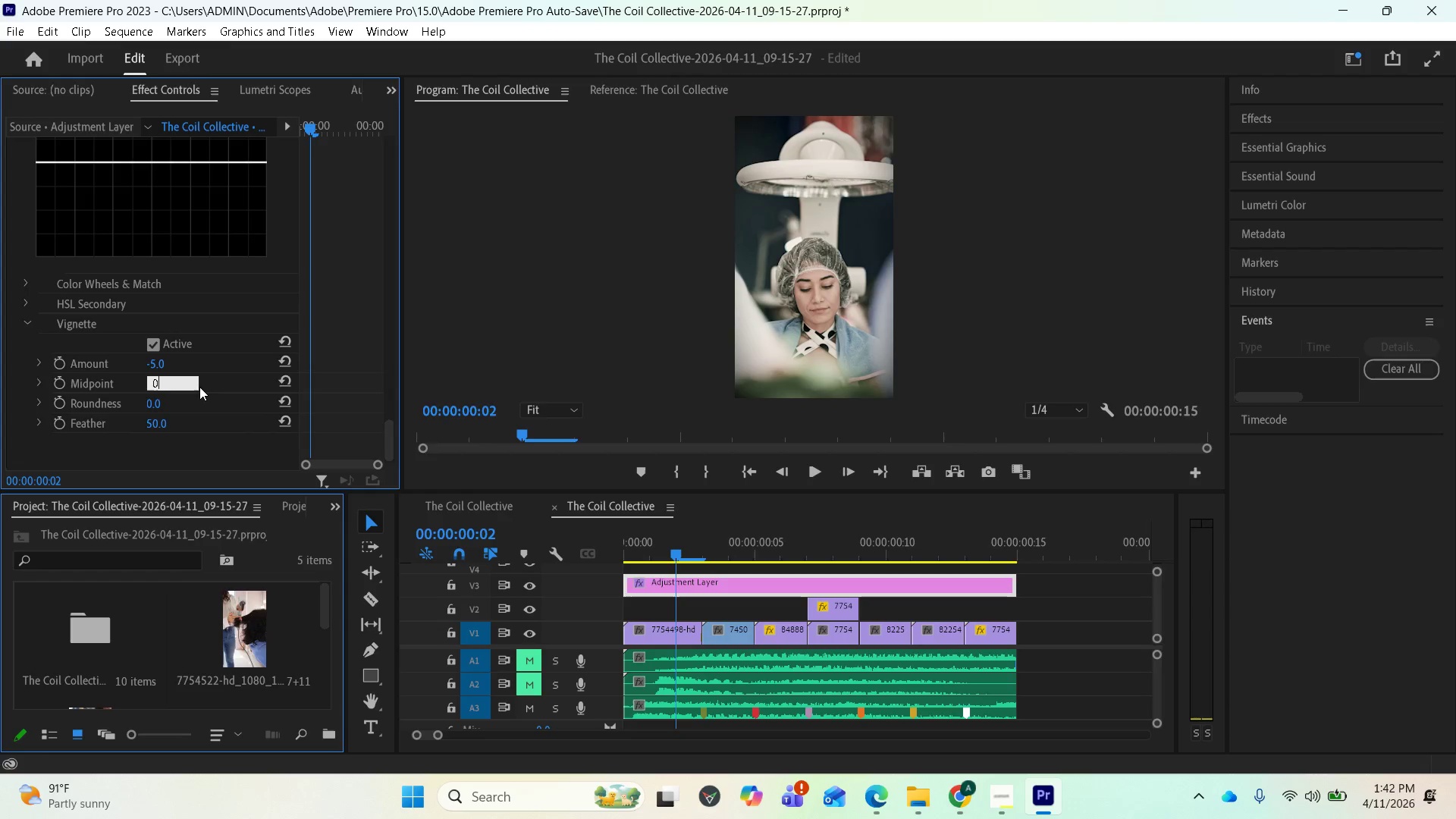 
key(Enter)
 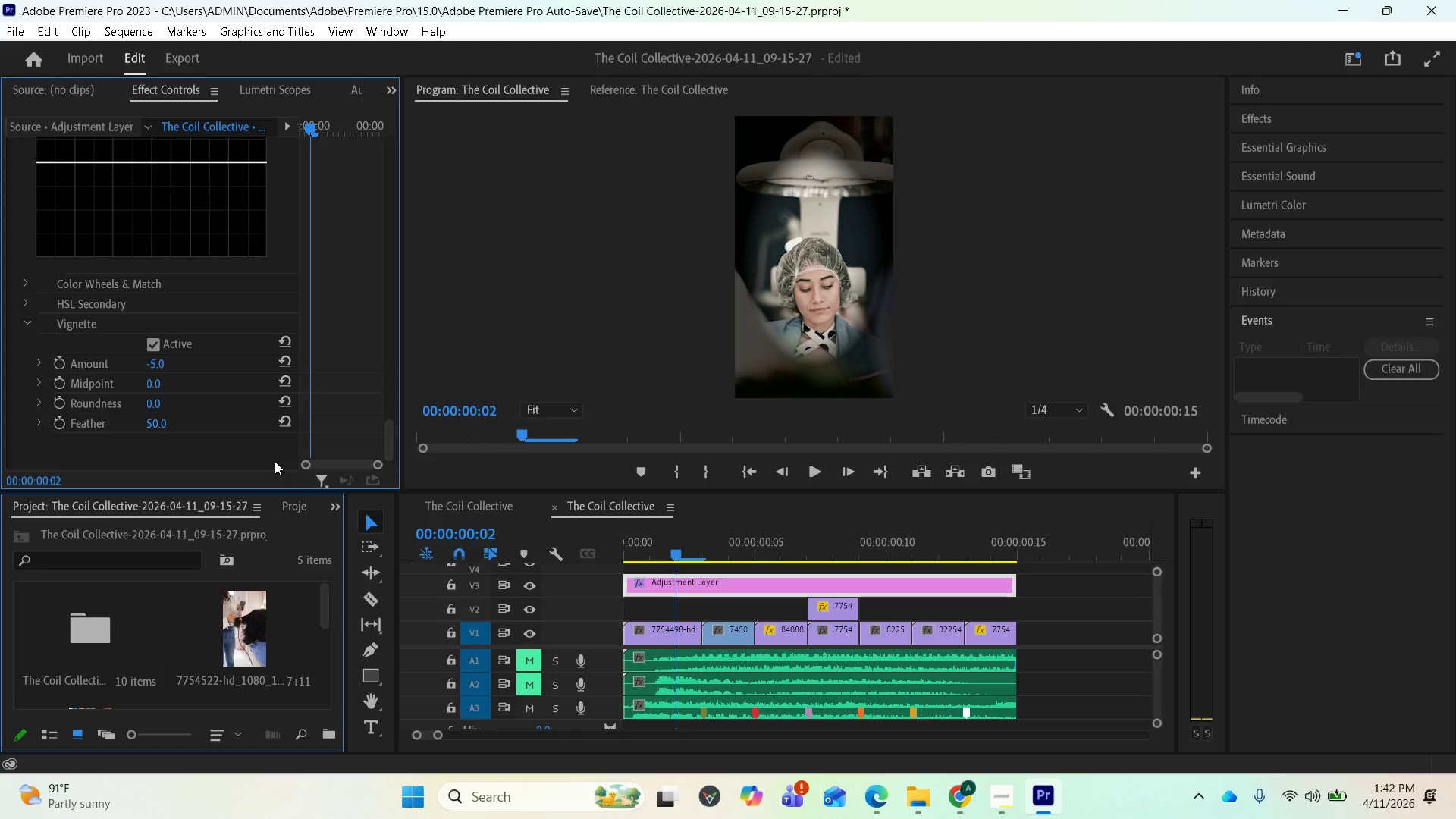 
key(Control+Z)
 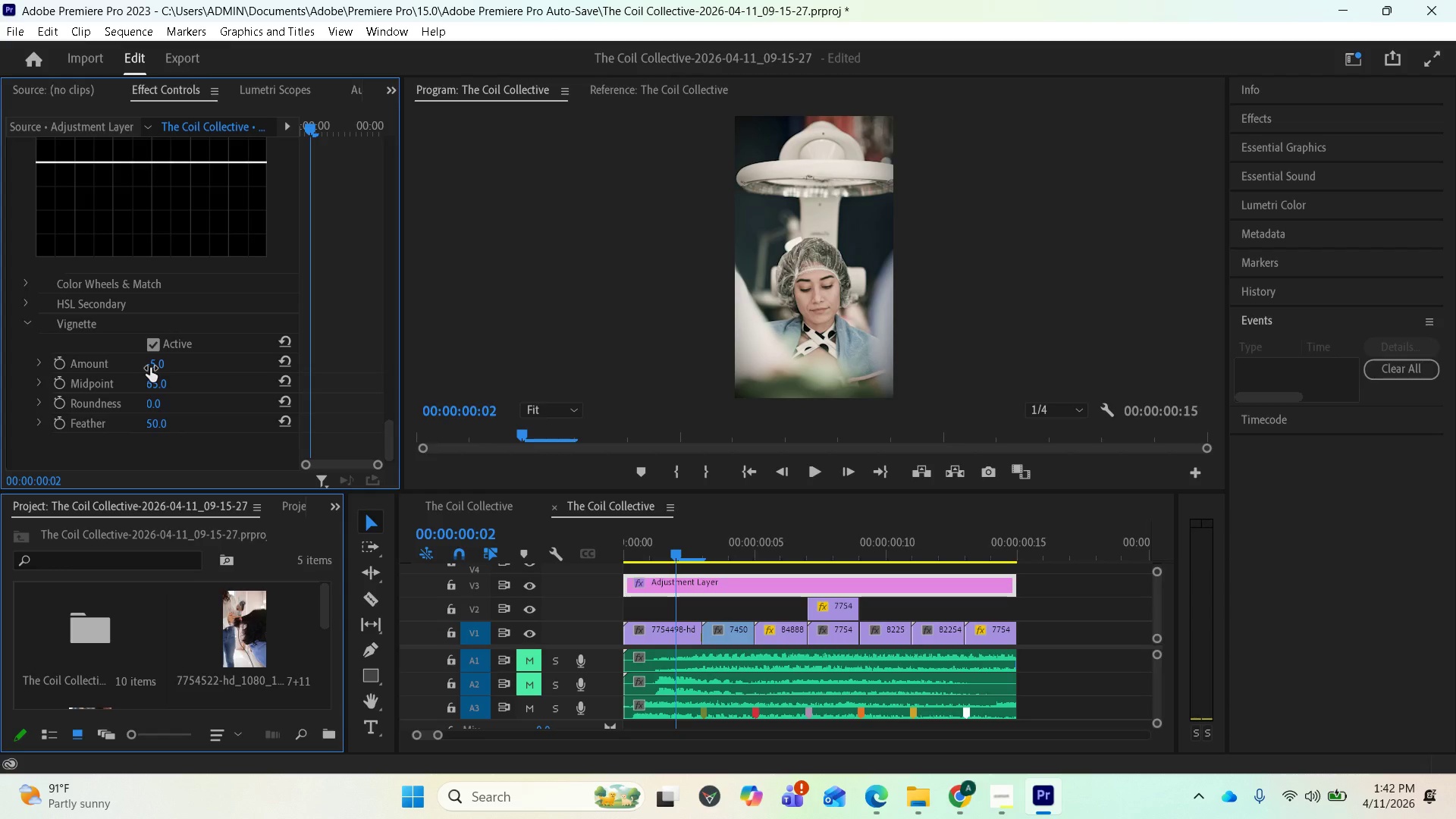 
left_click_drag(start_coordinate=[153, 367], to_coordinate=[239, 380])
 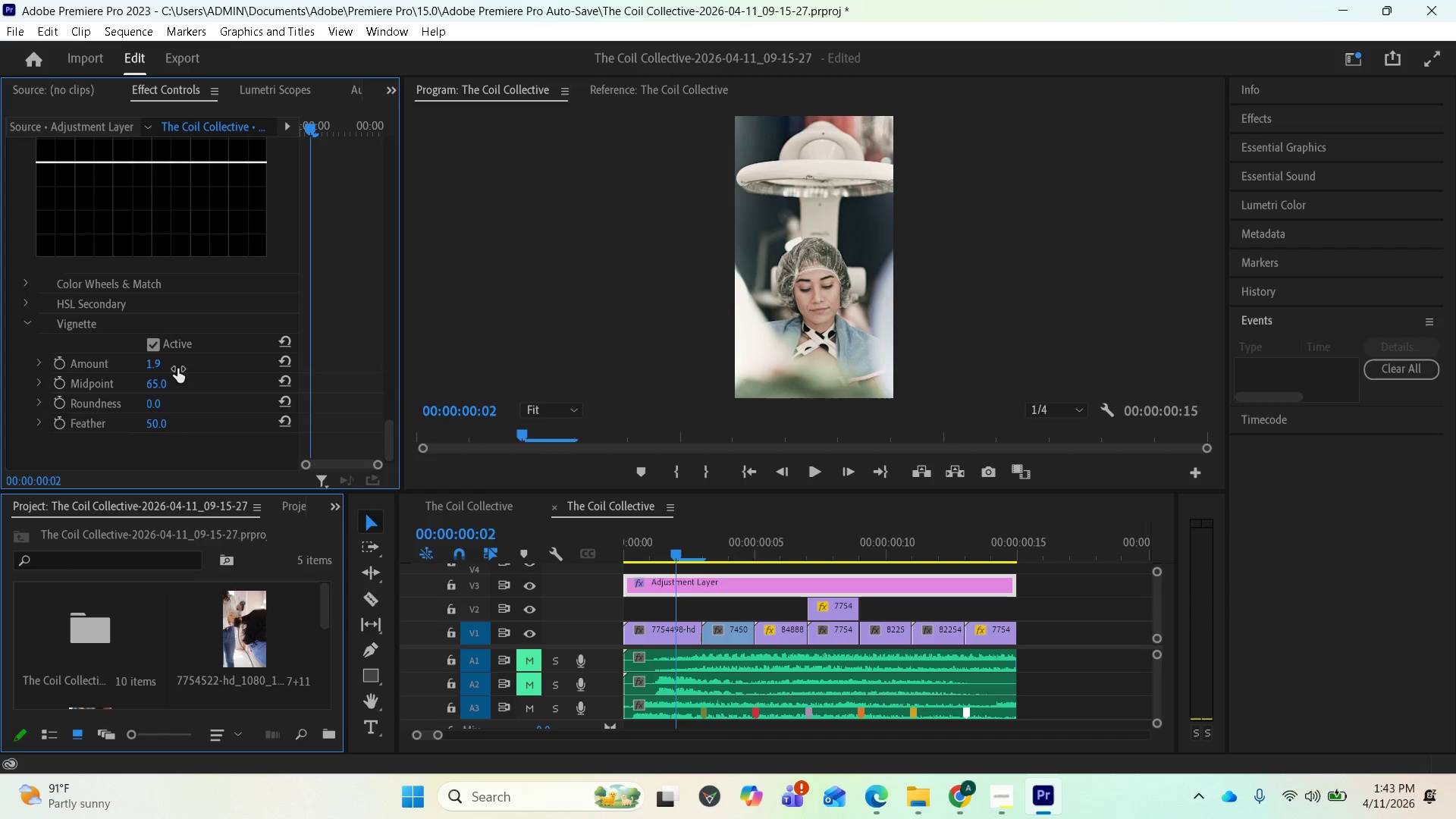 
wait(6.64)
 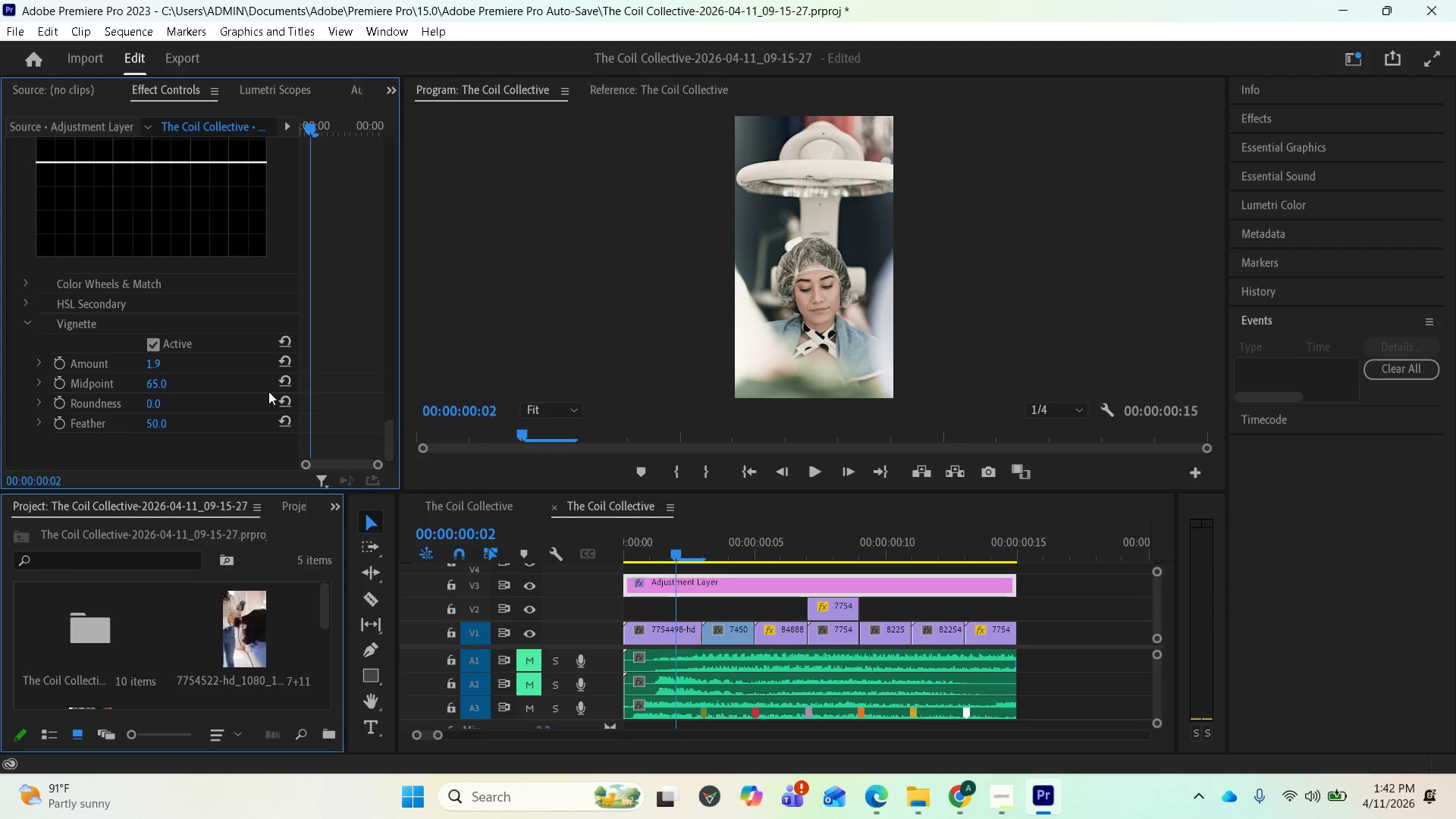 
left_click_drag(start_coordinate=[165, 366], to_coordinate=[110, 362])
 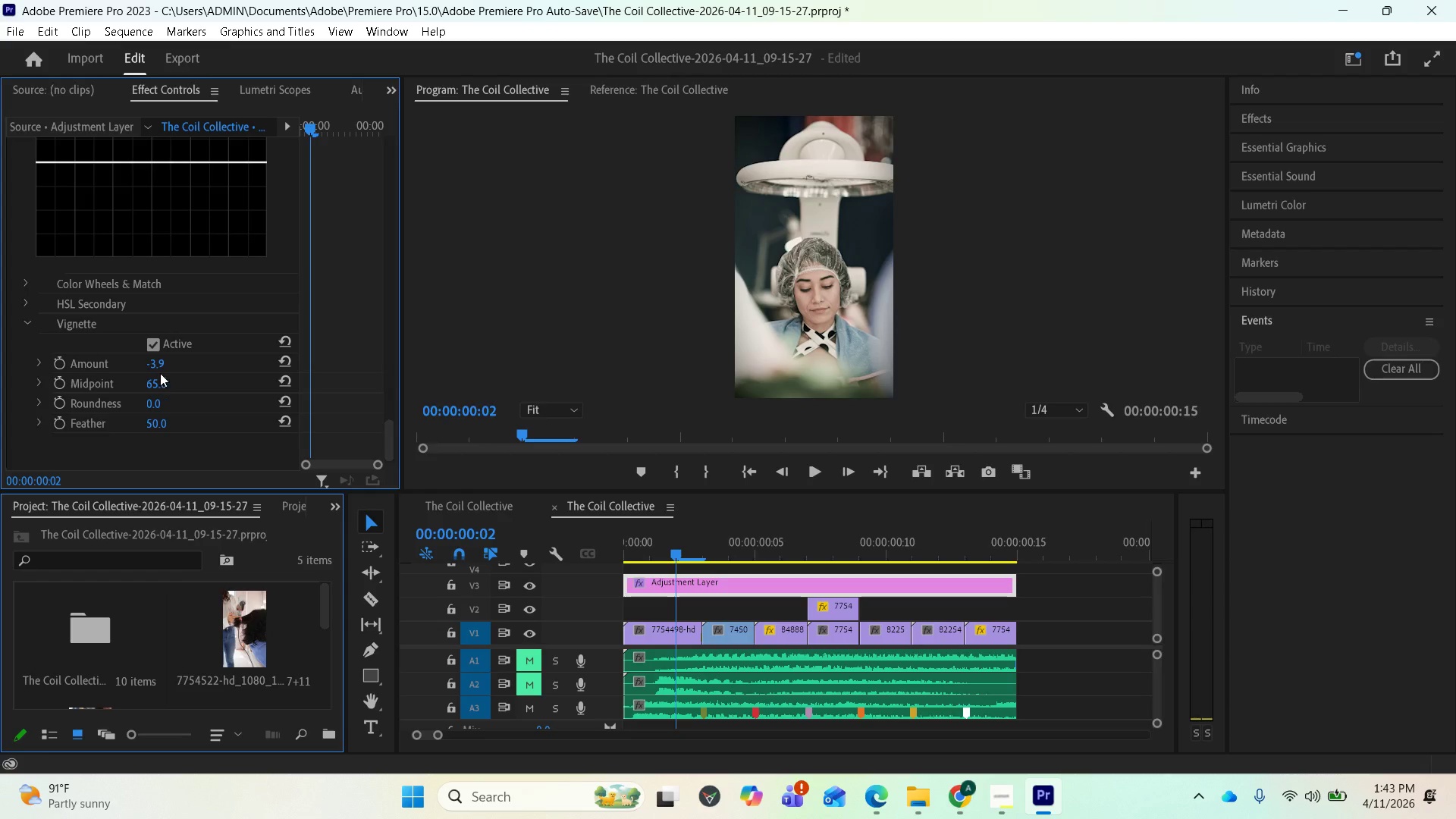 
left_click_drag(start_coordinate=[152, 359], to_coordinate=[105, 370])
 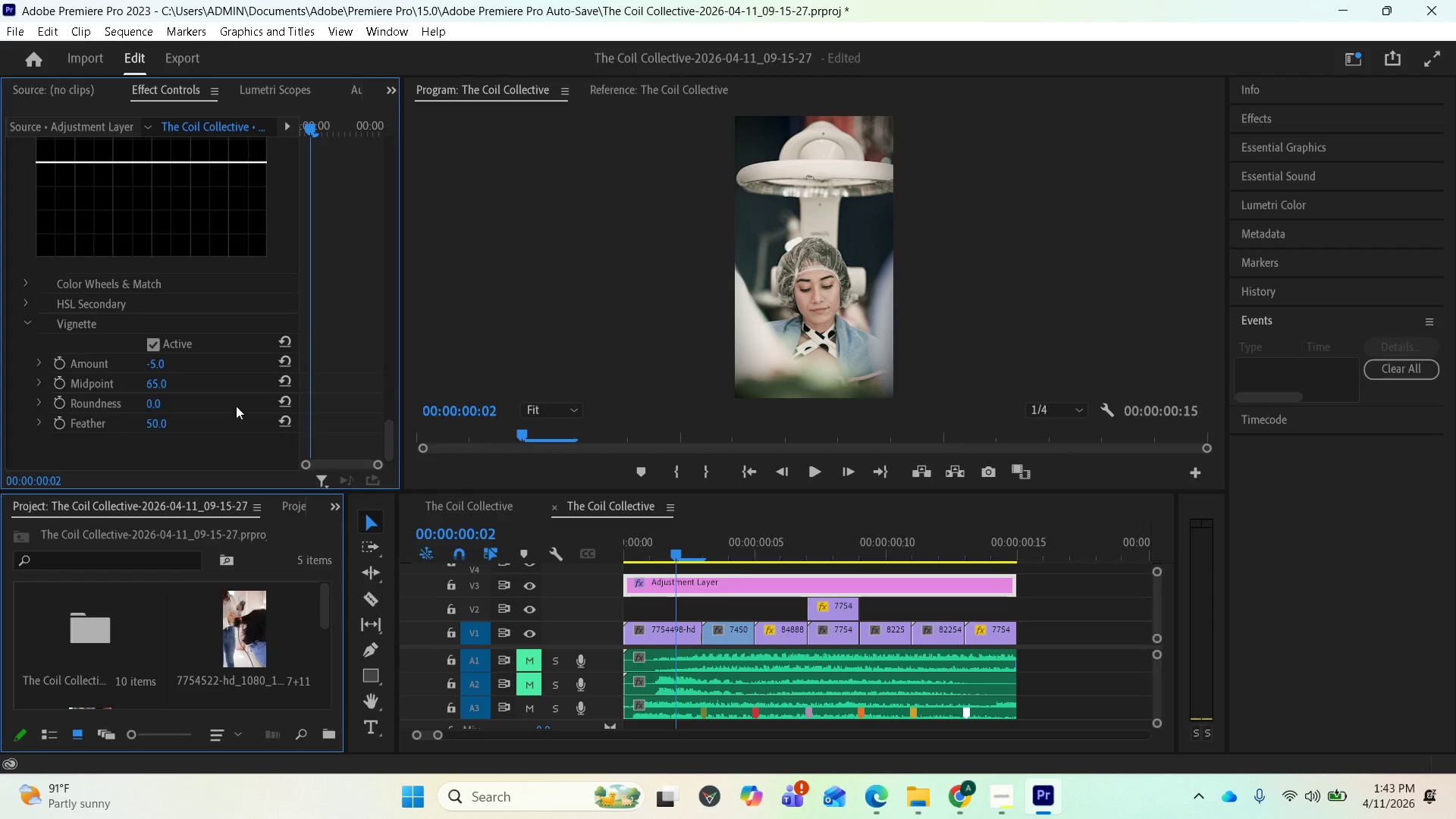 
scroll: coordinate [231, 376], scroll_direction: up, amount: 2.0
 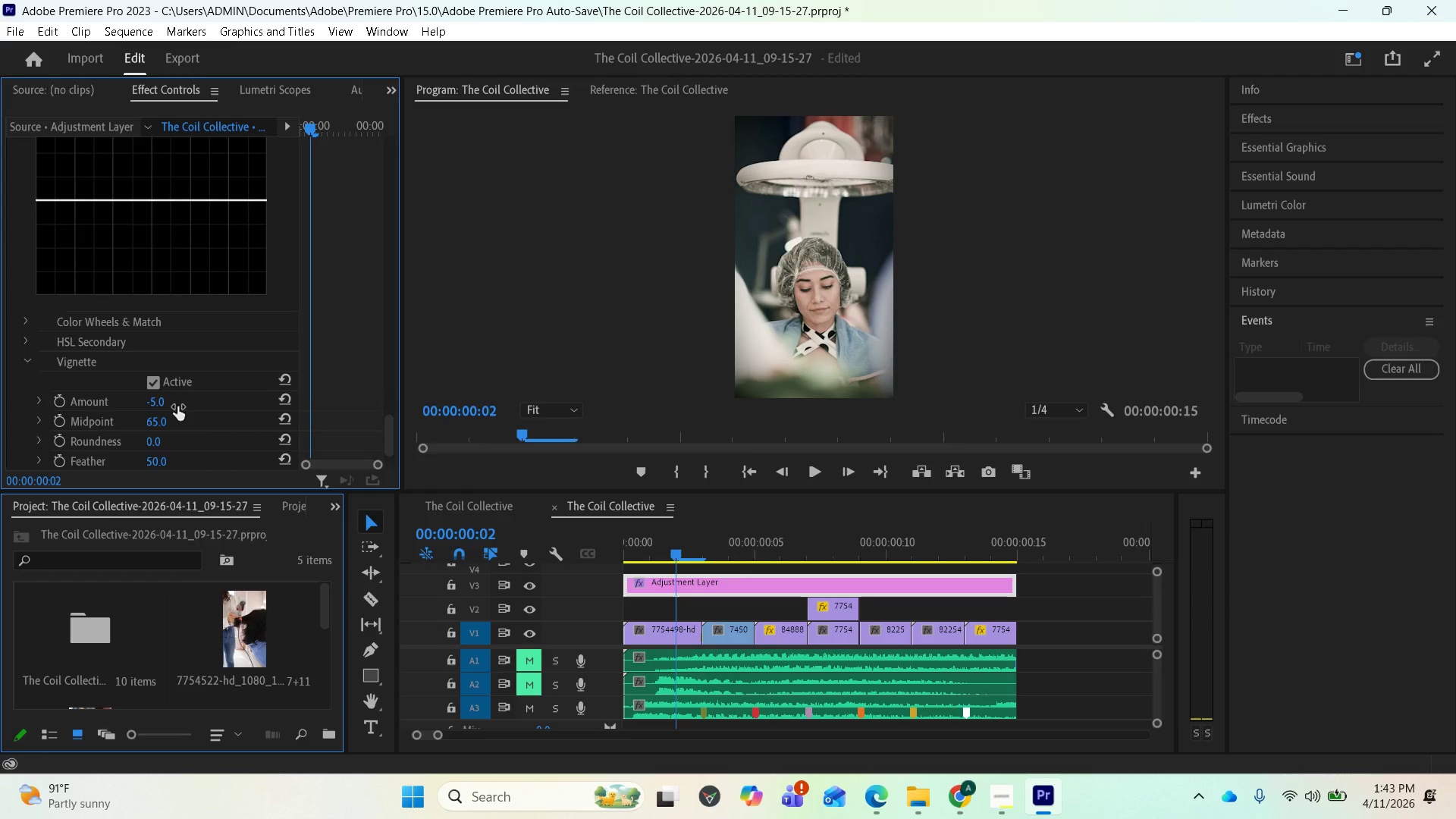 
left_click([175, 406])
 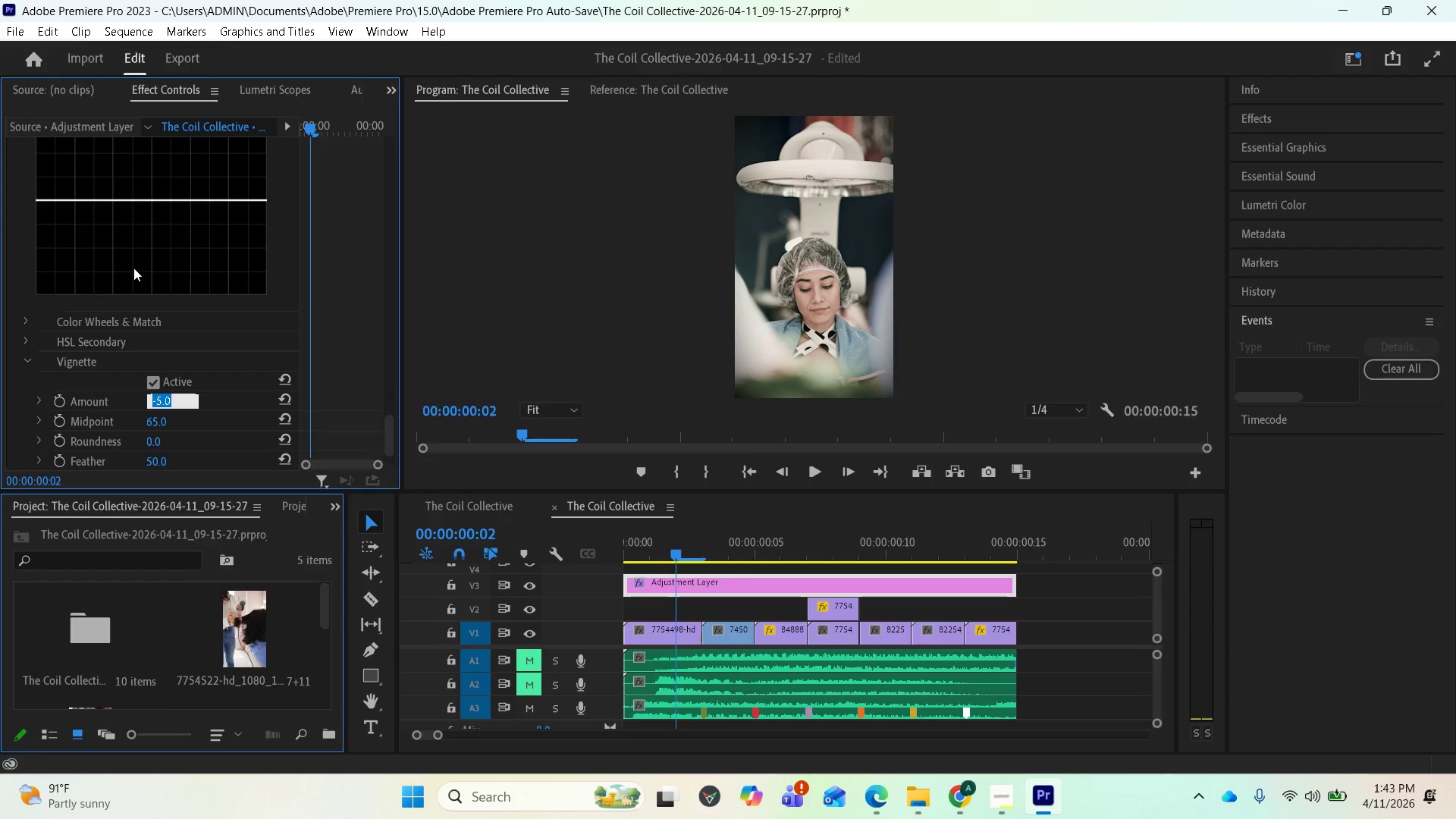 
key(Minus)
 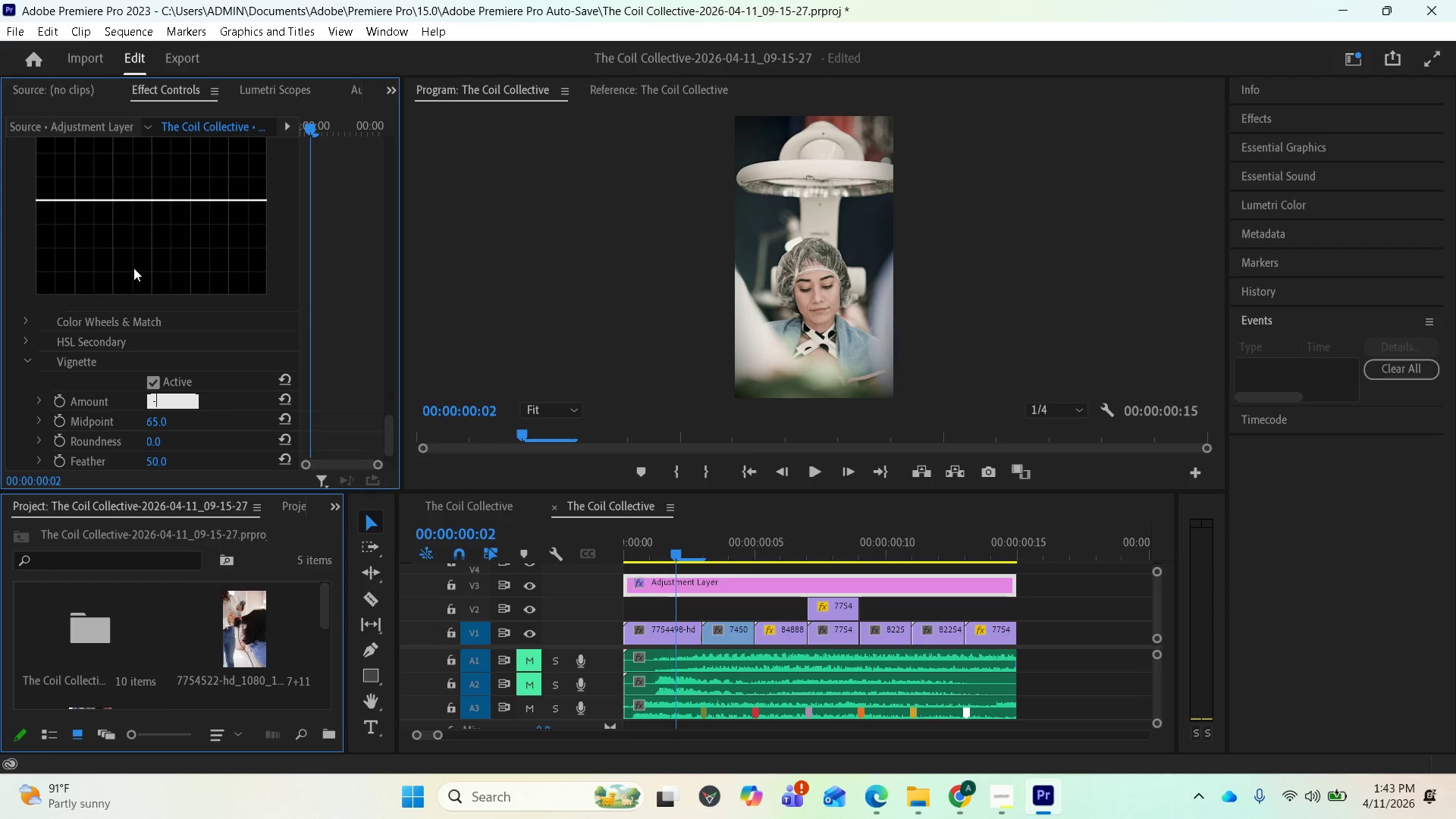 
key(2)
 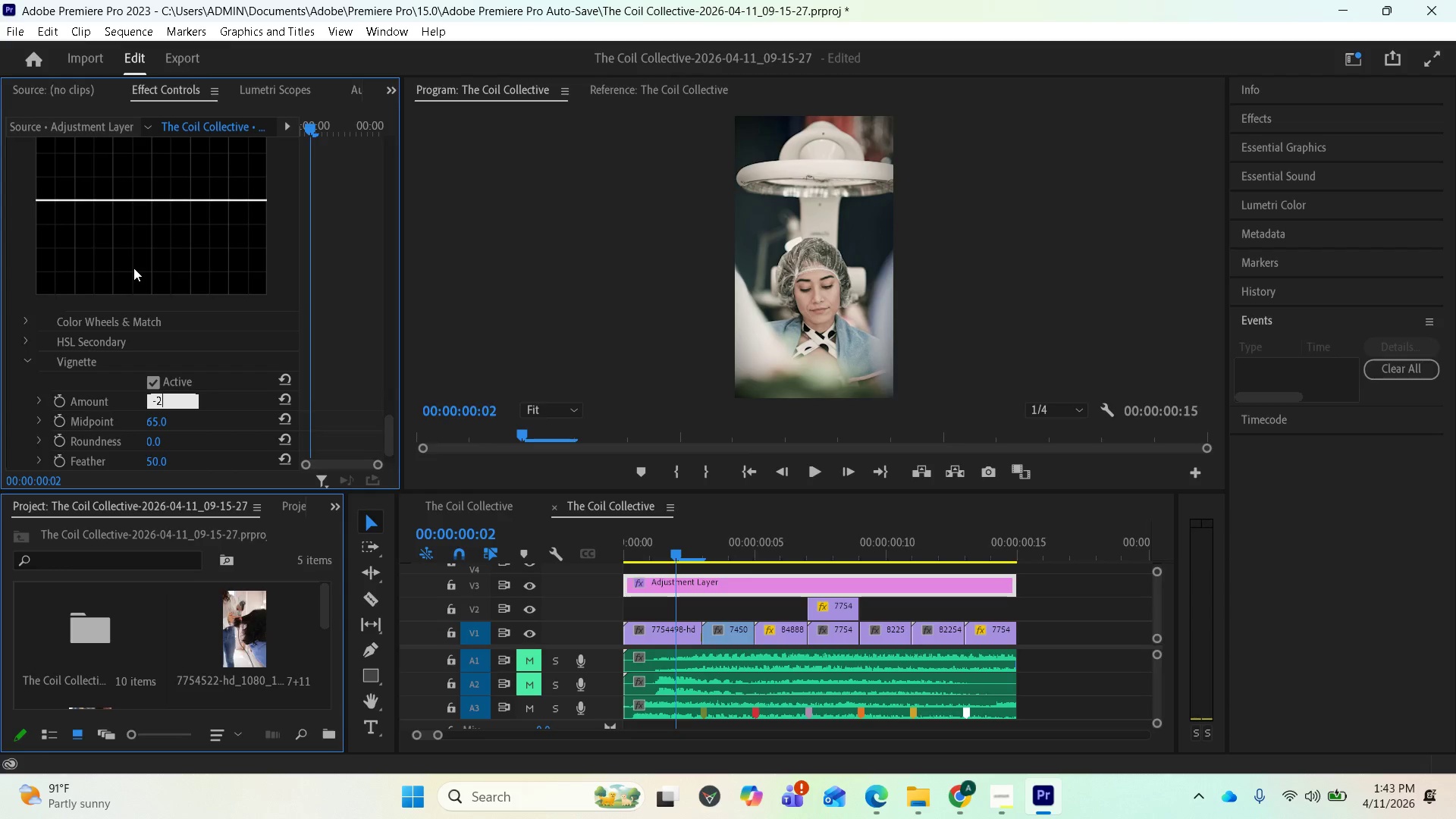 
key(Enter)
 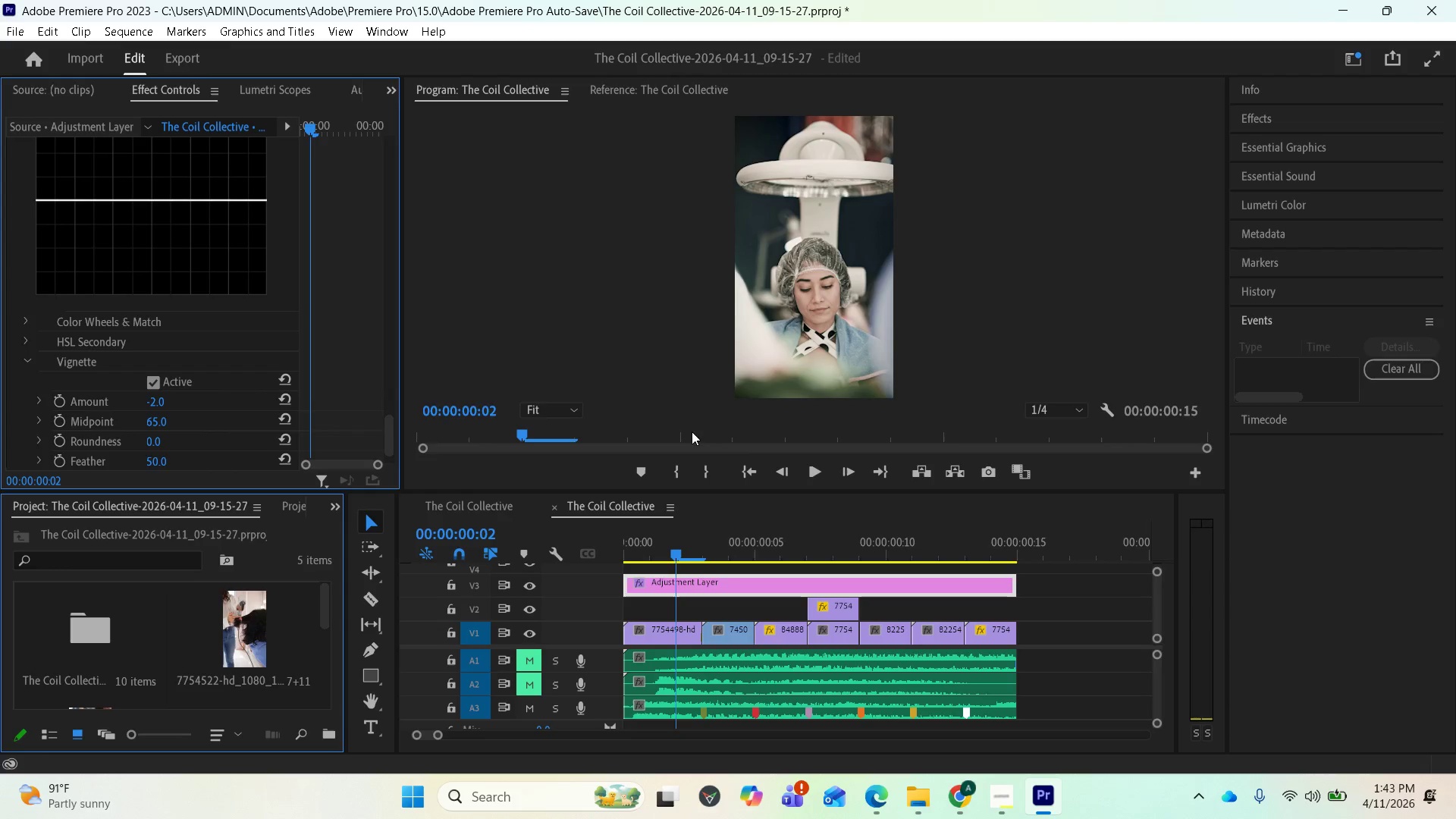 
scroll: coordinate [159, 192], scroll_direction: up, amount: 90.0
 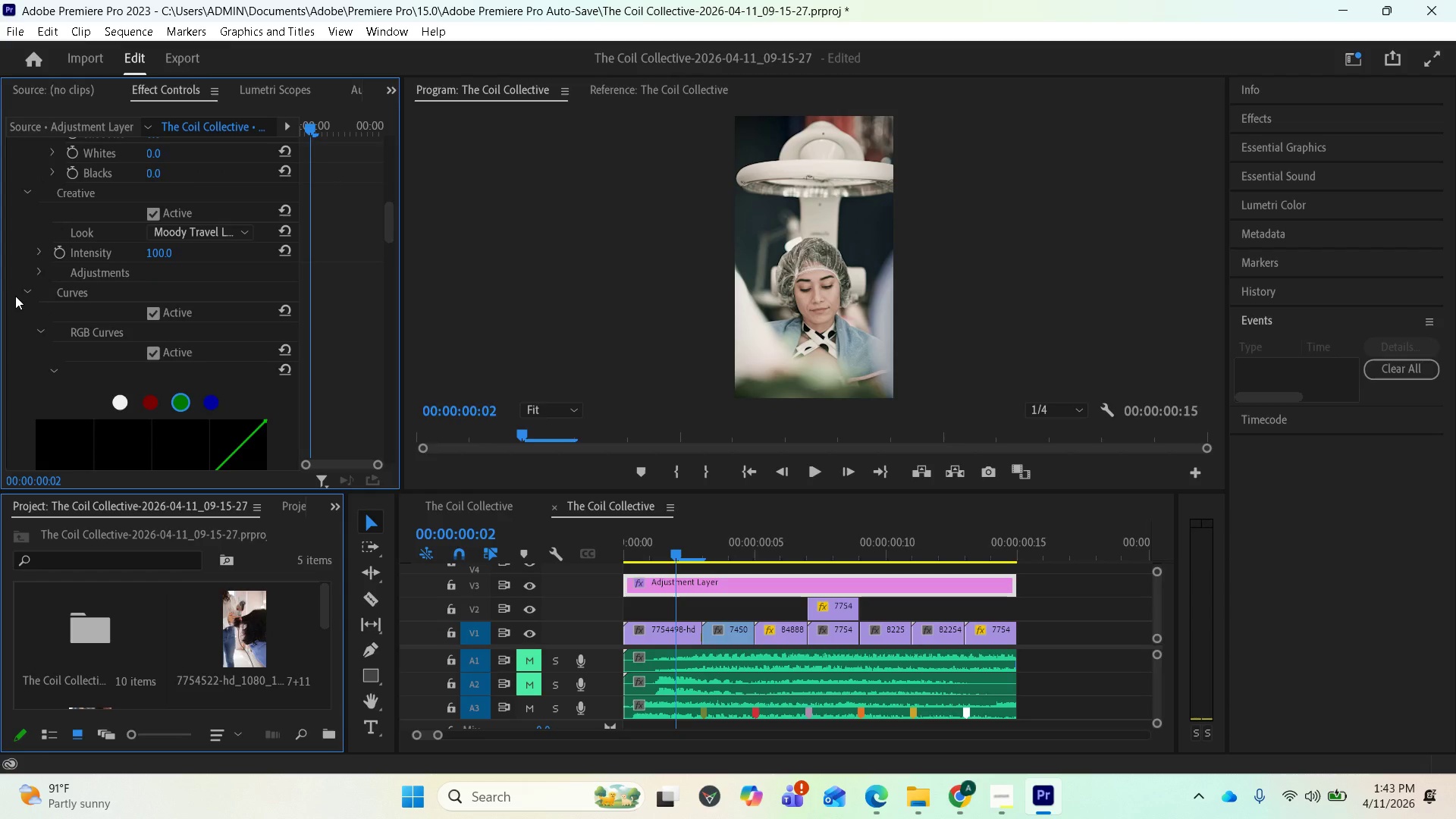 
left_click([17, 292])
 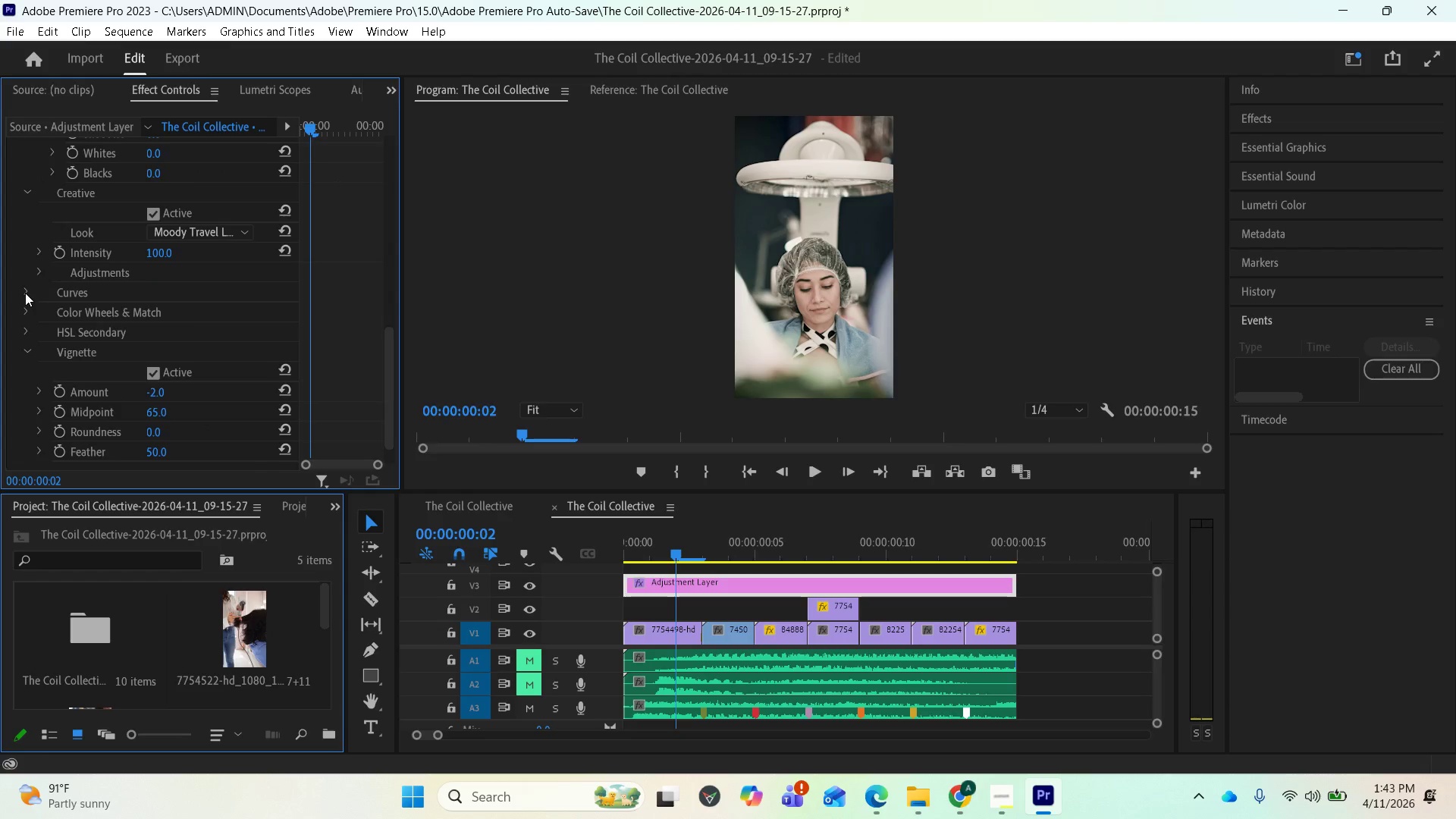 
scroll: coordinate [139, 284], scroll_direction: up, amount: 2.0
 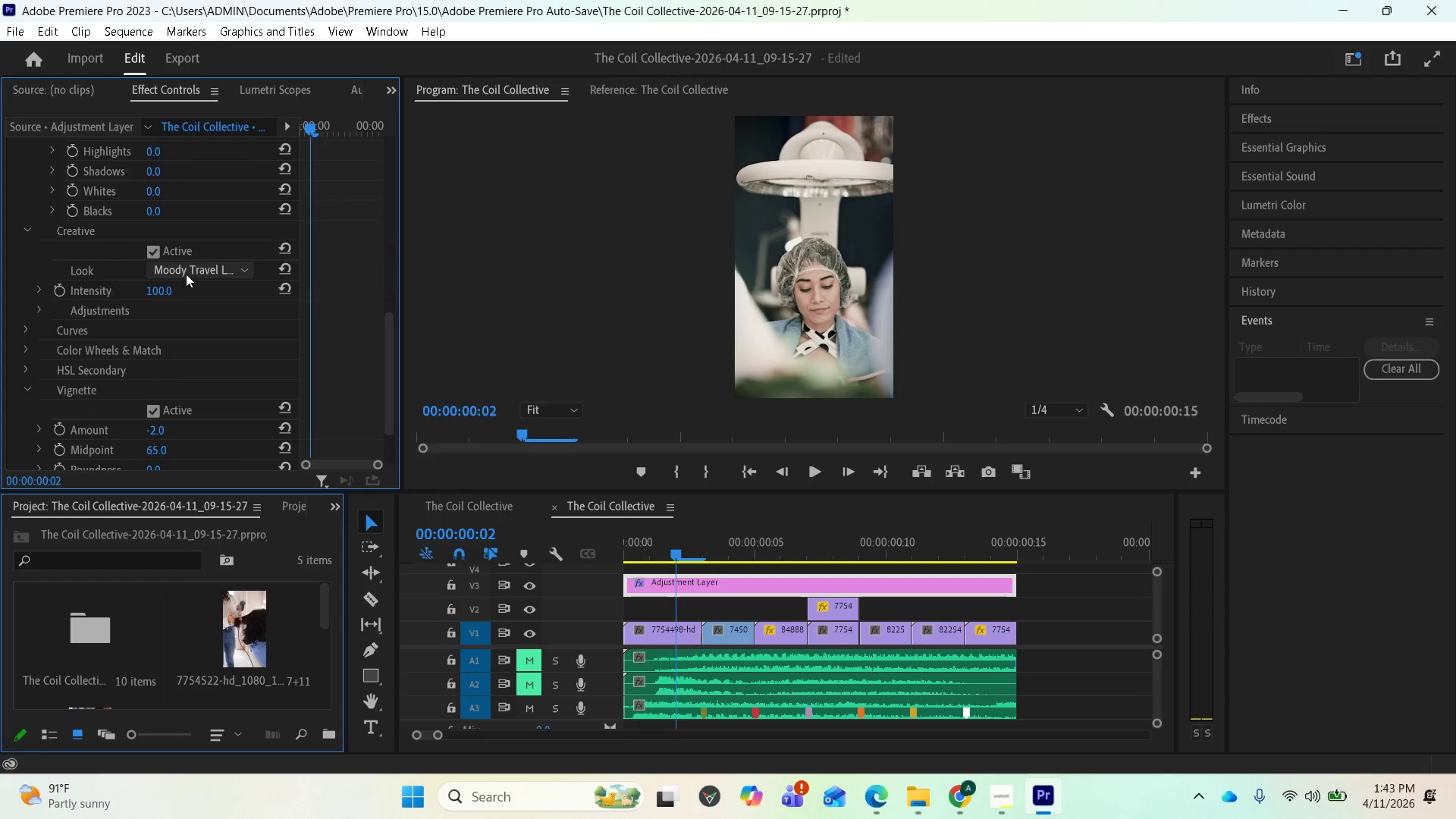 
left_click([187, 272])
 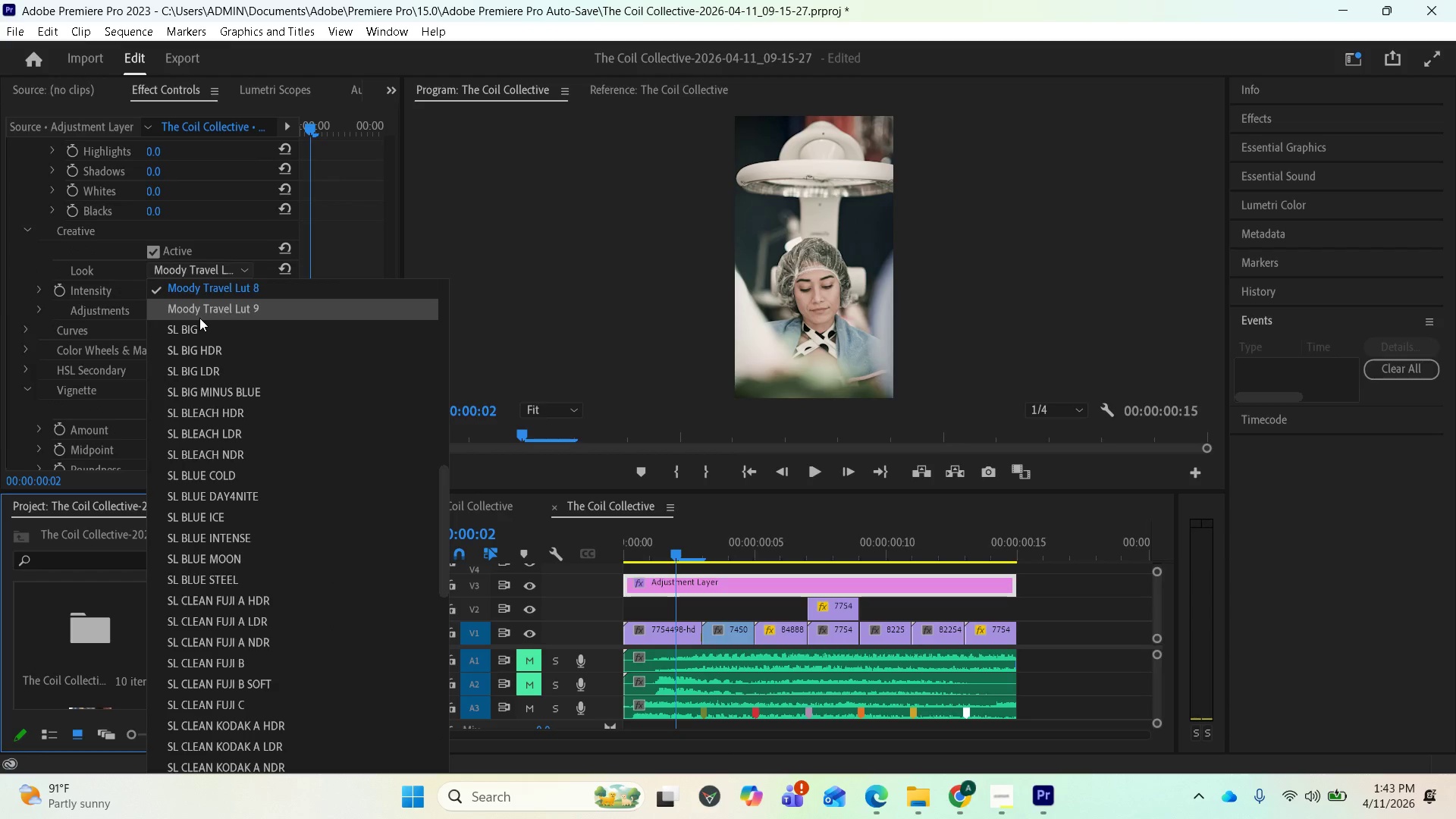 
left_click([199, 318])
 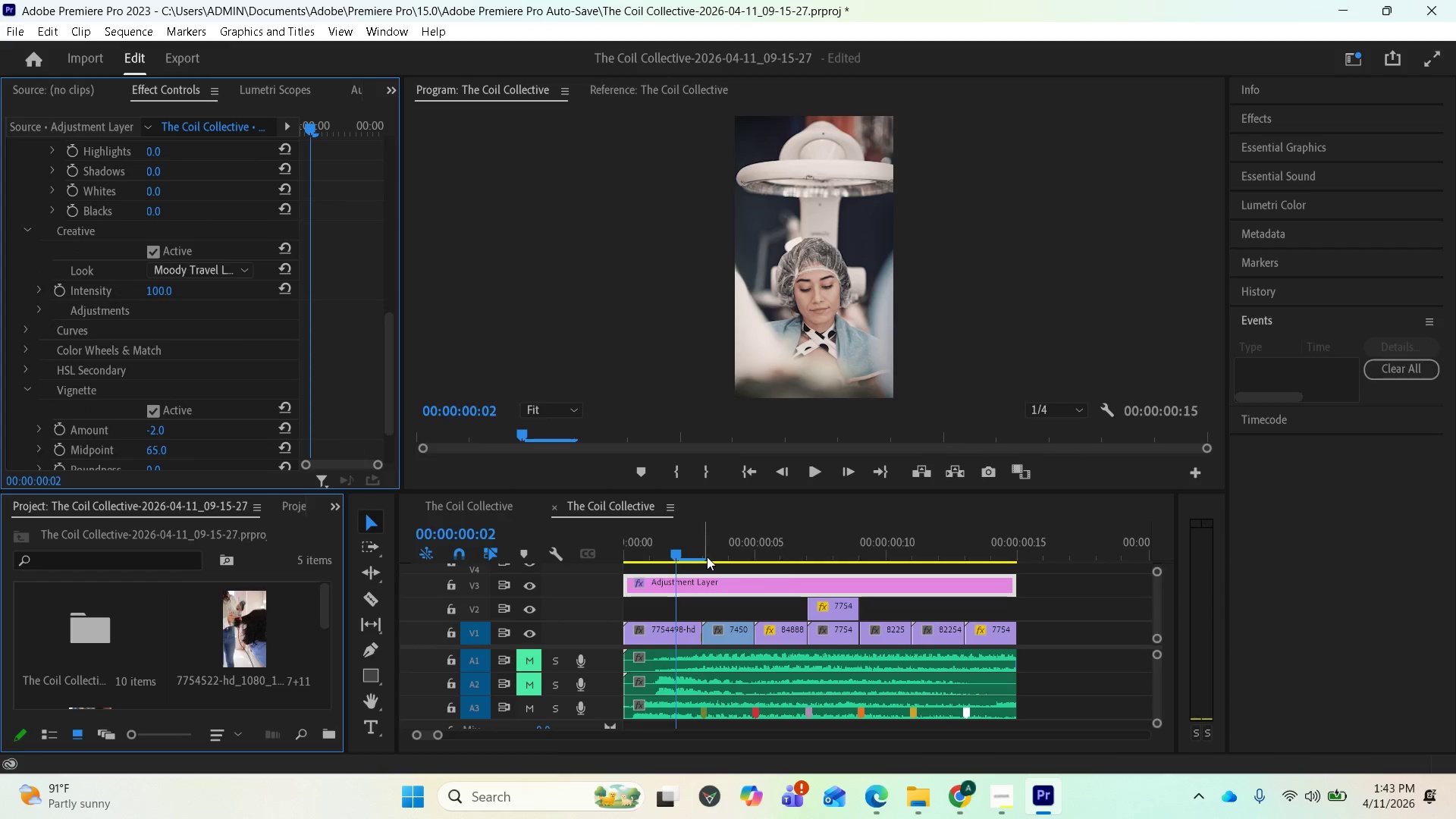 
left_click_drag(start_coordinate=[674, 558], to_coordinate=[686, 548])
 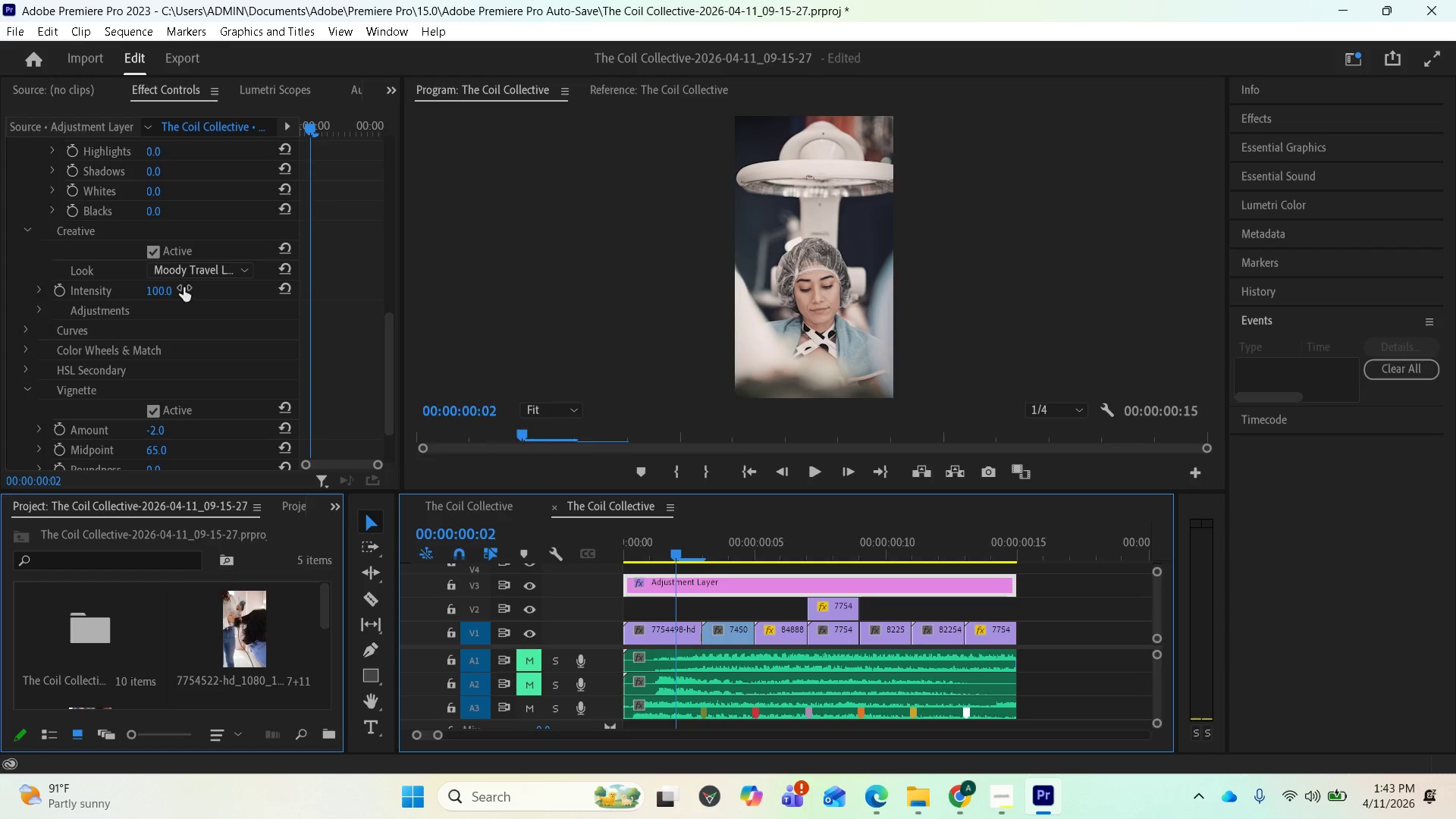 
left_click([200, 274])
 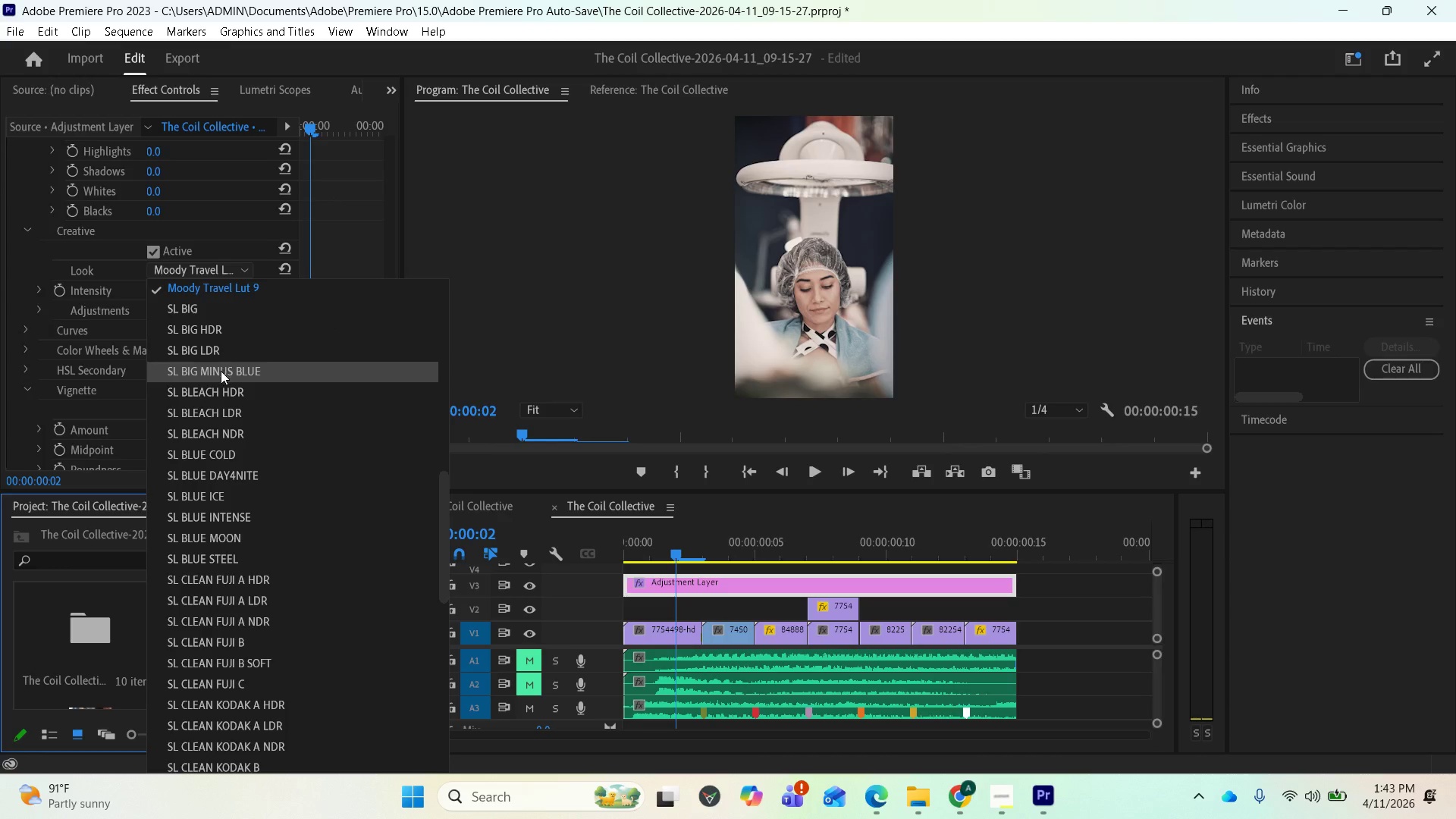 
scroll: coordinate [226, 340], scroll_direction: up, amount: 3.0
 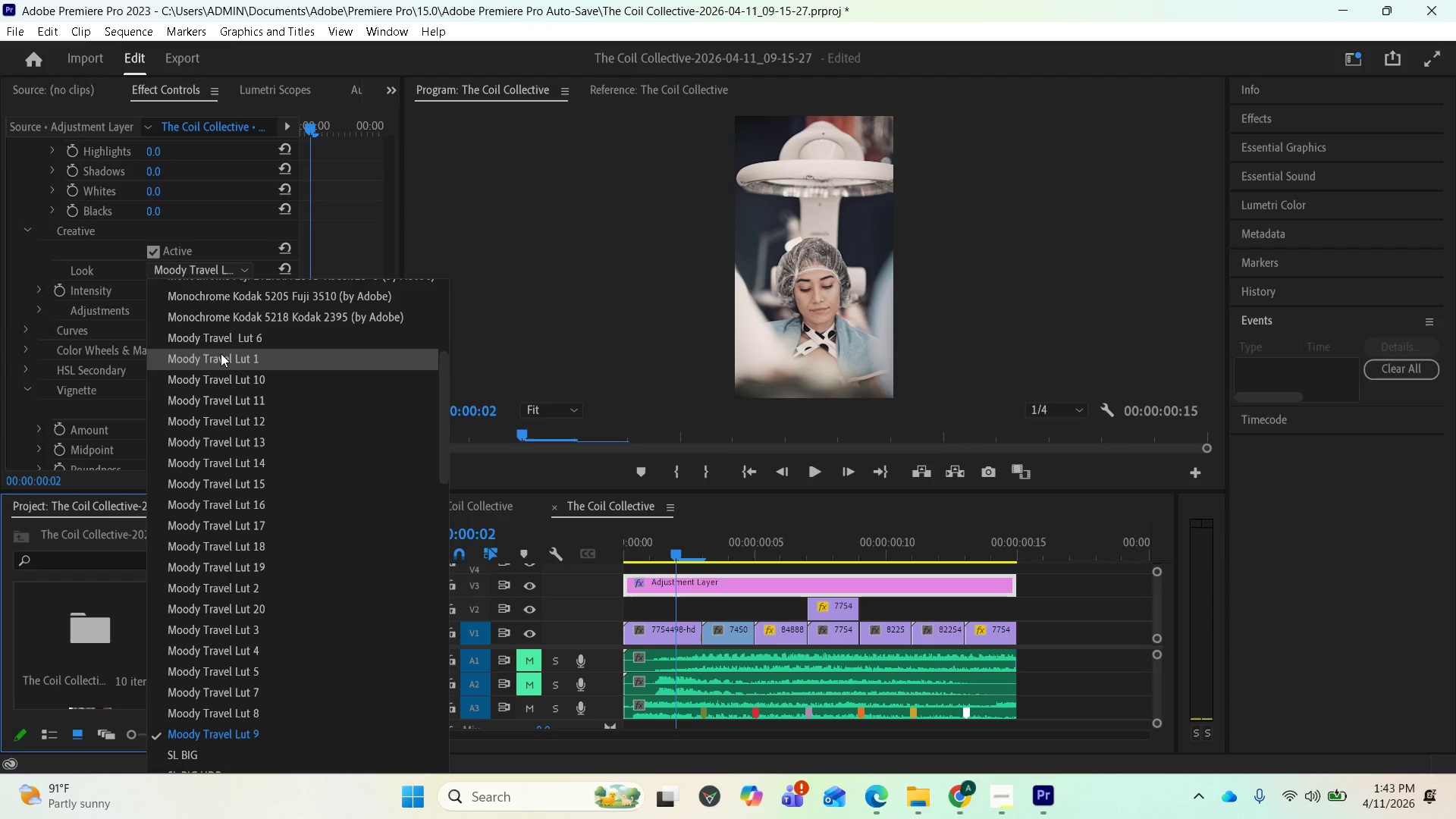 
left_click([221, 353])
 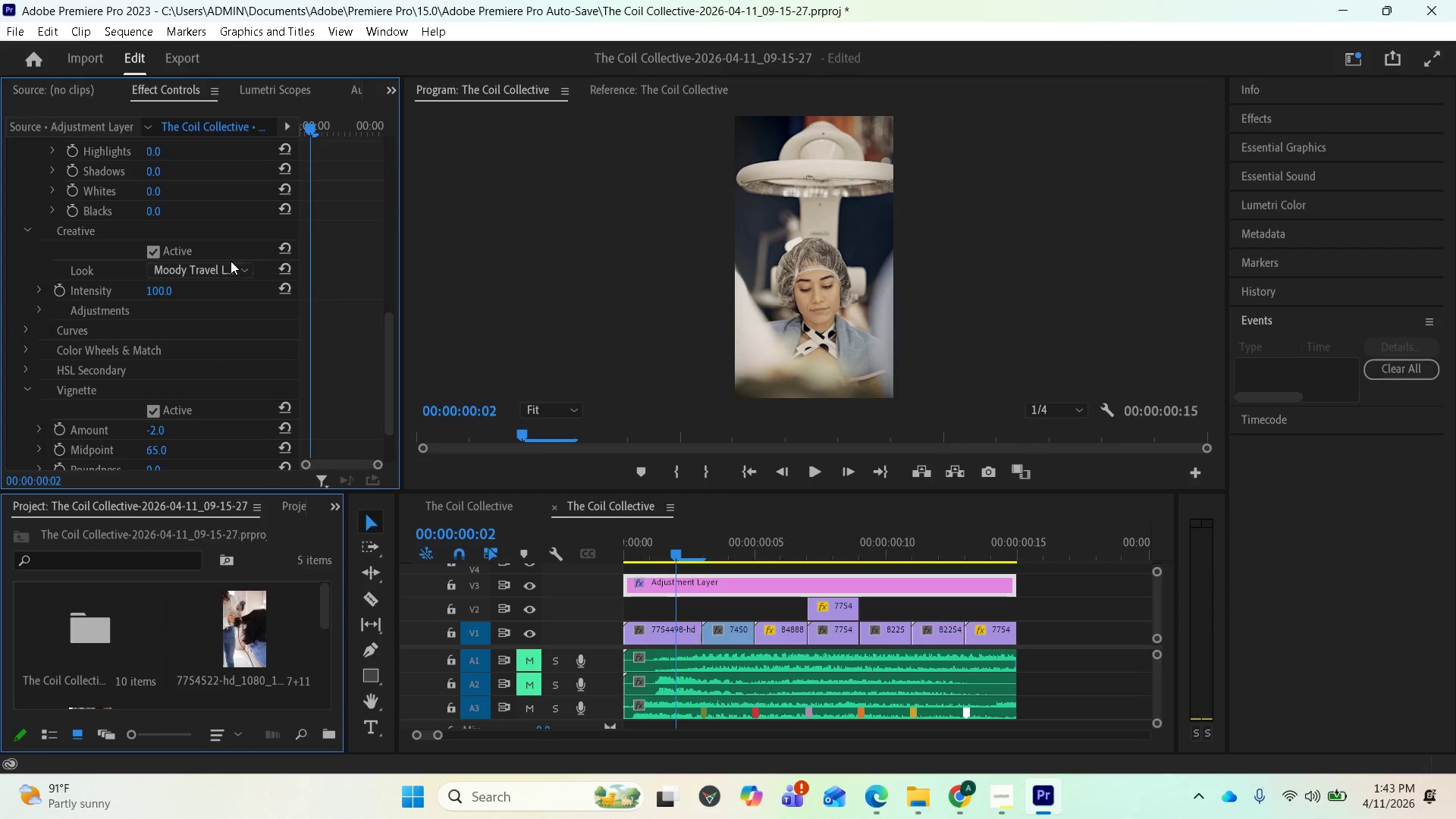 
left_click([231, 266])
 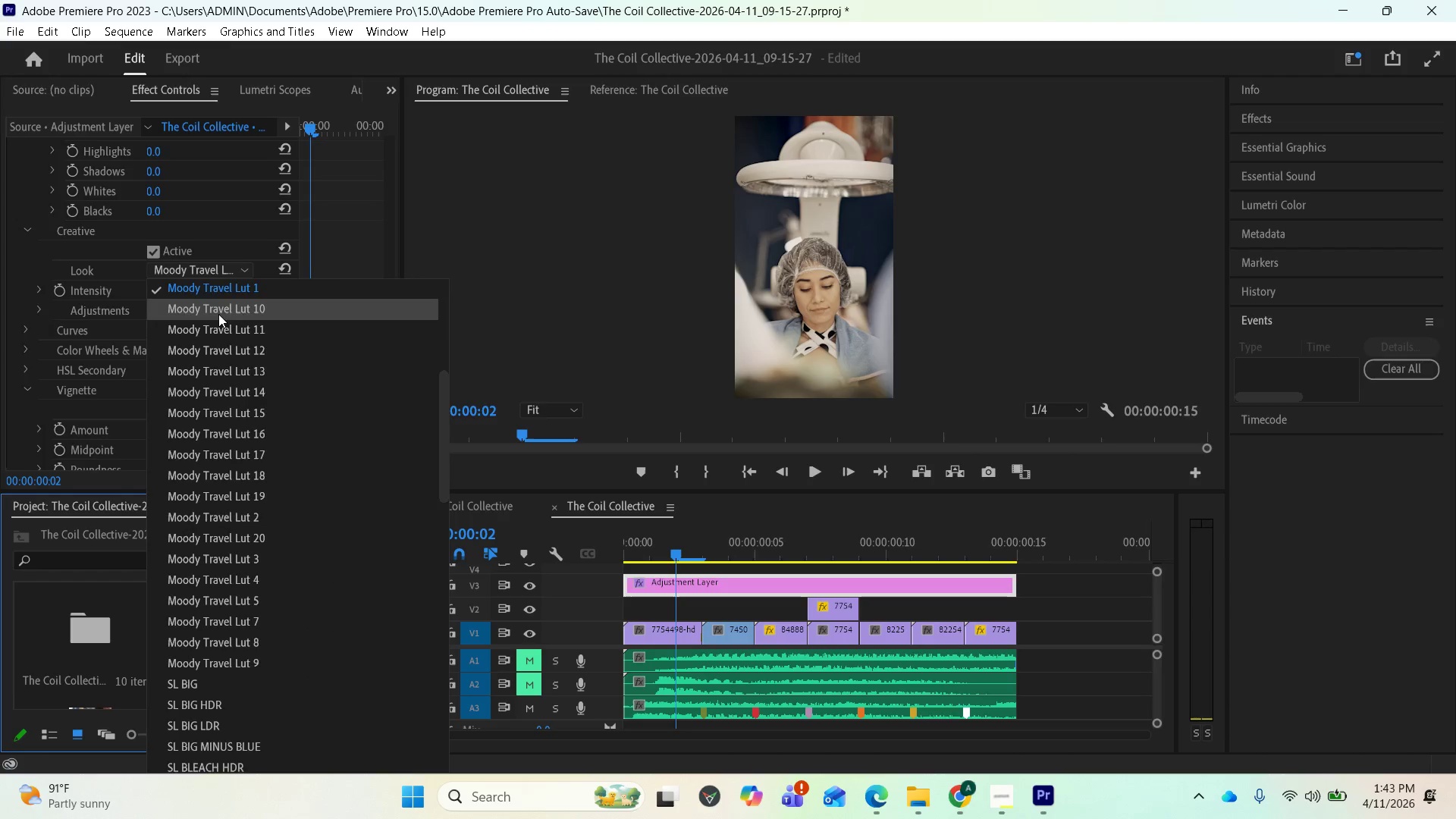 
scroll: coordinate [217, 306], scroll_direction: up, amount: 1.0
 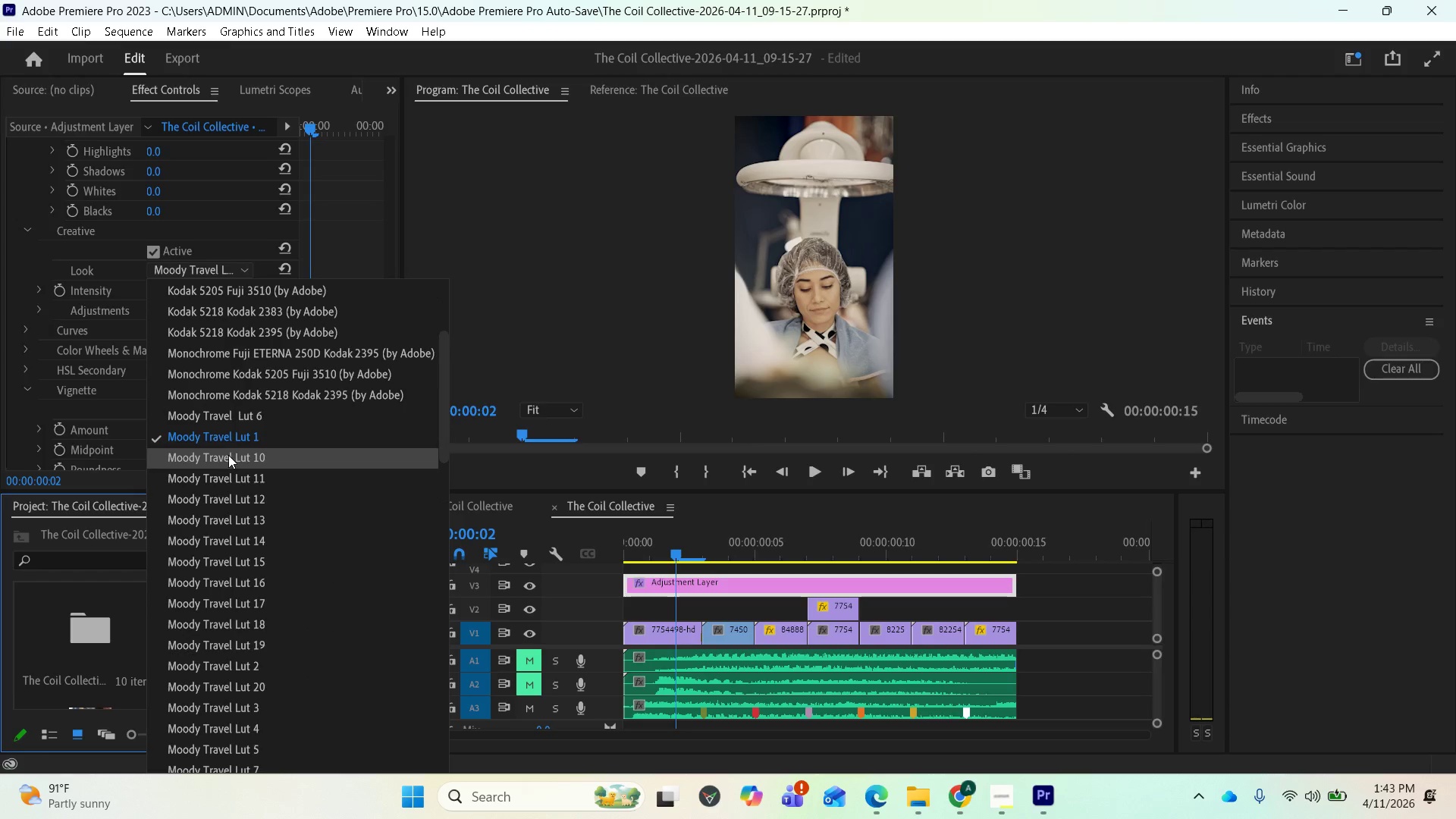 
left_click([228, 460])
 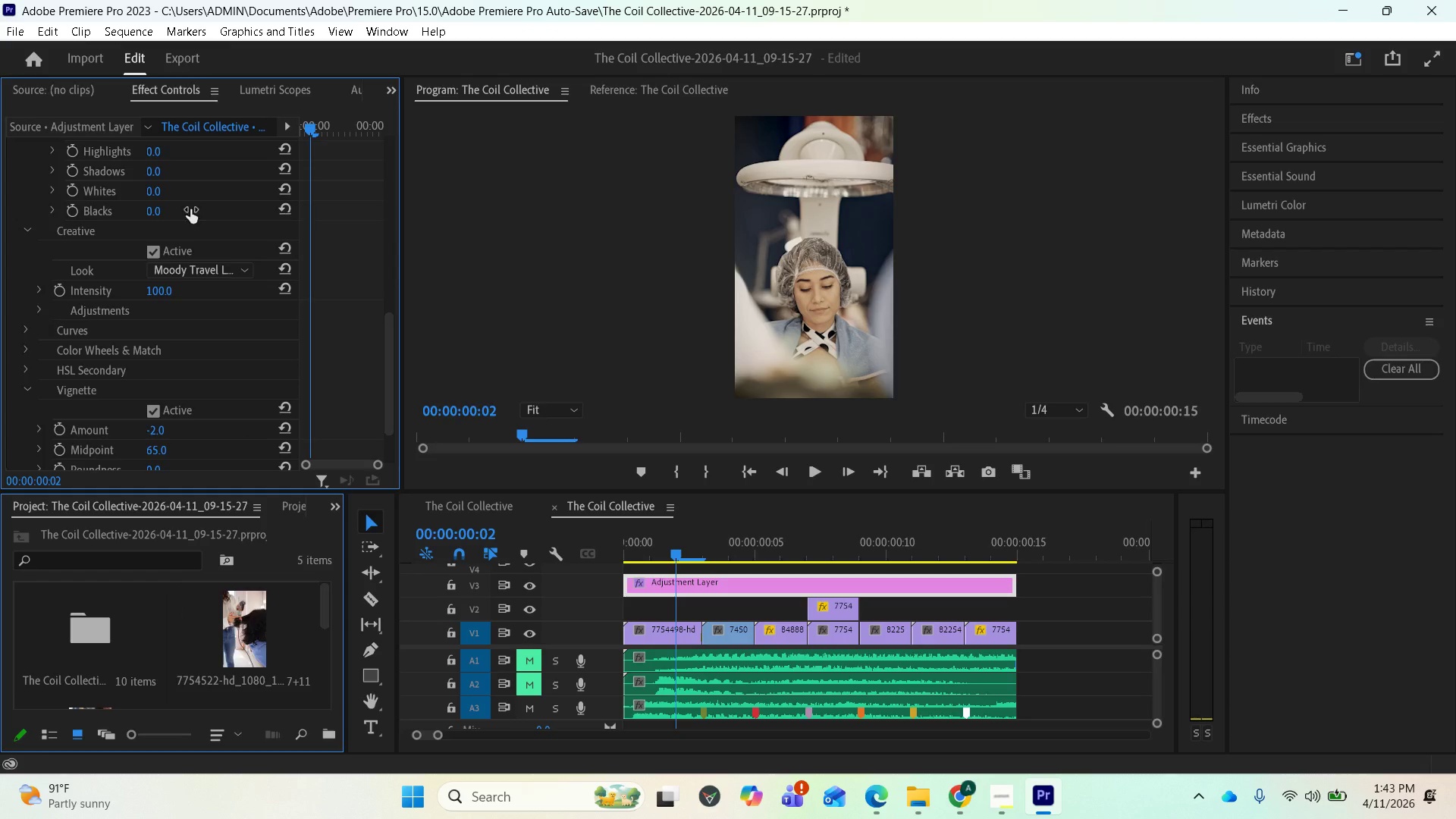 
scroll: coordinate [184, 205], scroll_direction: up, amount: 1.0
 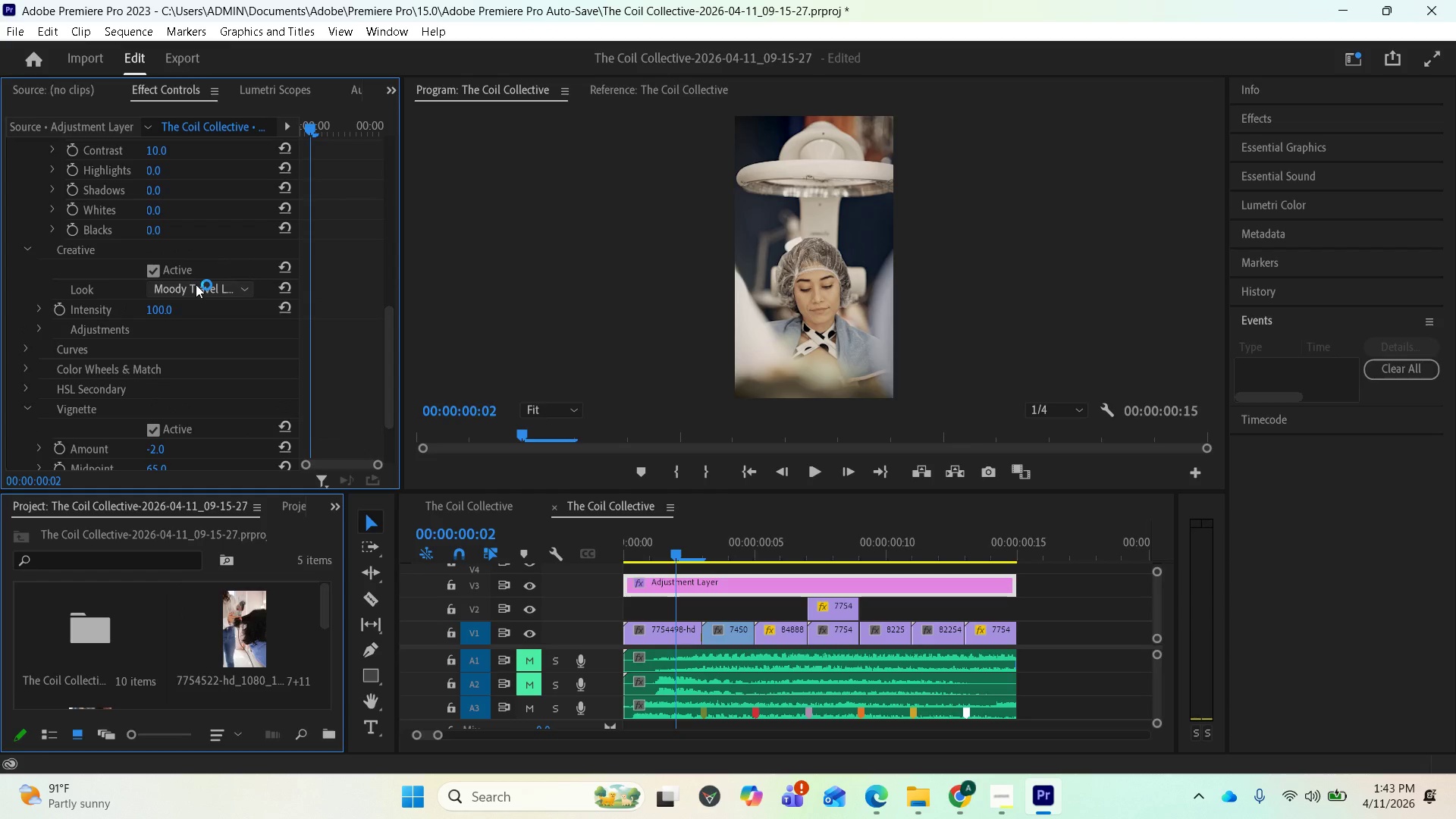 
left_click([196, 284])
 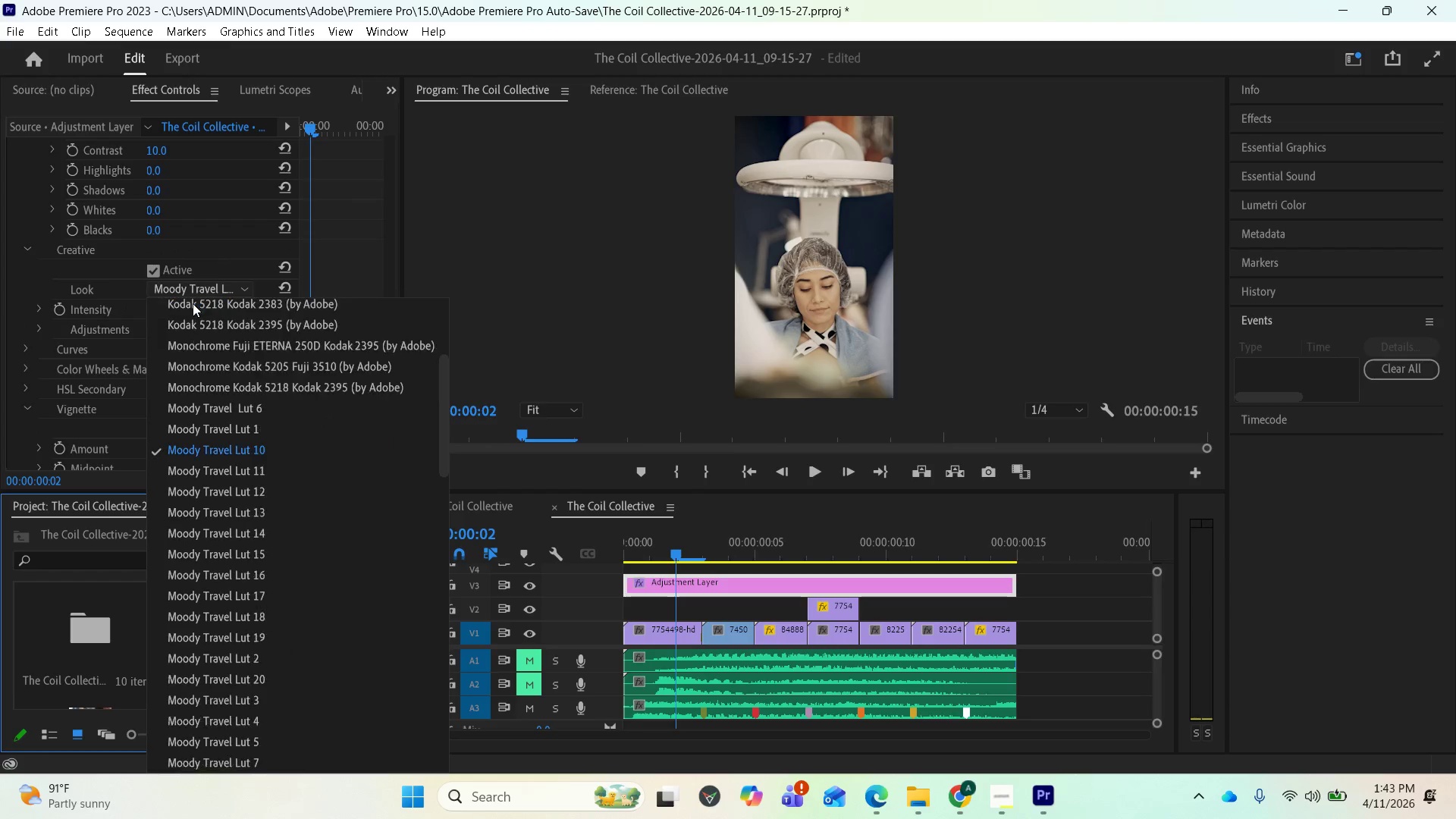 
left_click([214, 305])
 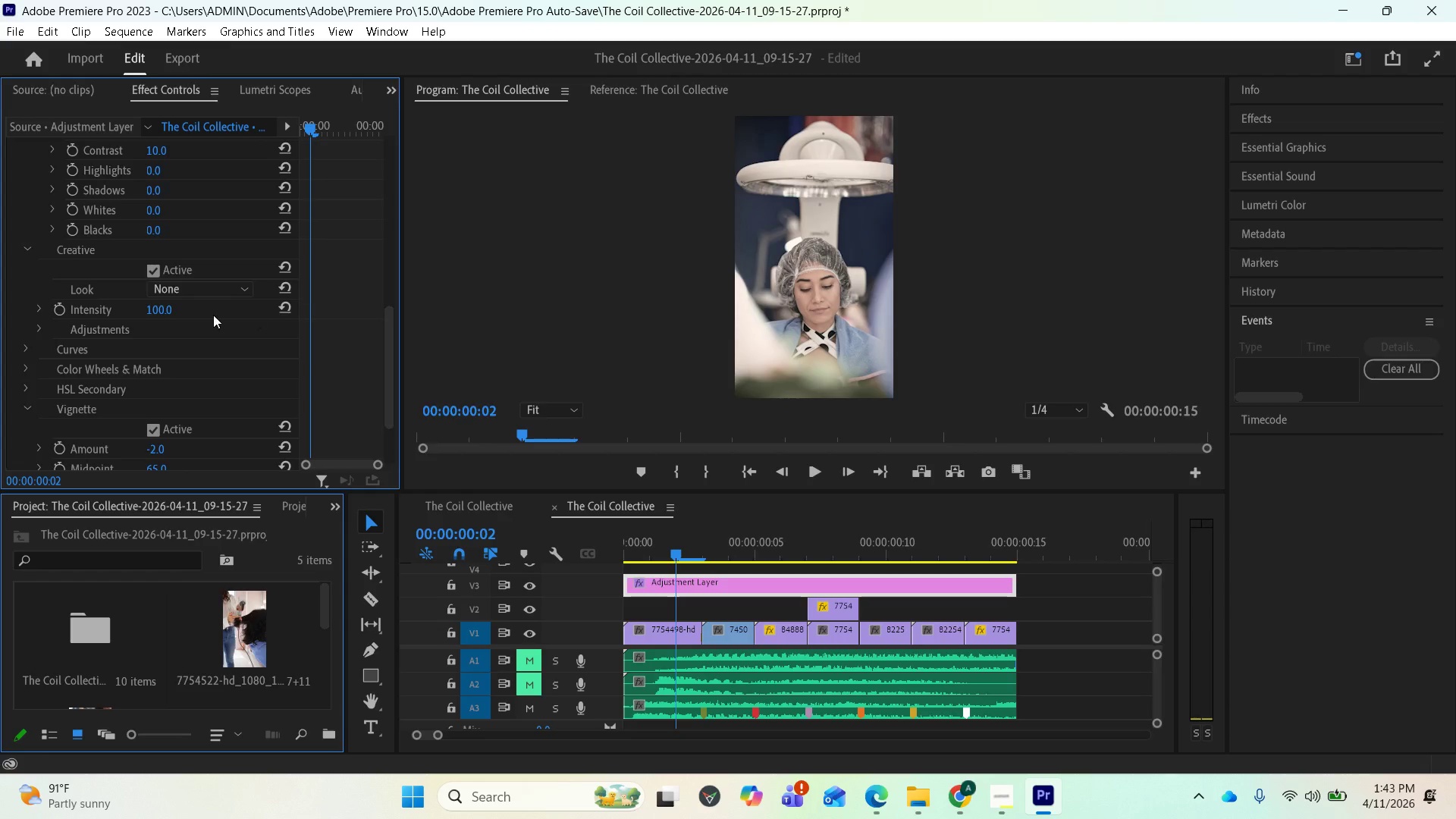 
scroll: coordinate [221, 318], scroll_direction: up, amount: 6.0
 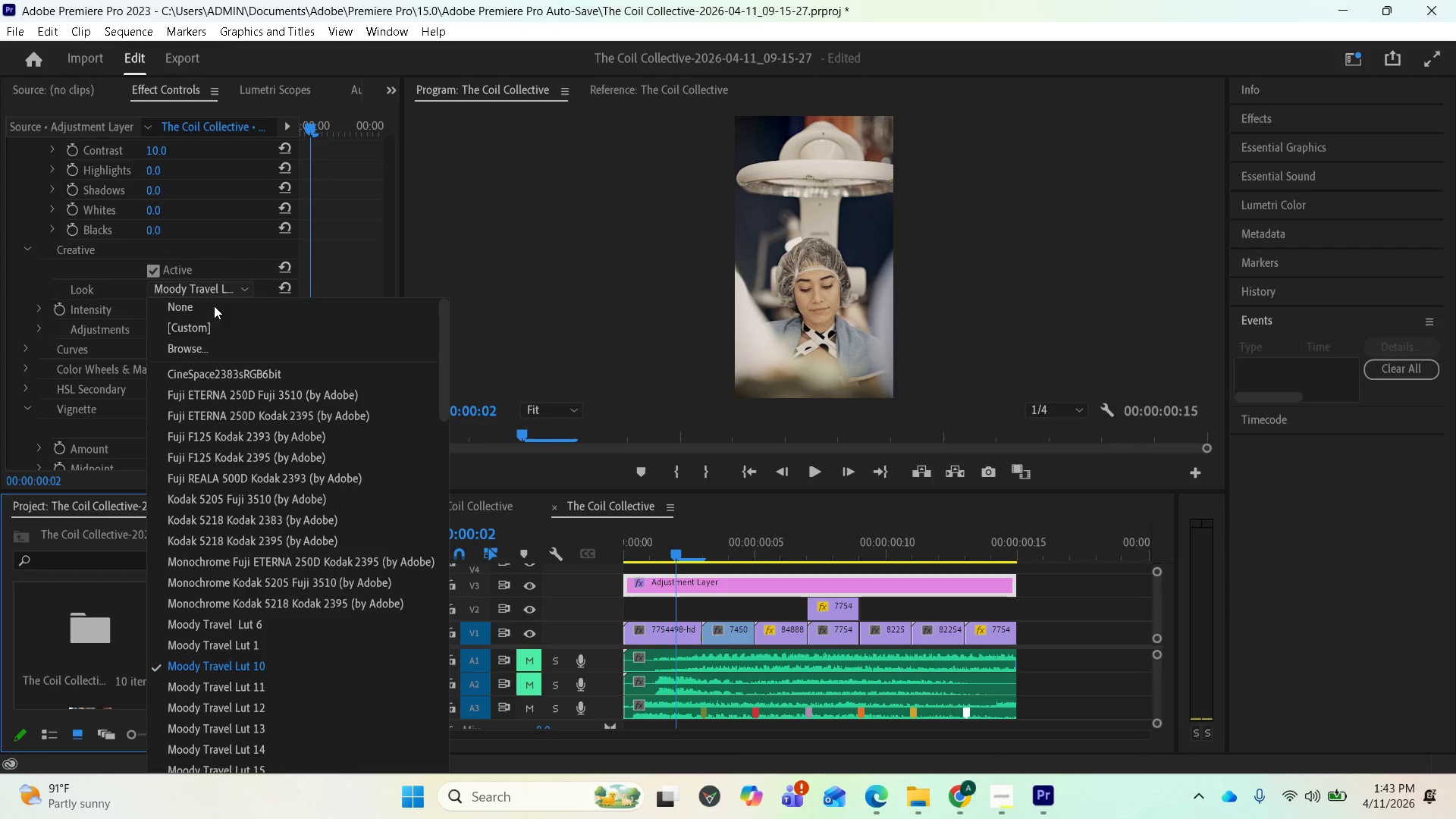 
wait(6.18)
 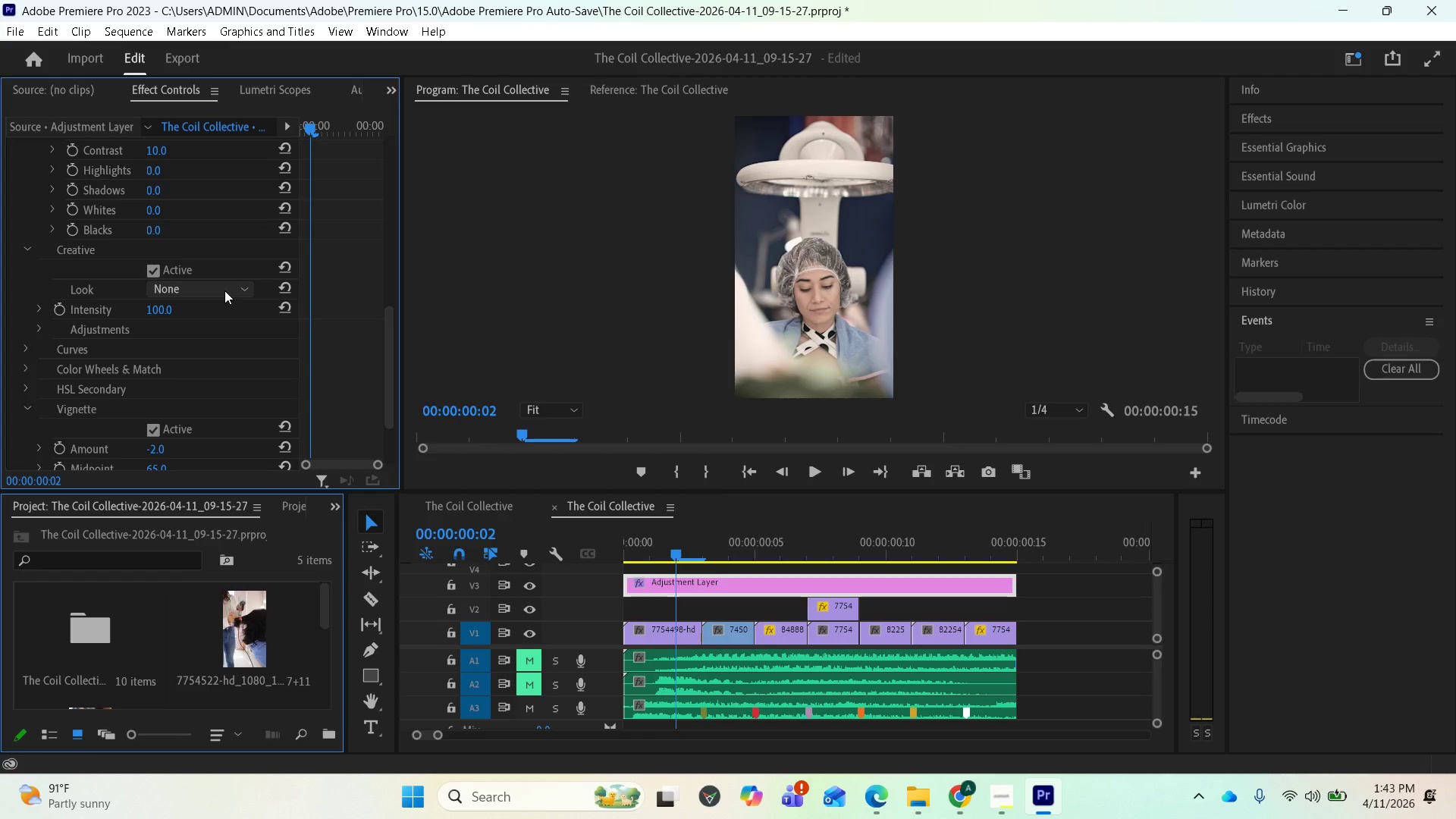 
left_click([212, 294])
 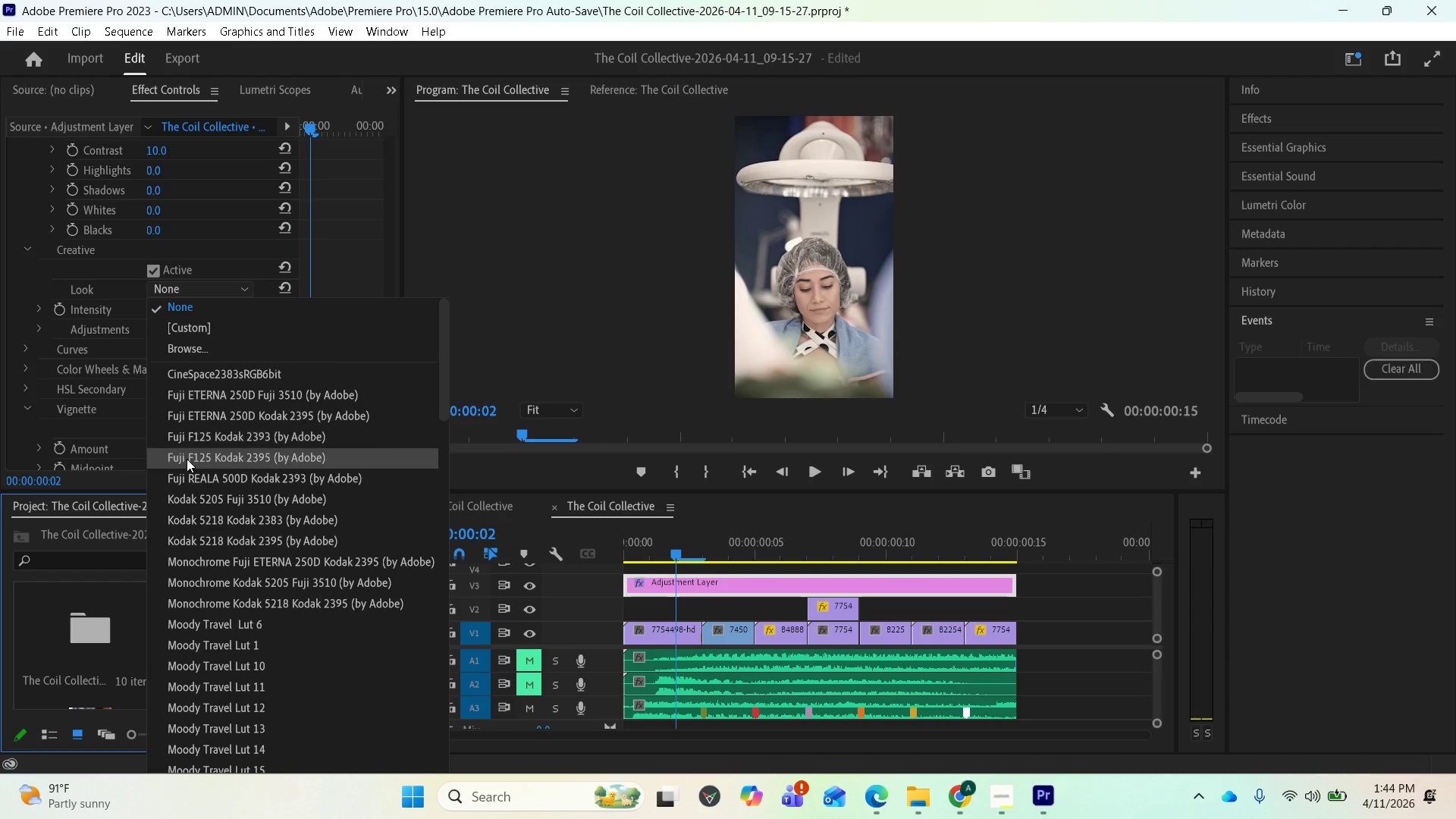 
scroll: coordinate [195, 473], scroll_direction: down, amount: 2.0
 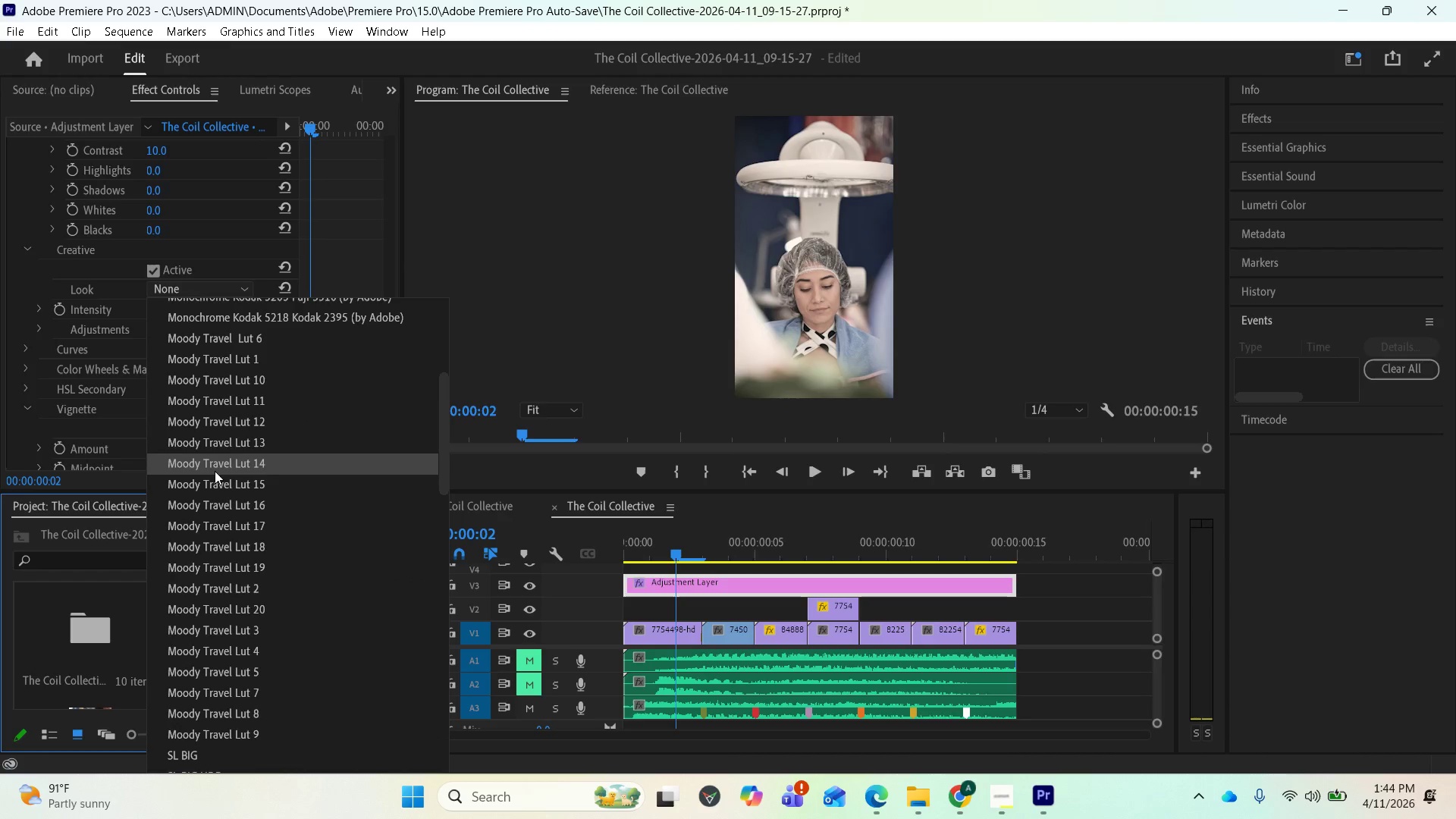 
left_click([215, 471])
 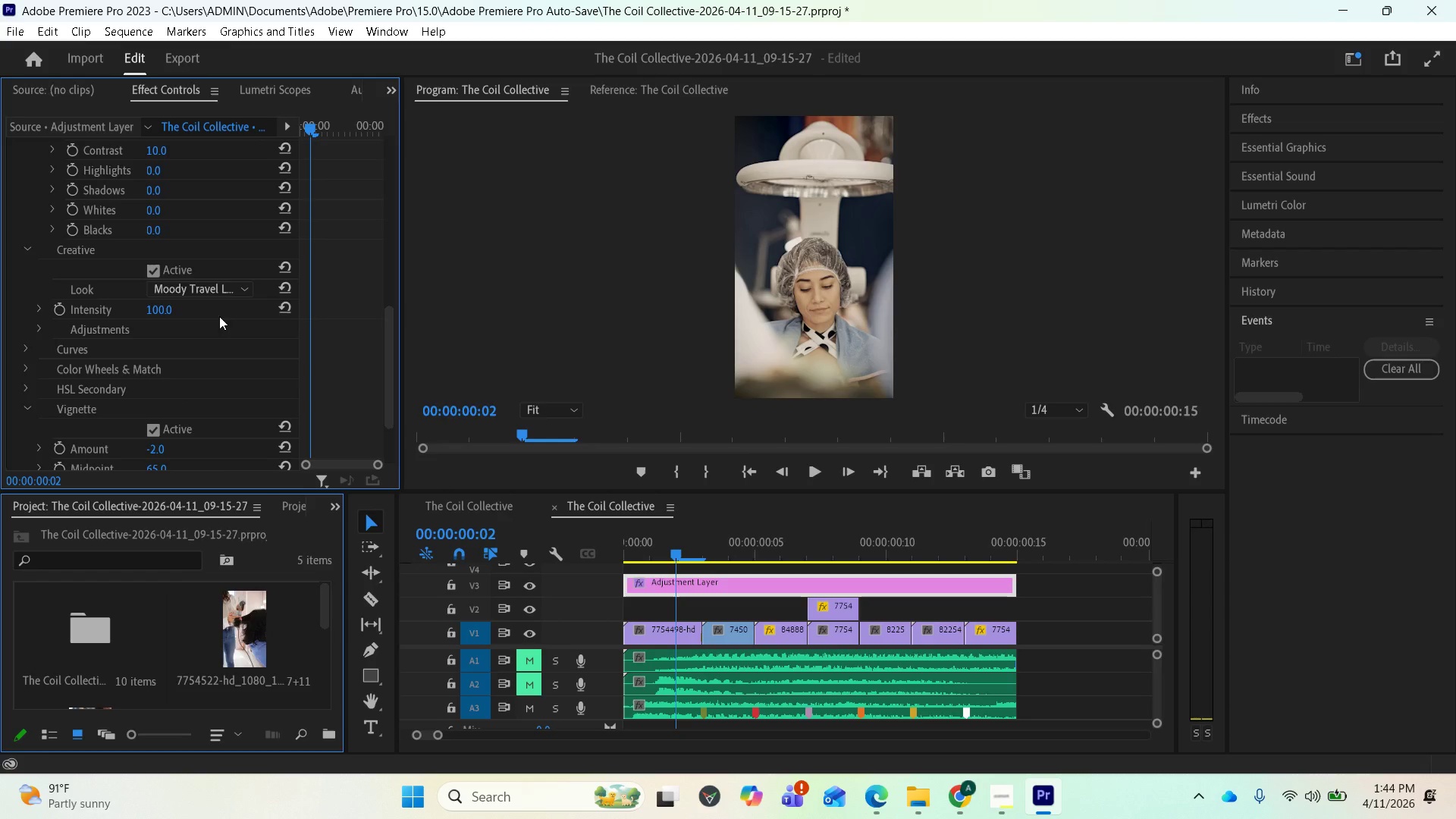 
left_click([212, 290])
 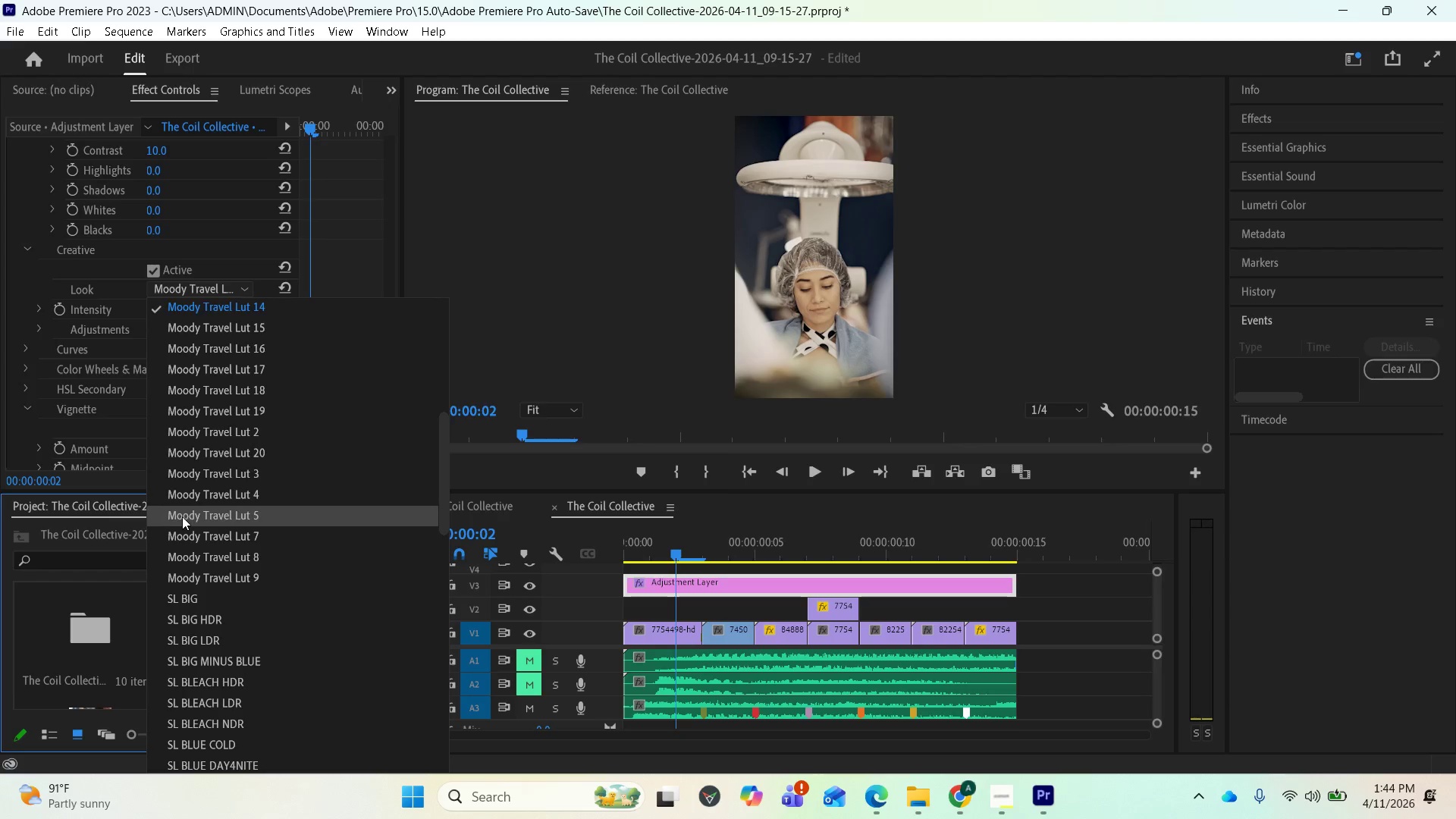 
left_click([182, 517])
 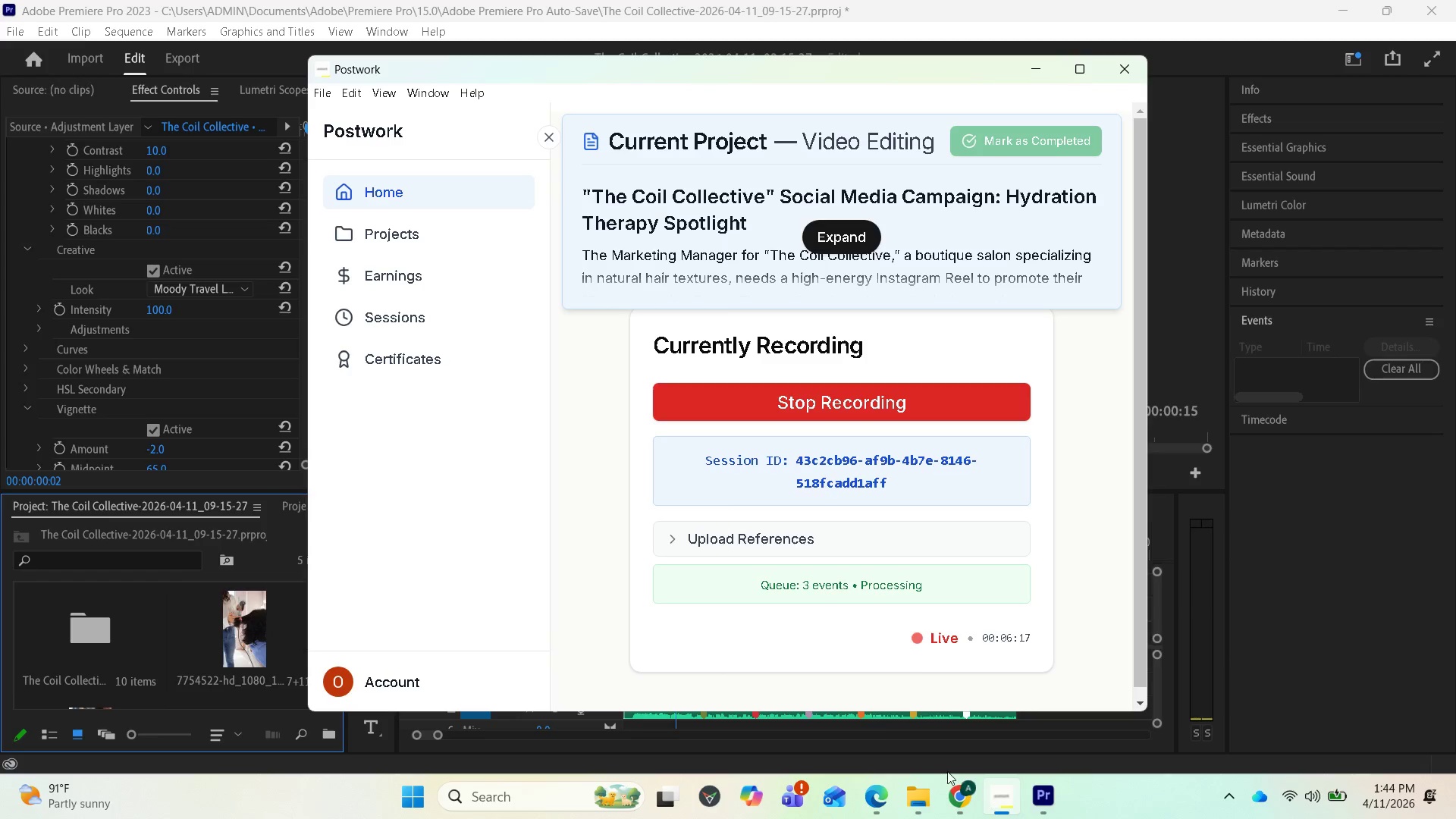 
left_click([800, 739])
 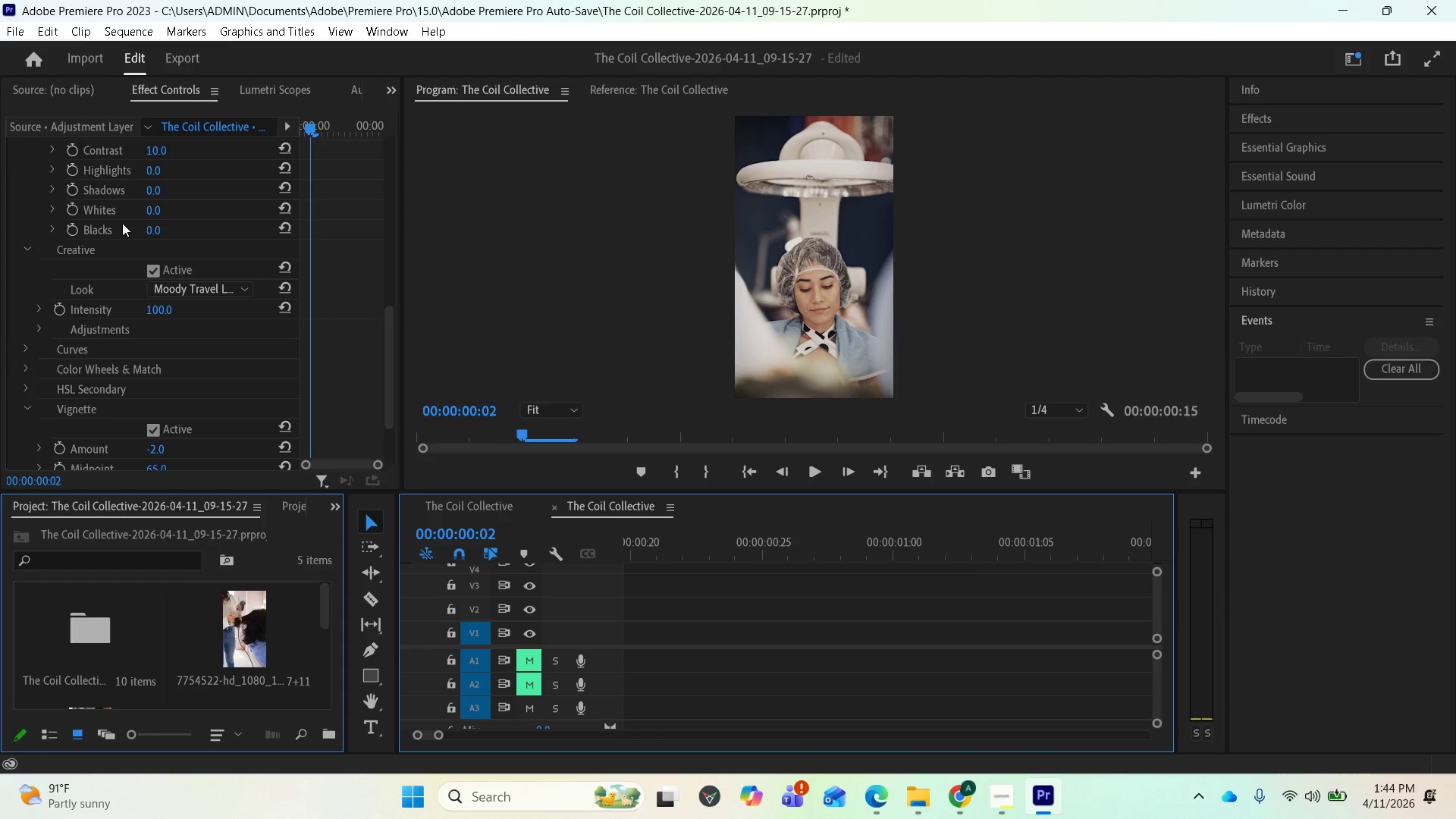 
scroll: coordinate [195, 246], scroll_direction: up, amount: 16.0
 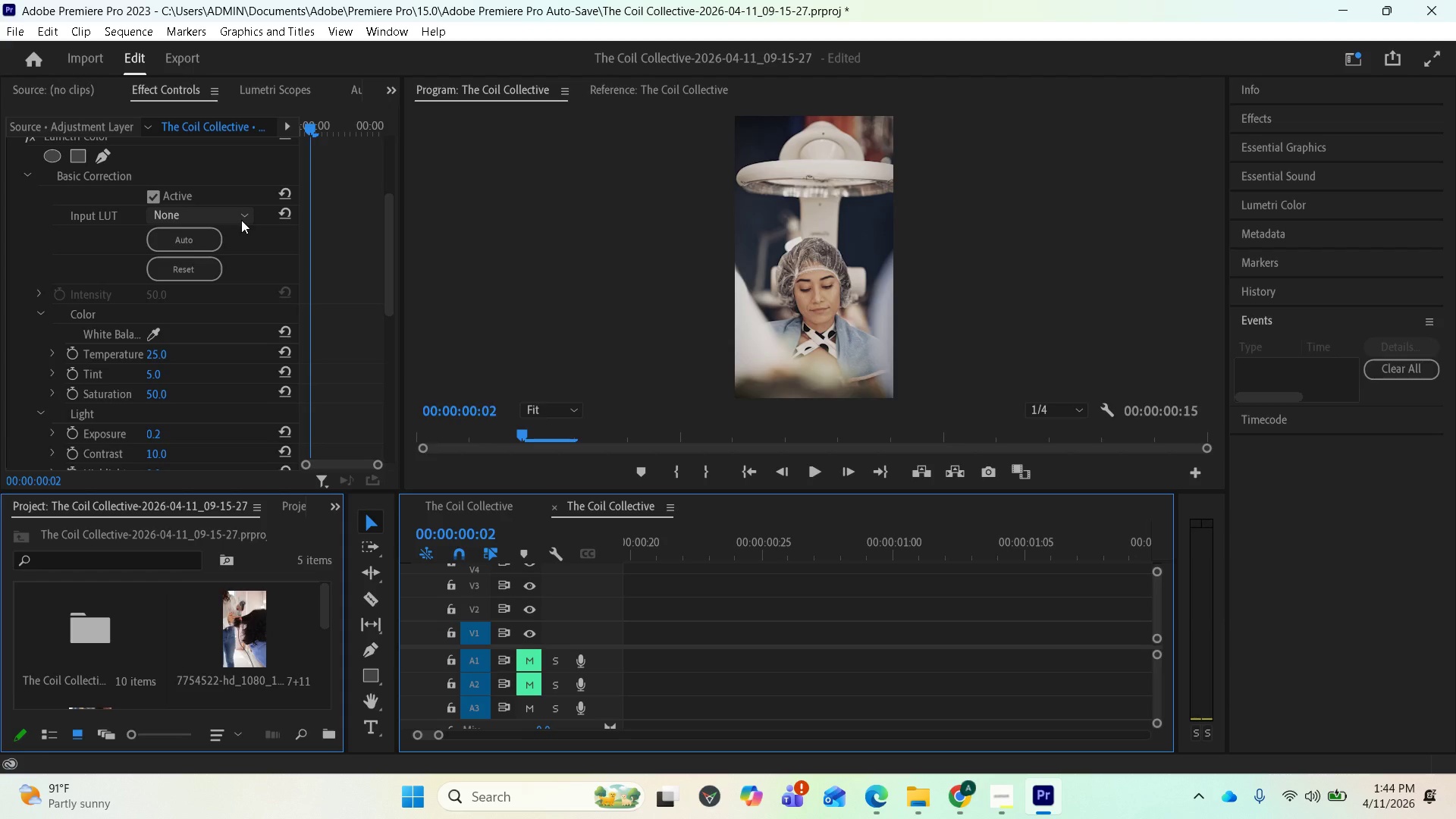 
left_click([240, 219])
 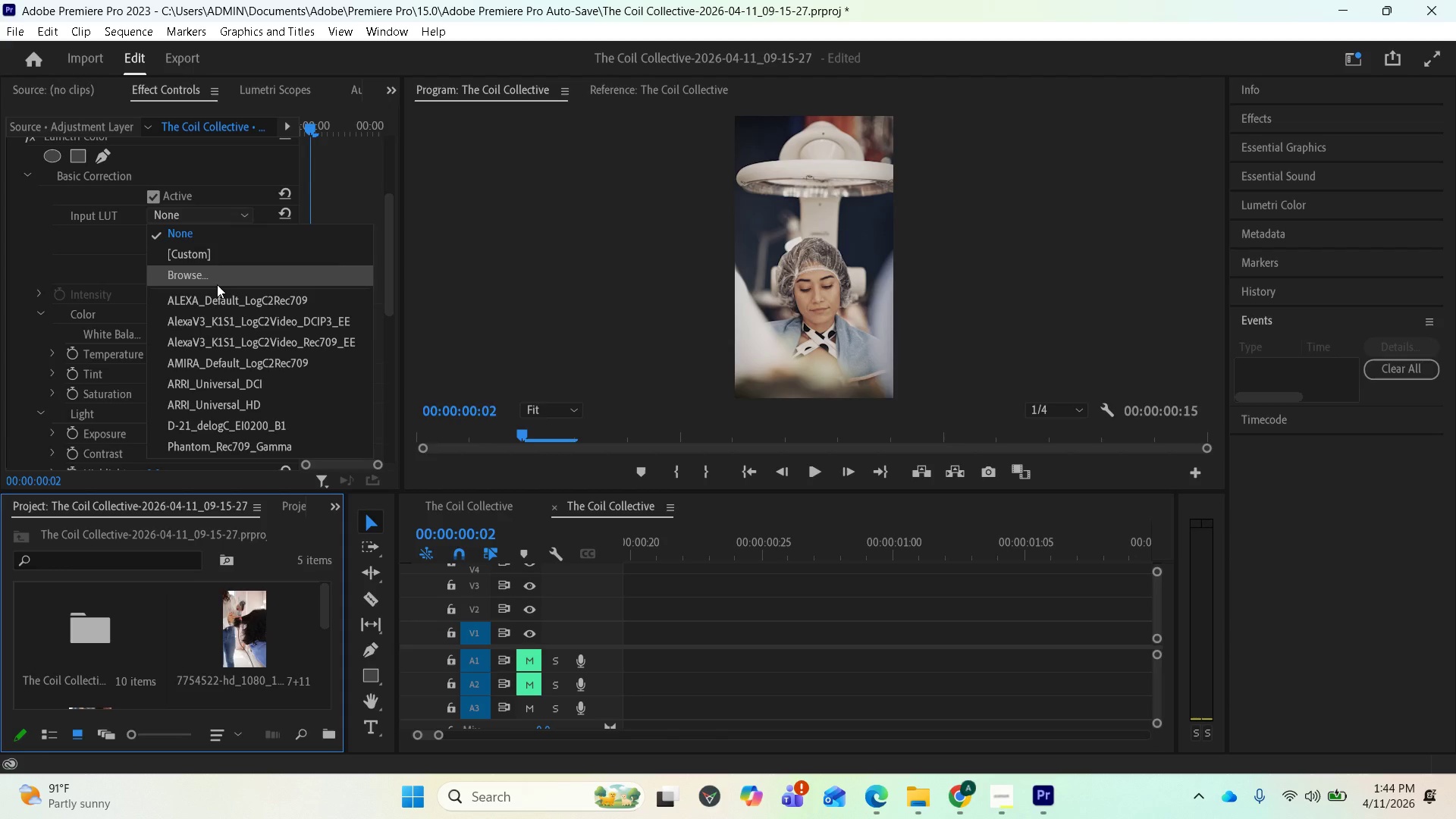 
left_click([79, 243])
 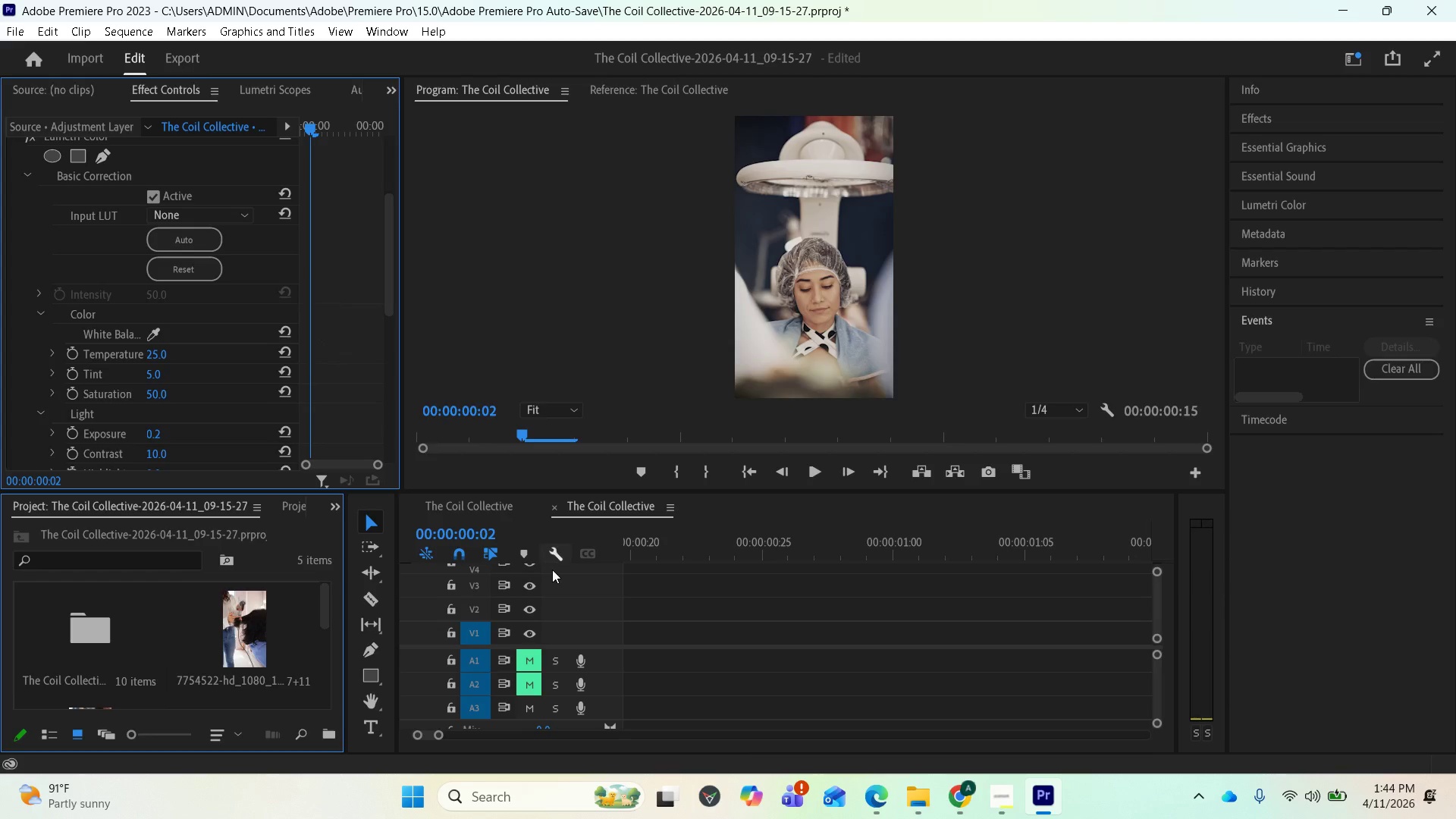 
scroll: coordinate [722, 581], scroll_direction: up, amount: 22.0
 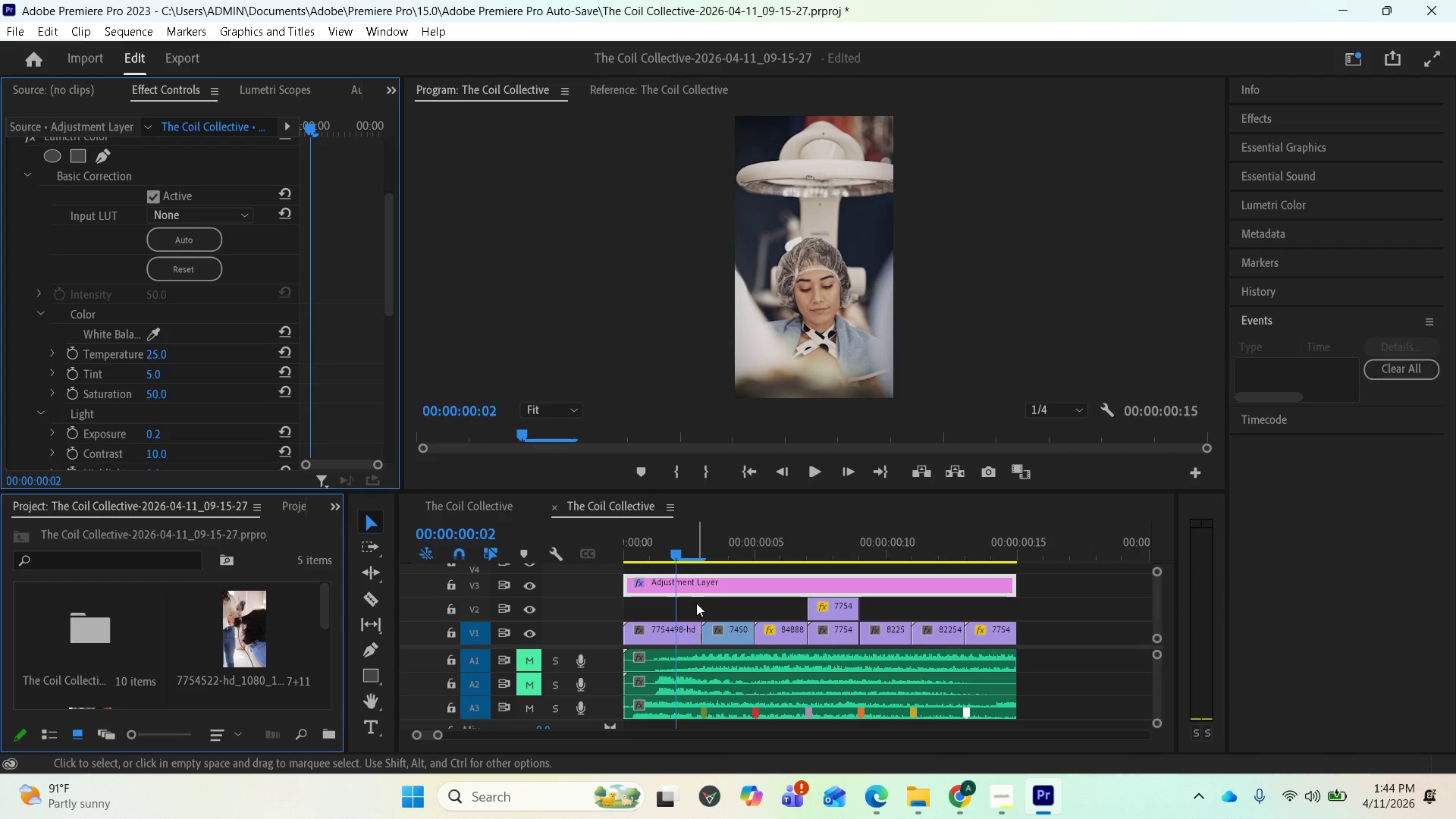 
key(Space)
 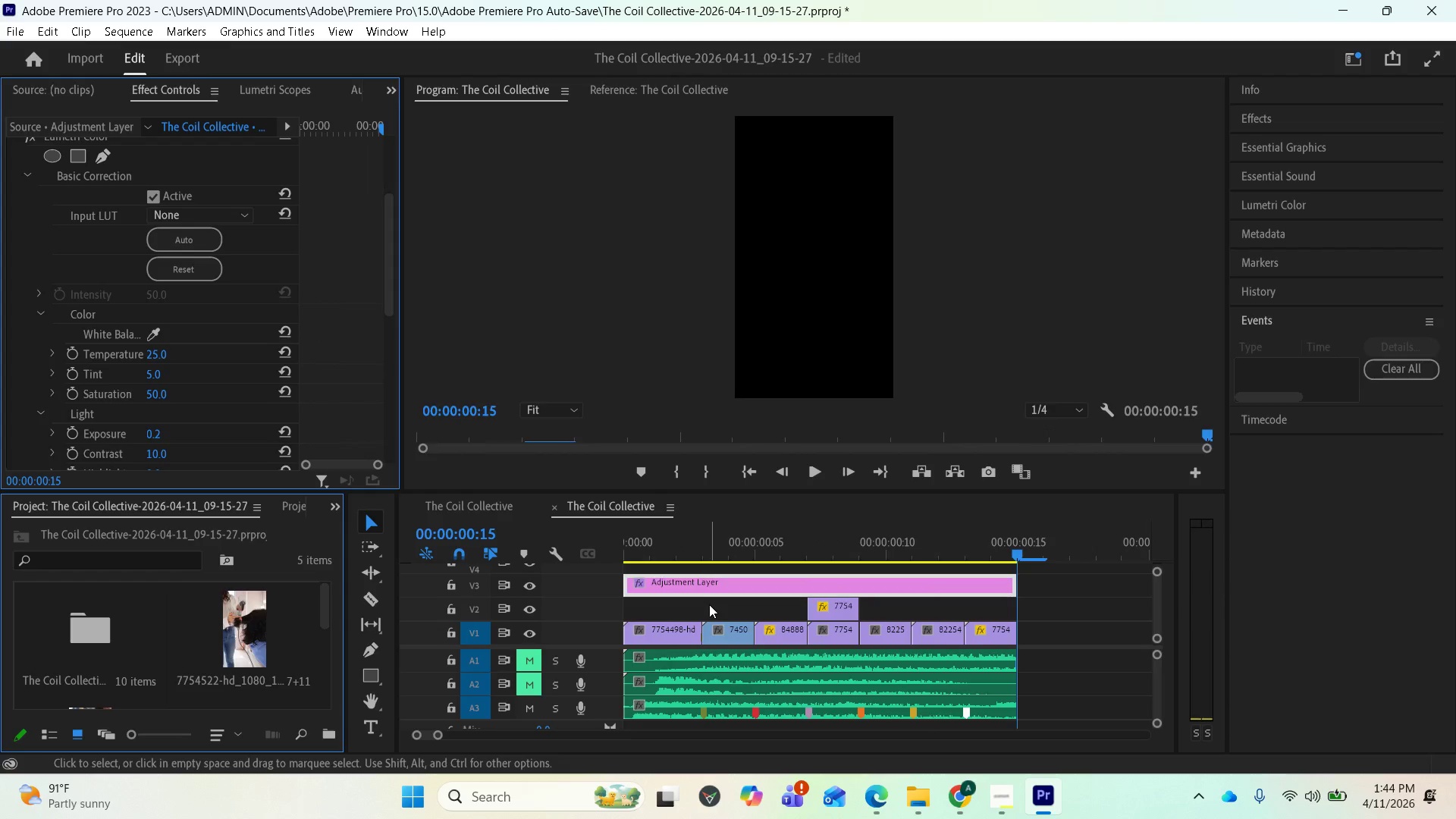 
key(Space)
 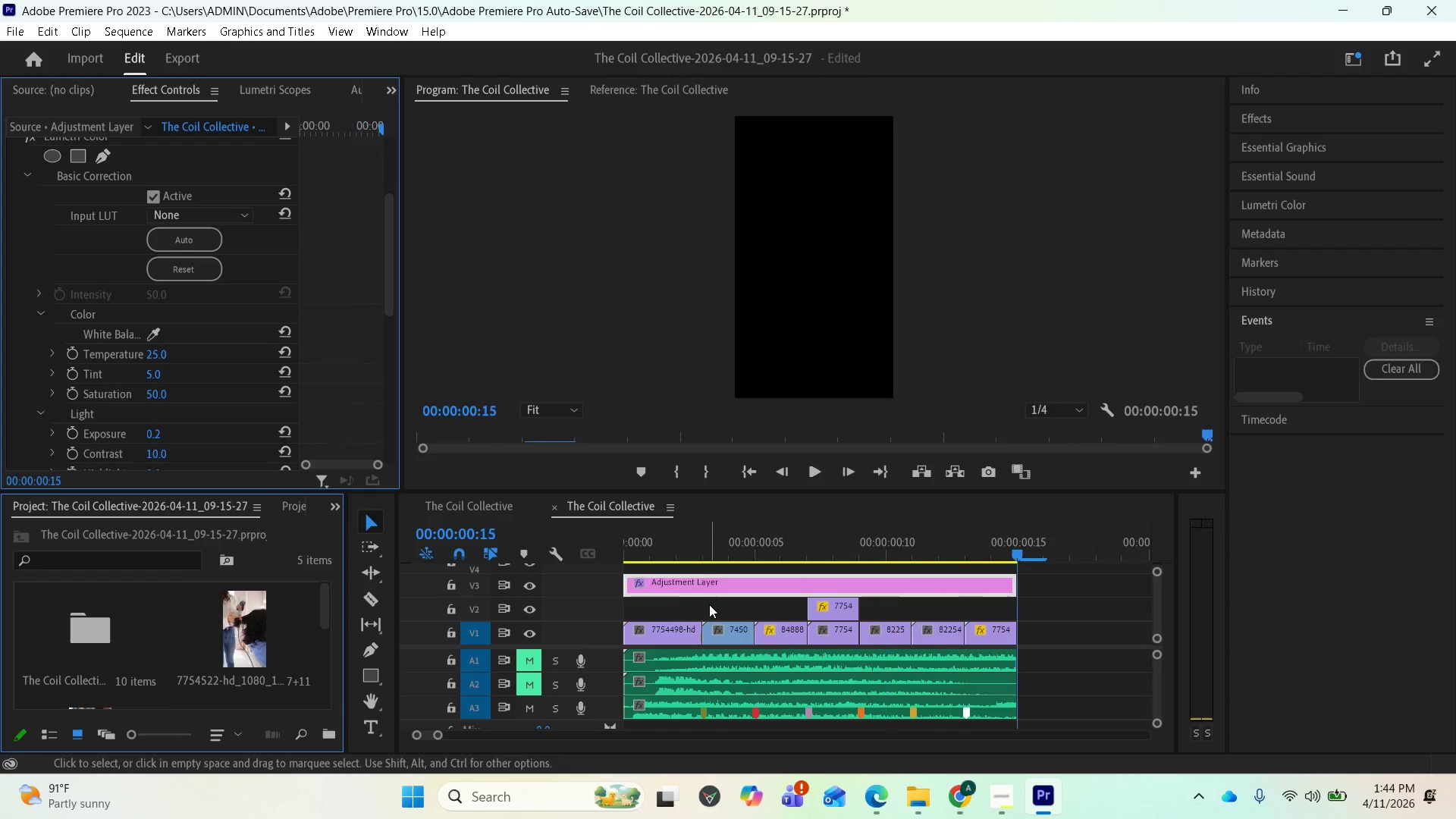 
key(Space)
 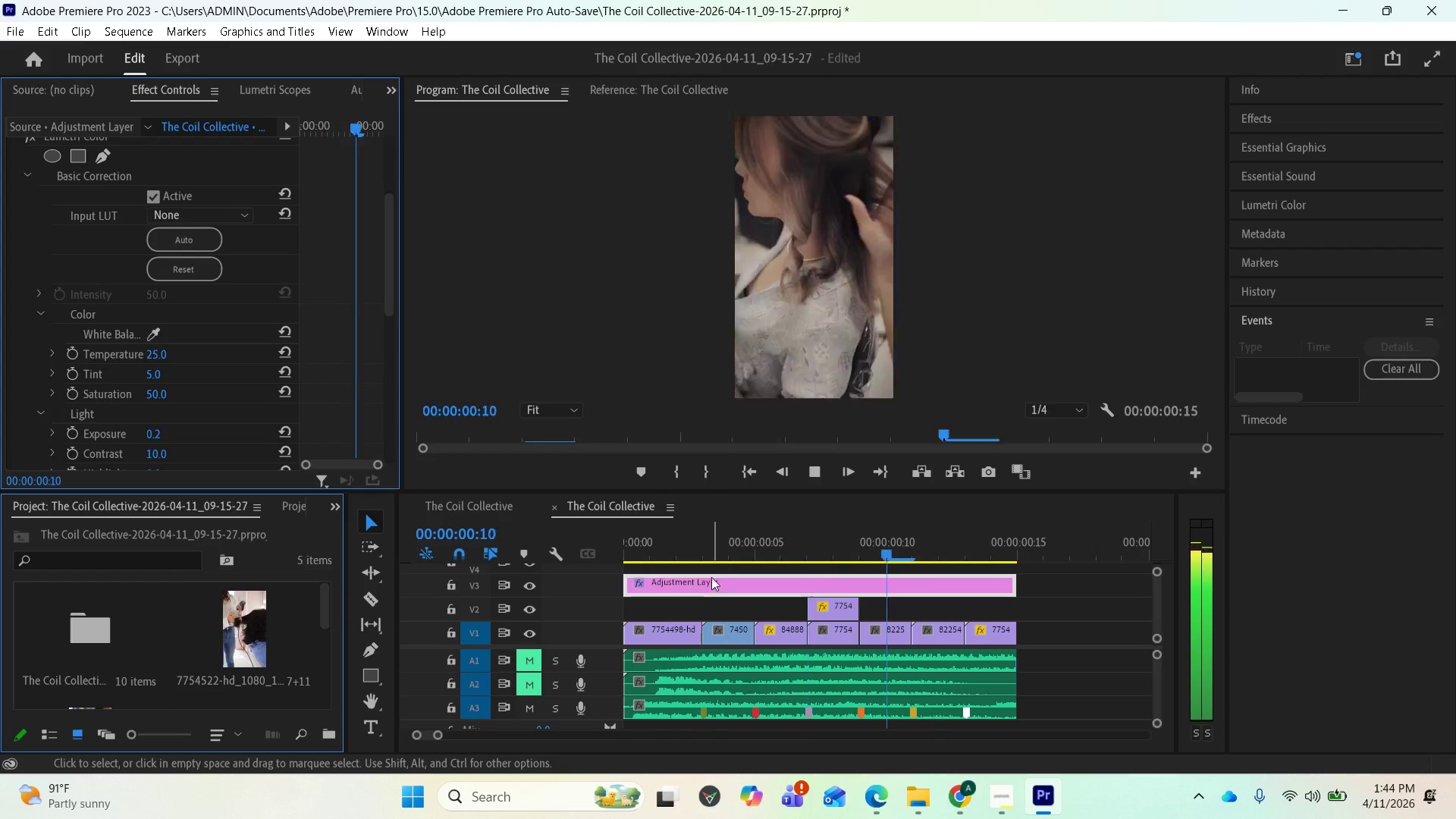 
key(Space)
 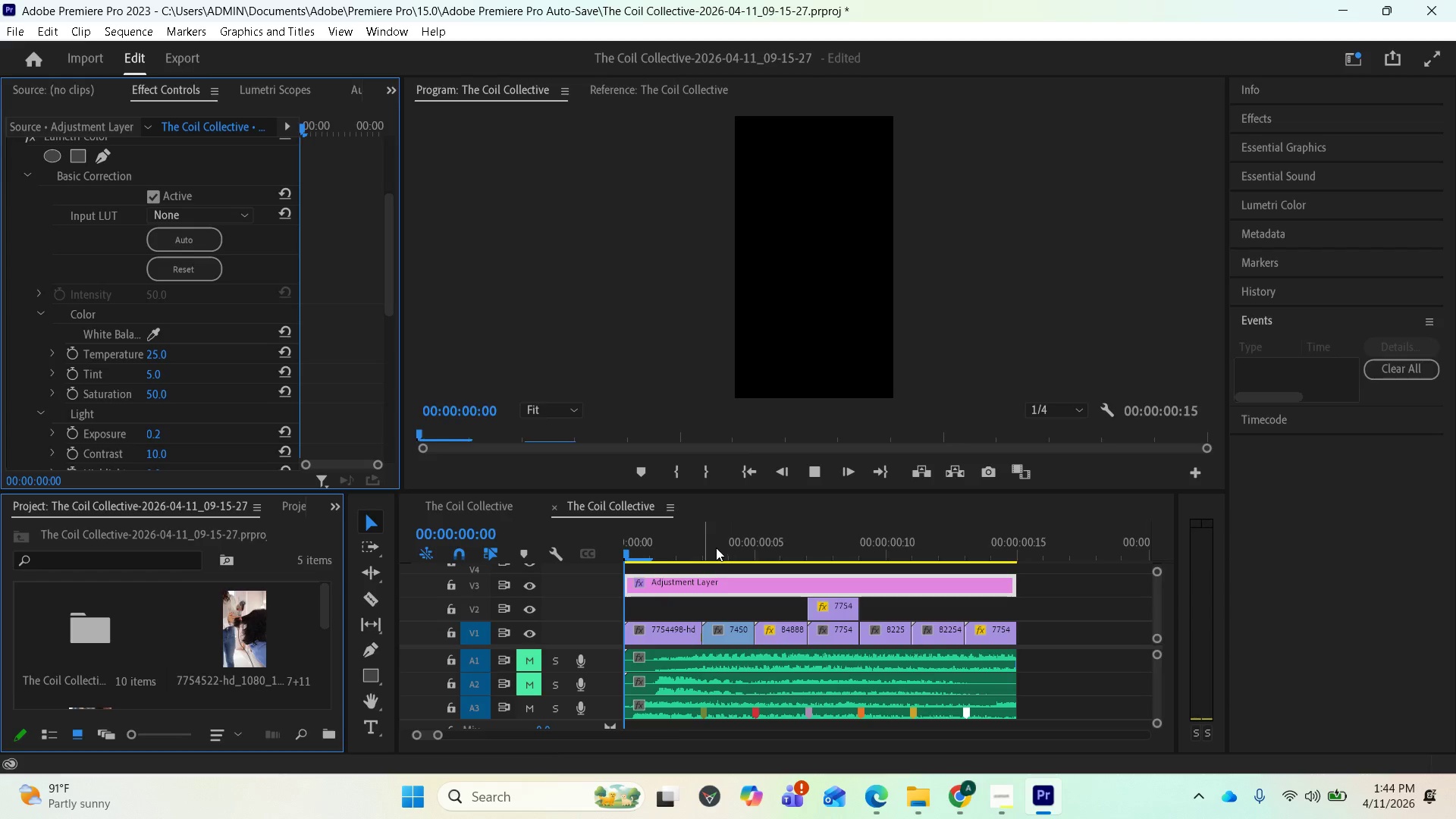 
left_click([716, 548])
 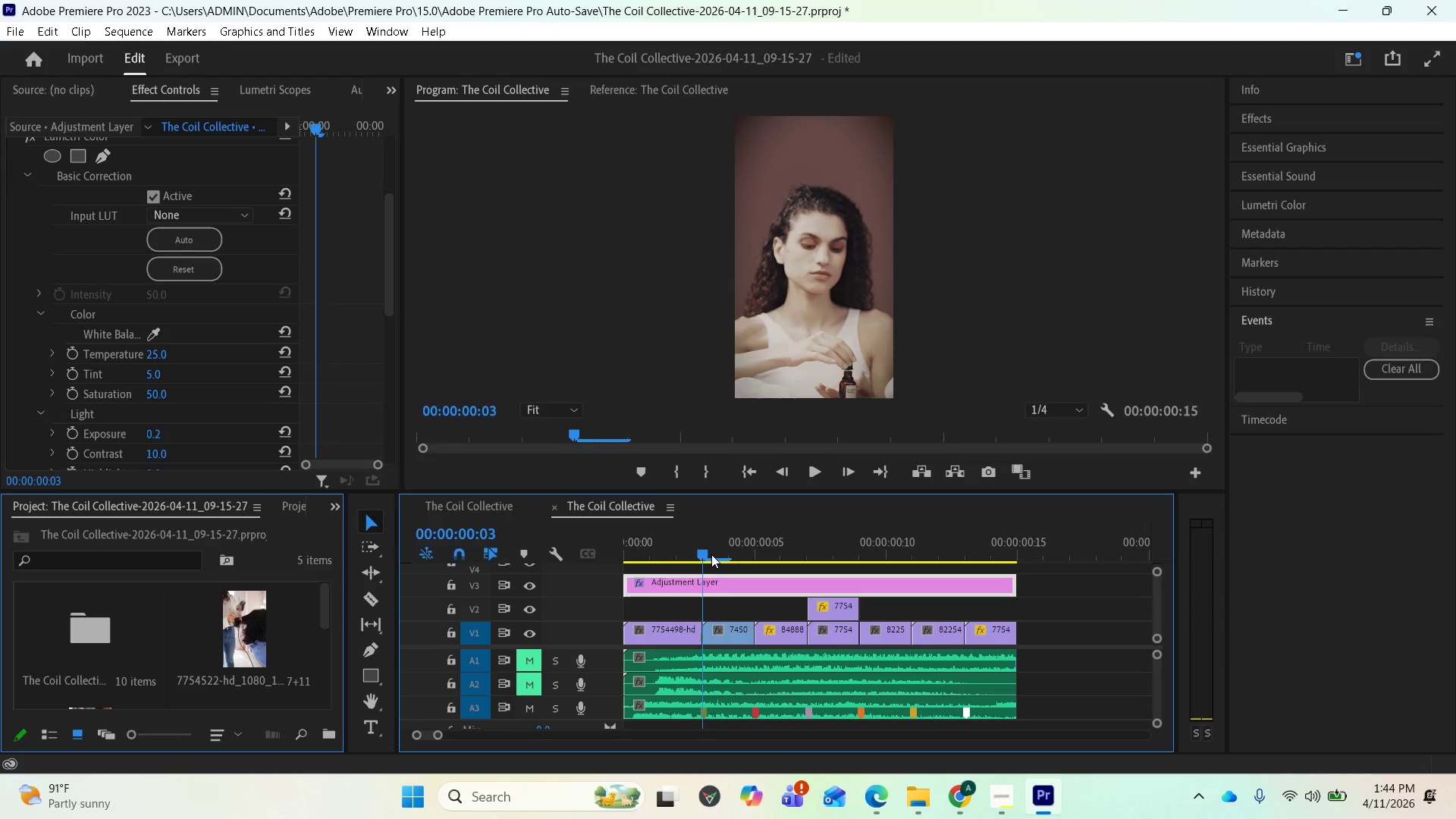 
left_click_drag(start_coordinate=[711, 554], to_coordinate=[998, 574])
 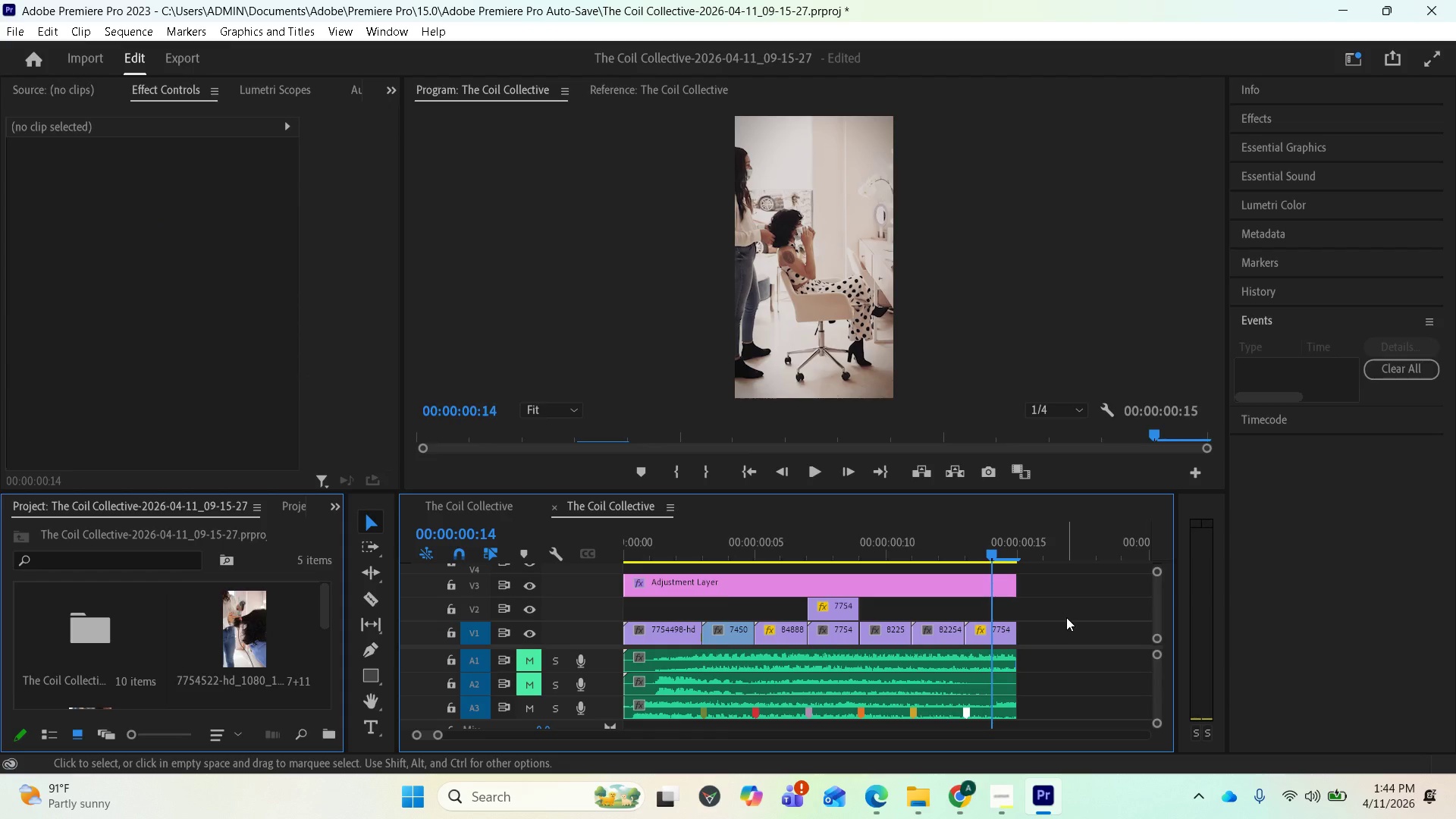 
wait(5.34)
 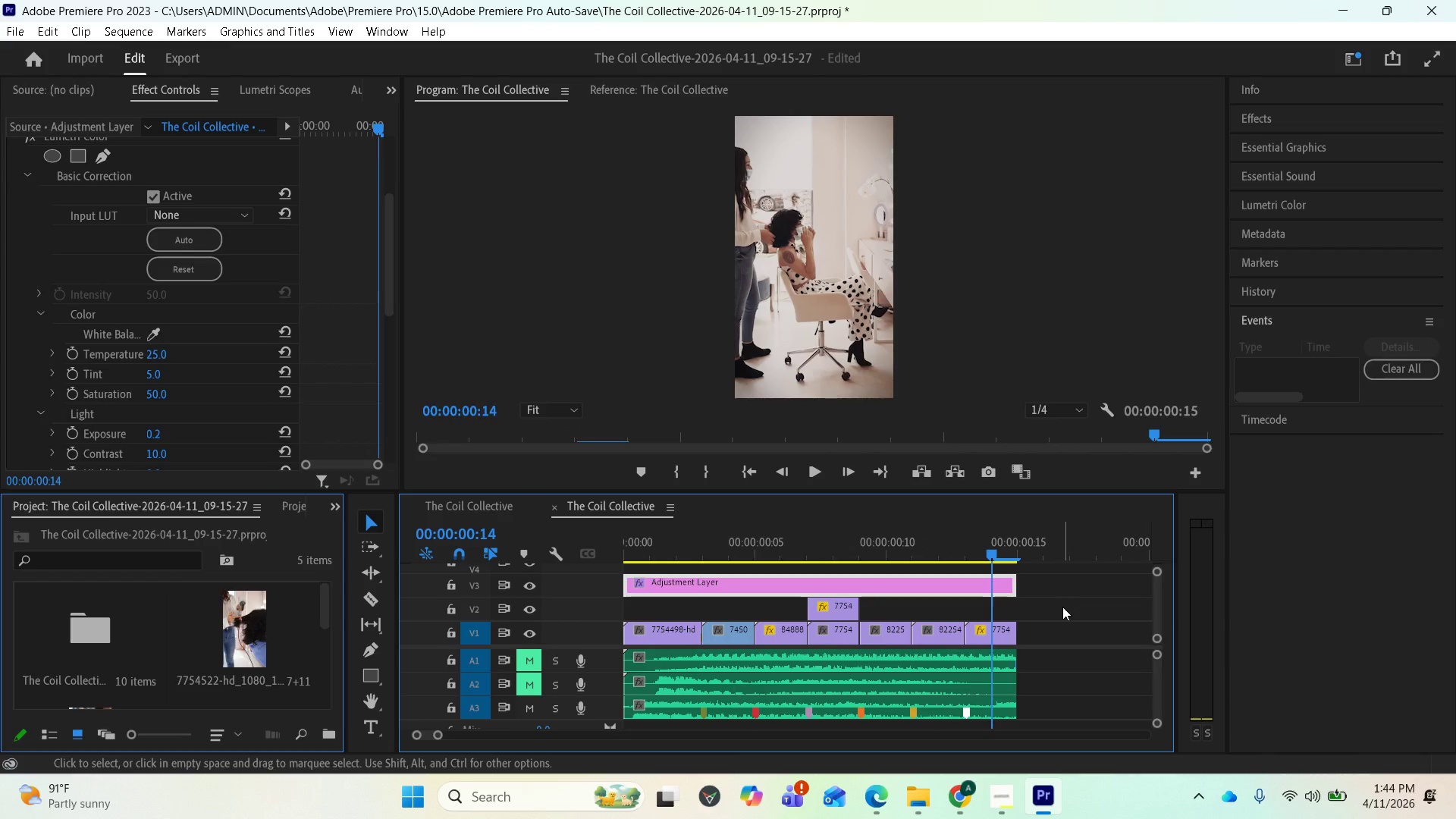 
key(Space)
 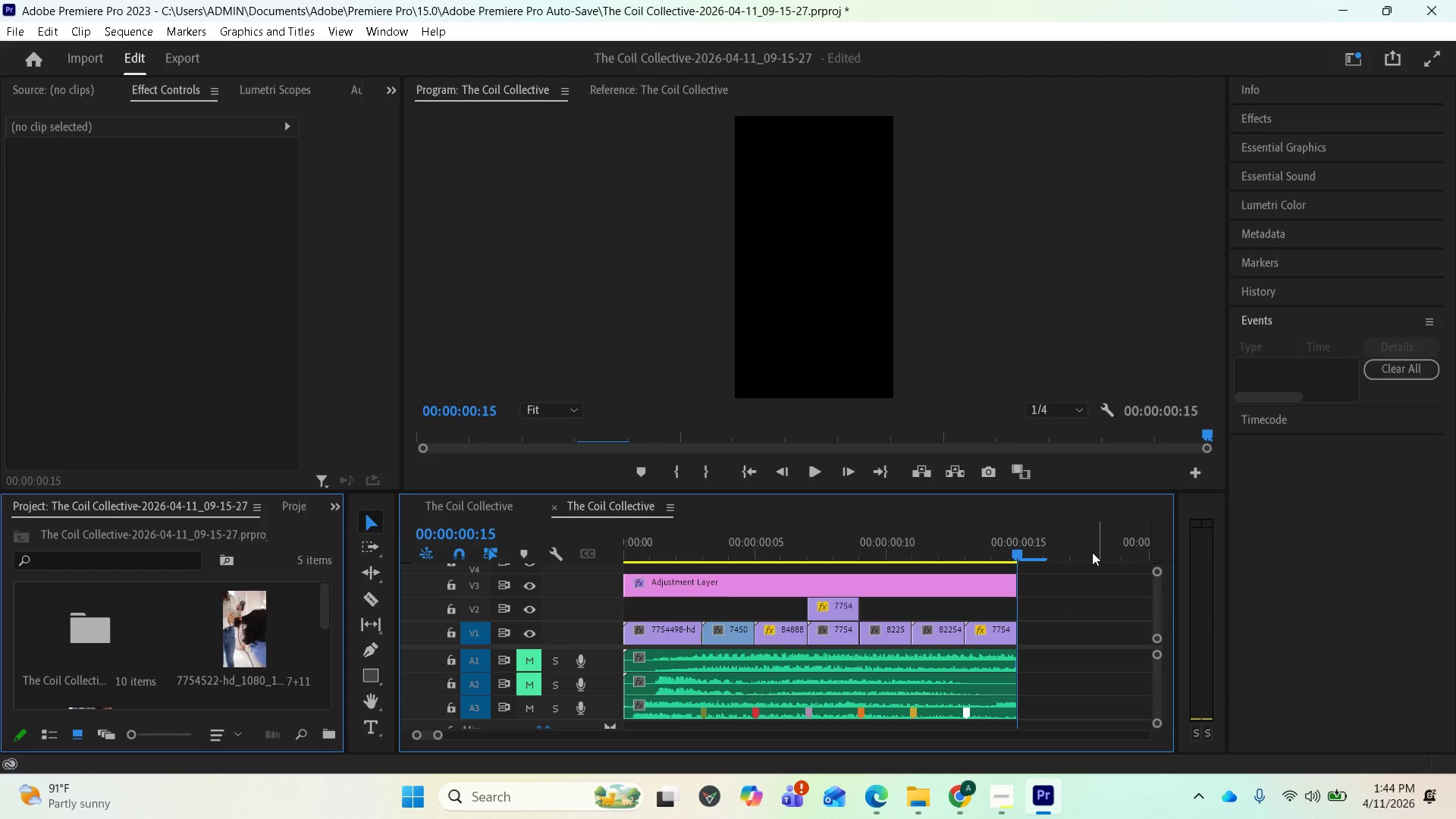 
wait(6.42)
 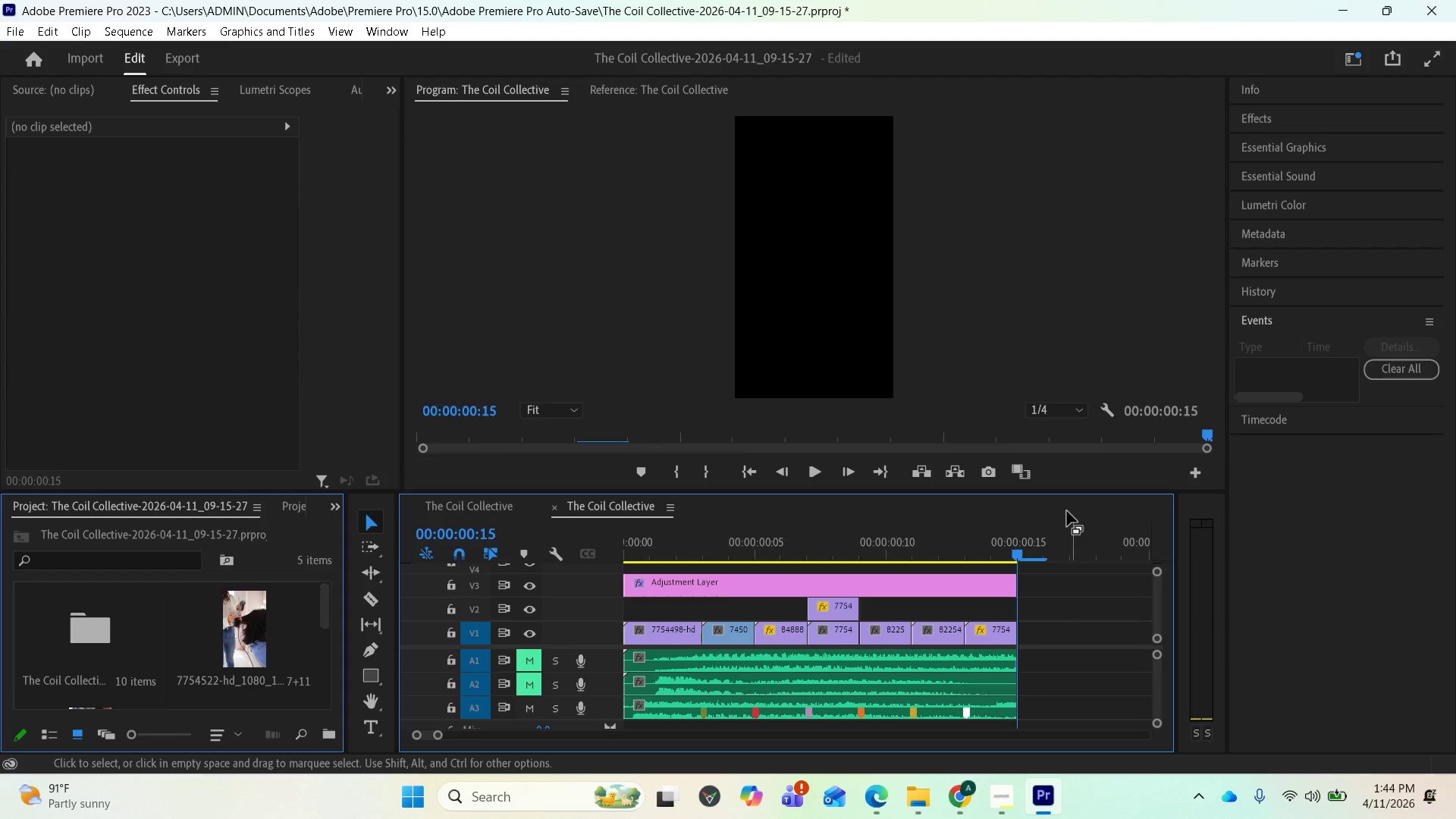 
key(Space)
 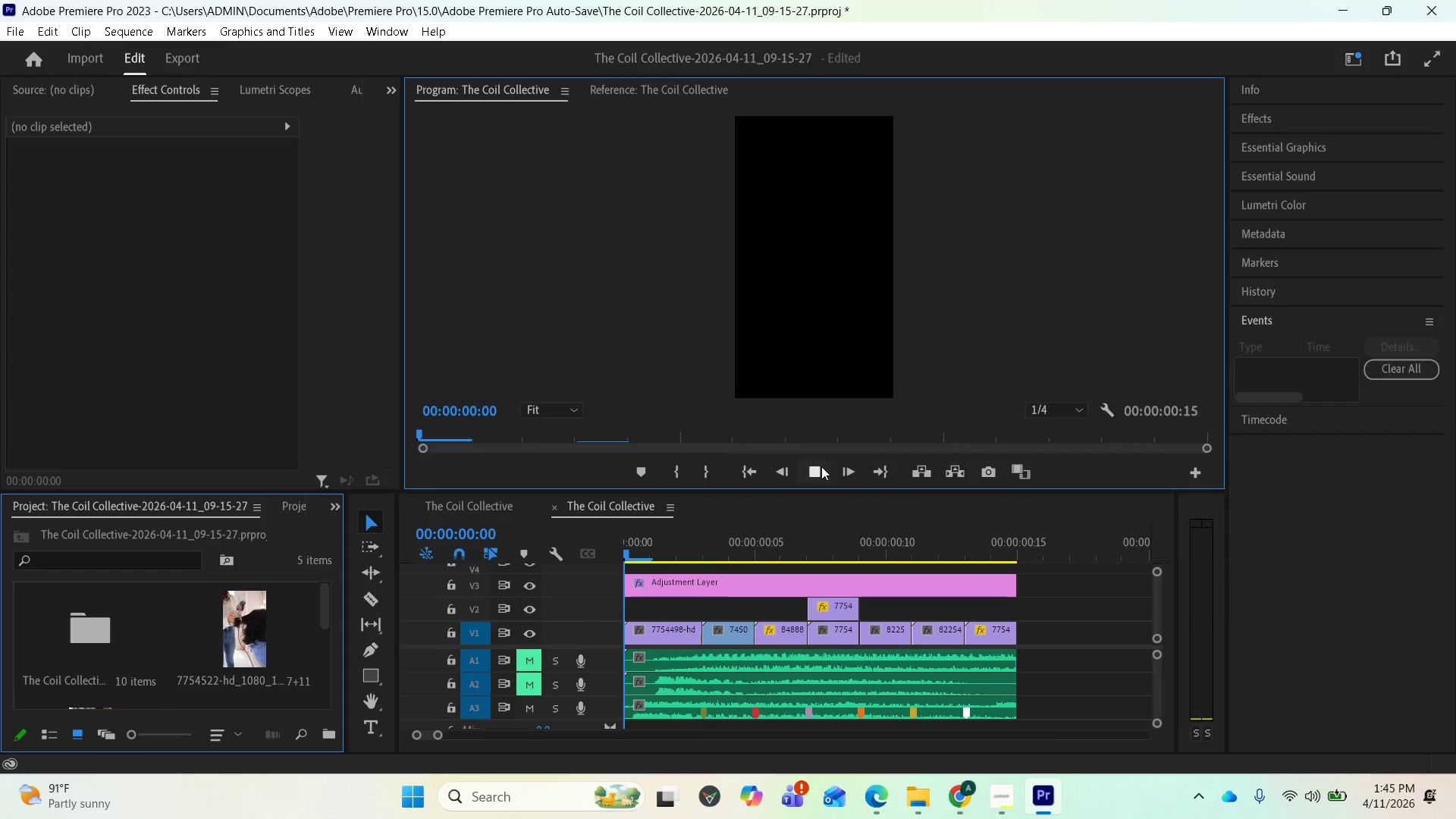 
wait(5.05)
 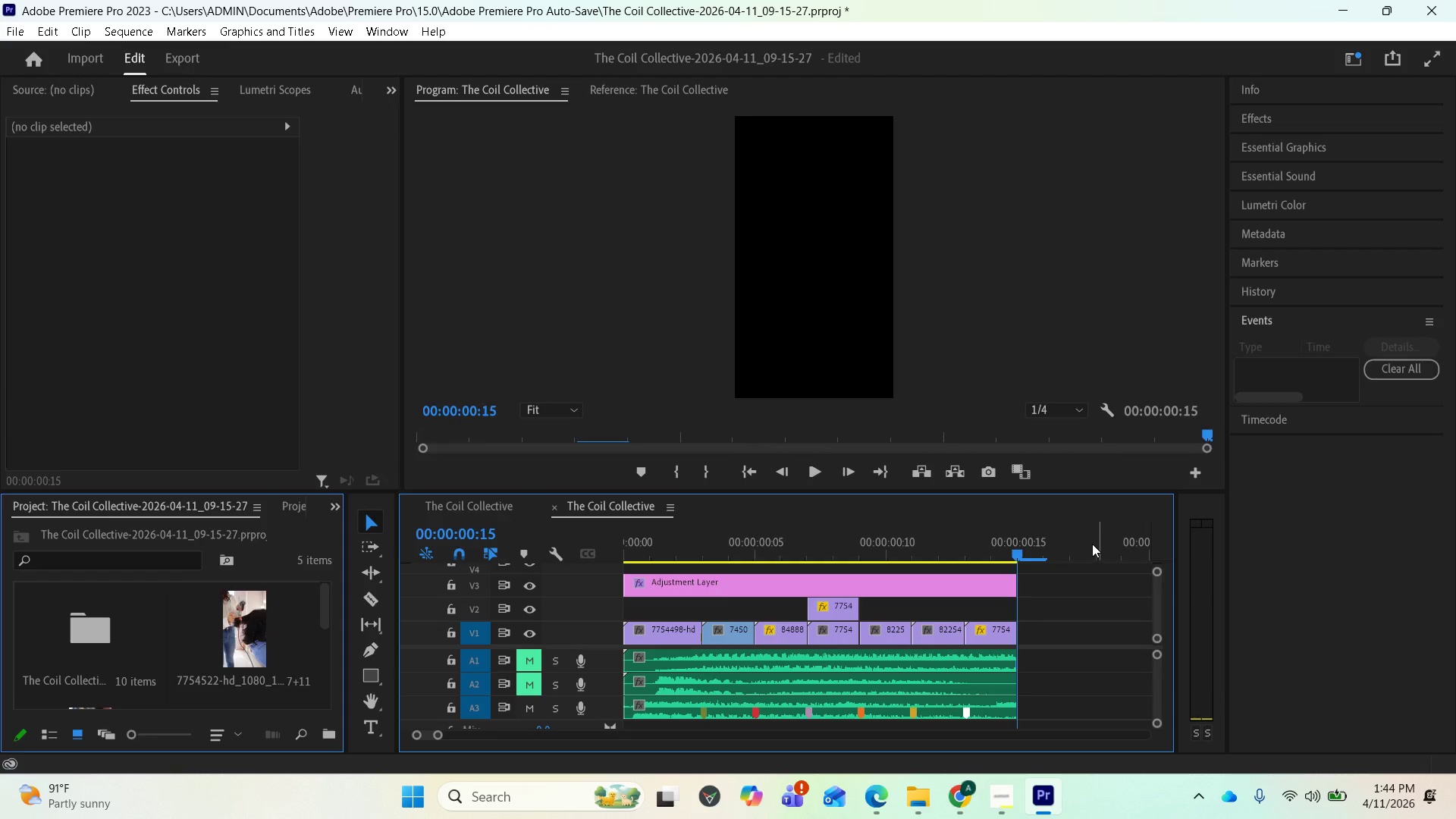 
left_click([821, 468])
 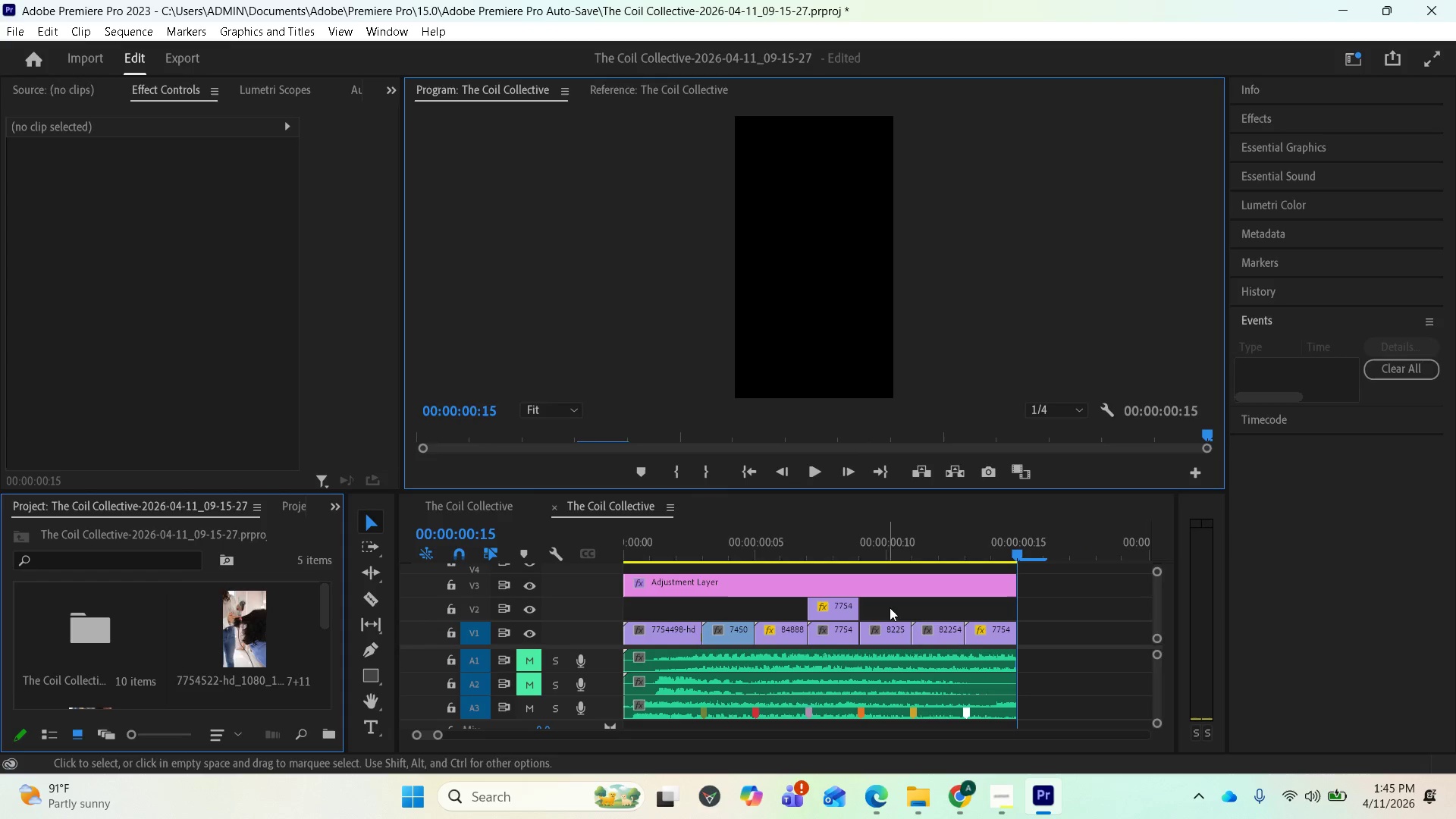 
scroll: coordinate [1086, 668], scroll_direction: up, amount: 2.0
 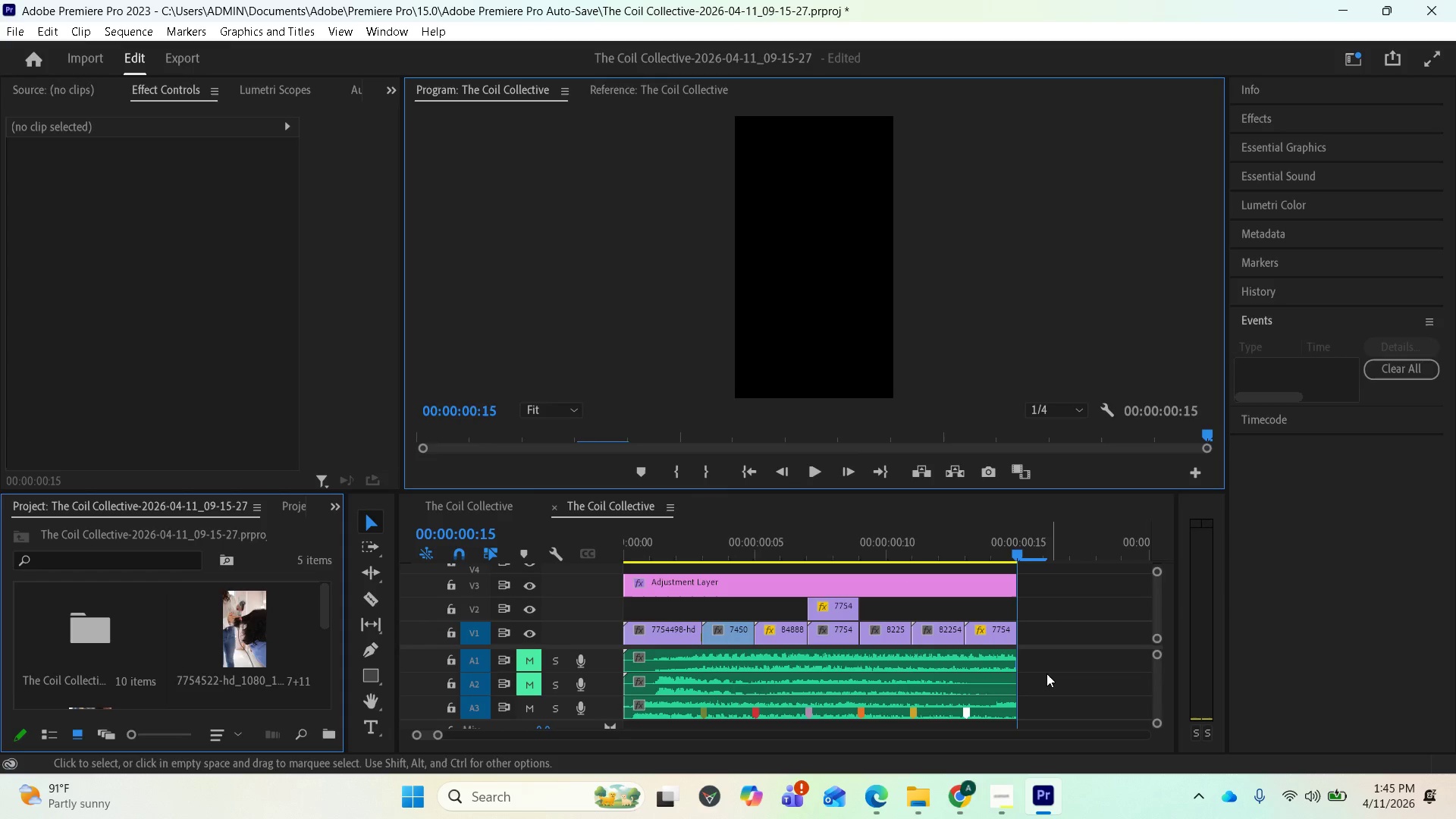 
key(Space)
 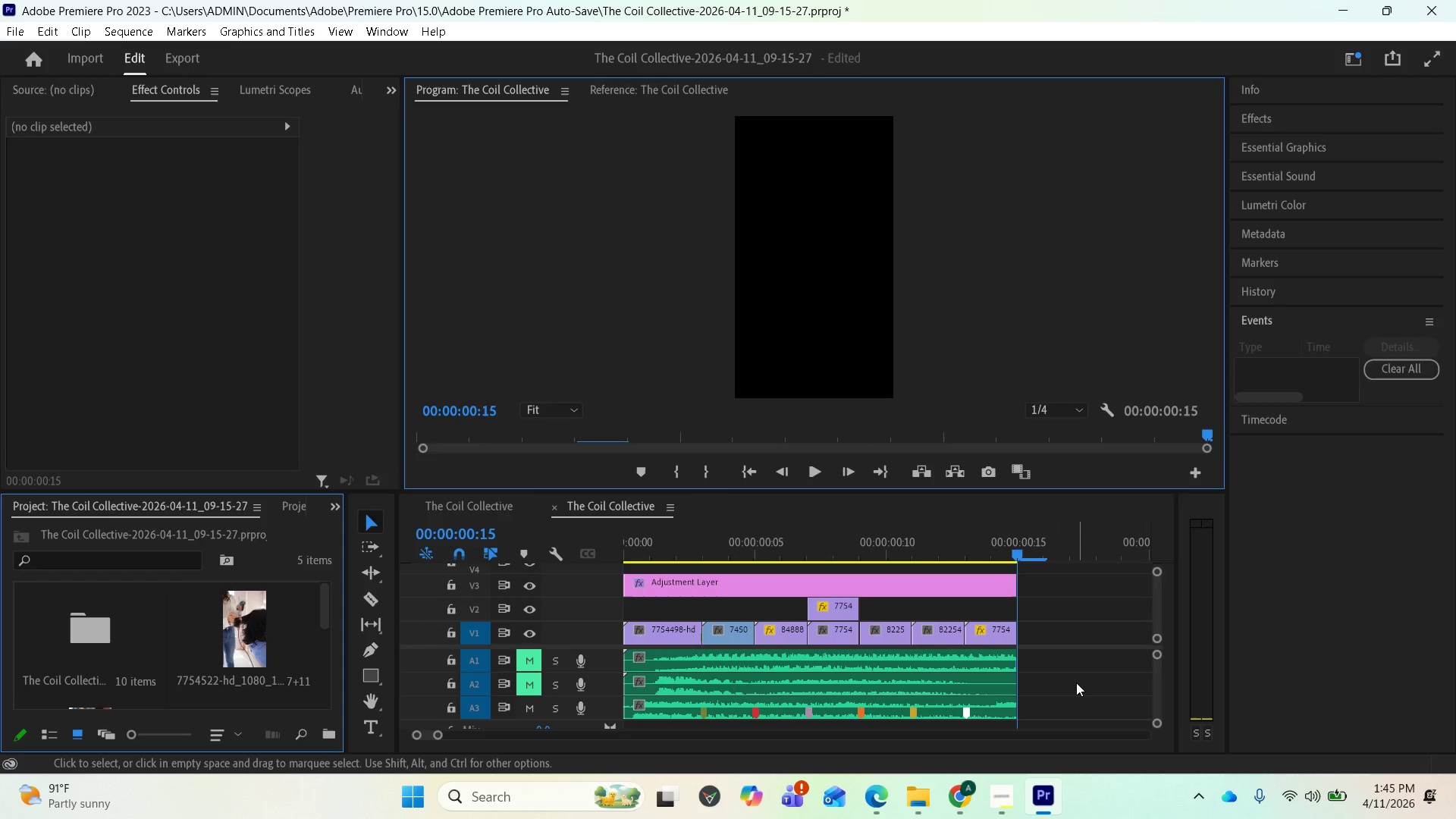 
key(Space)
 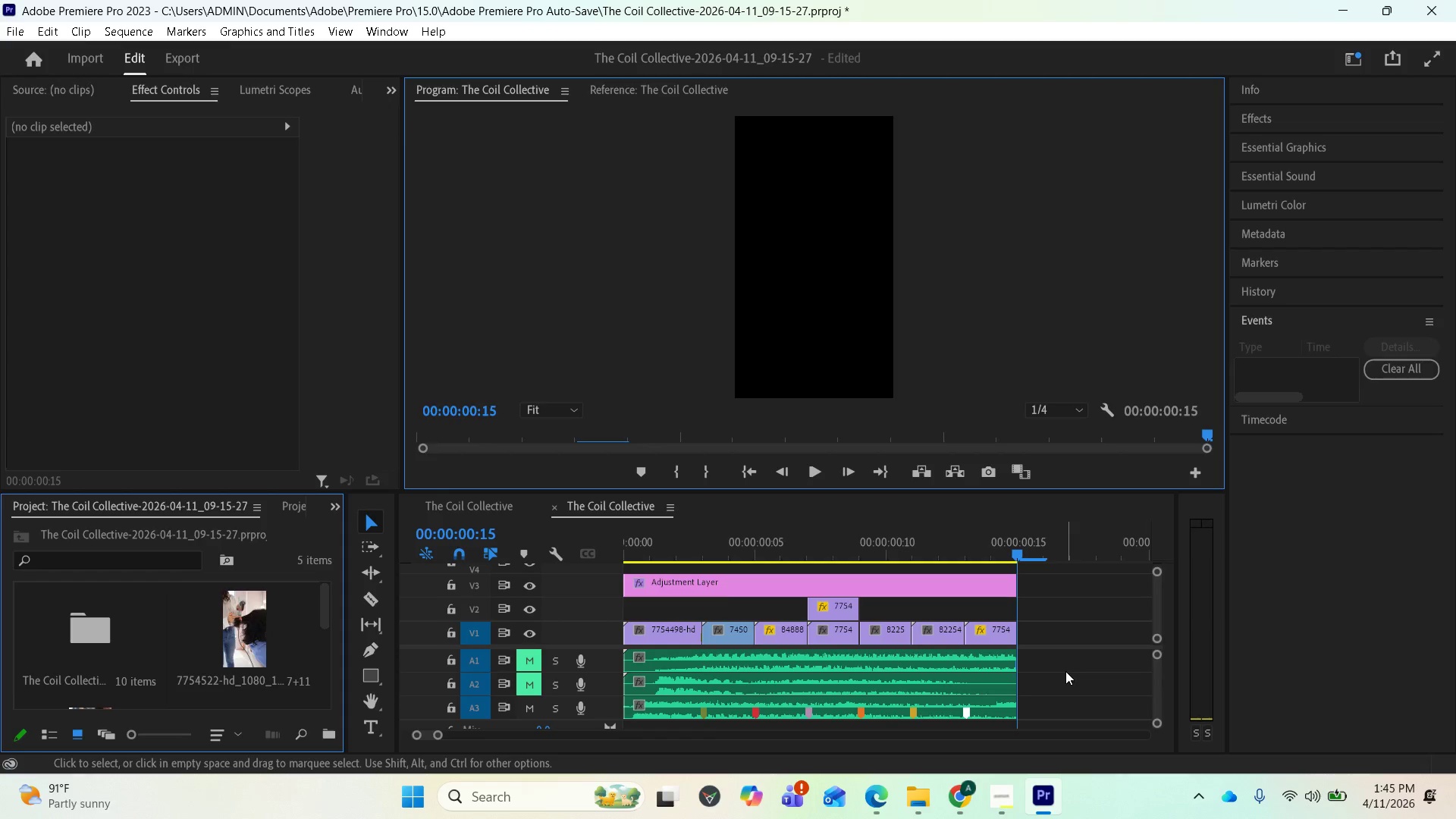 
key(Space)
 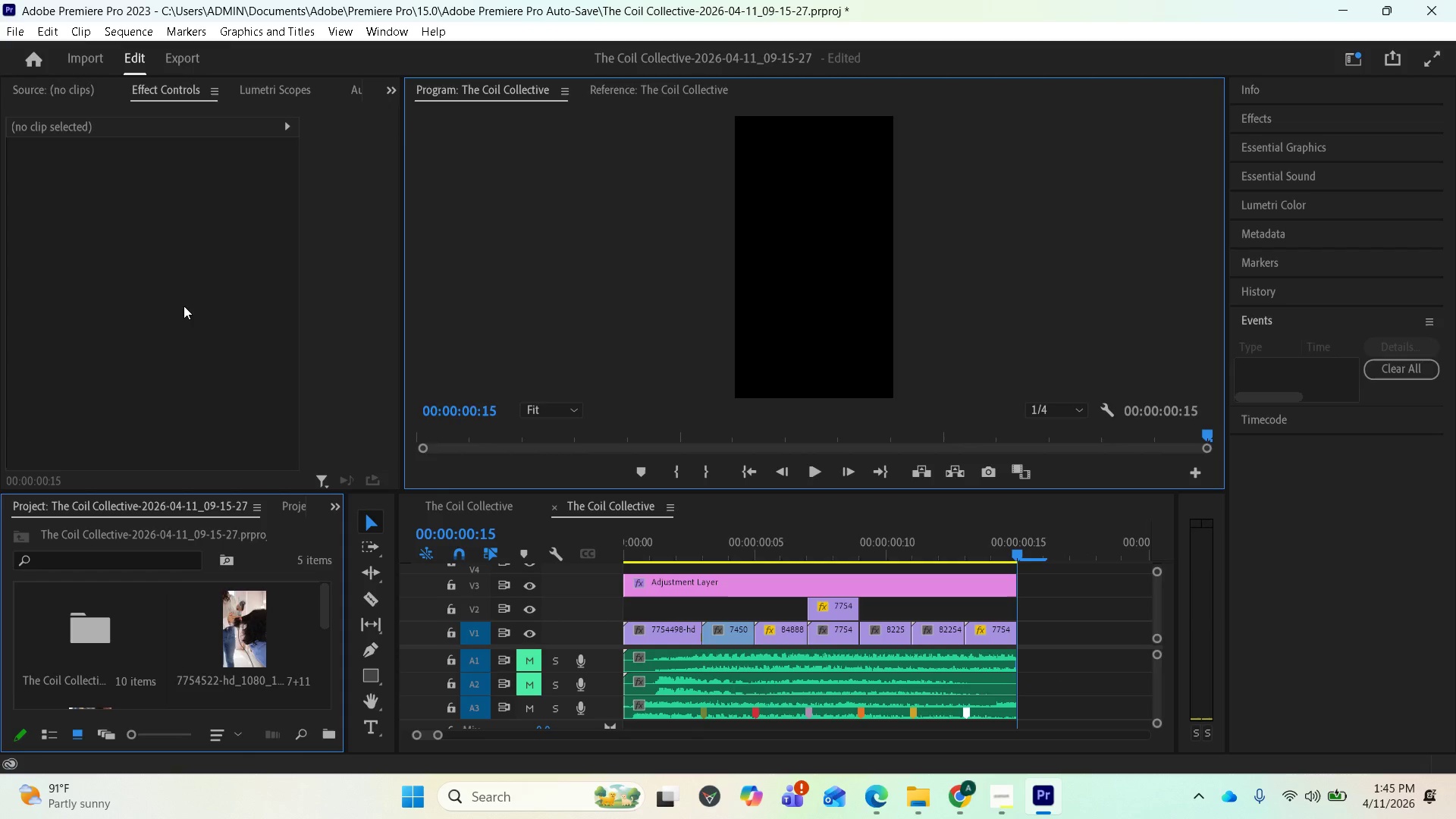 
wait(8.36)
 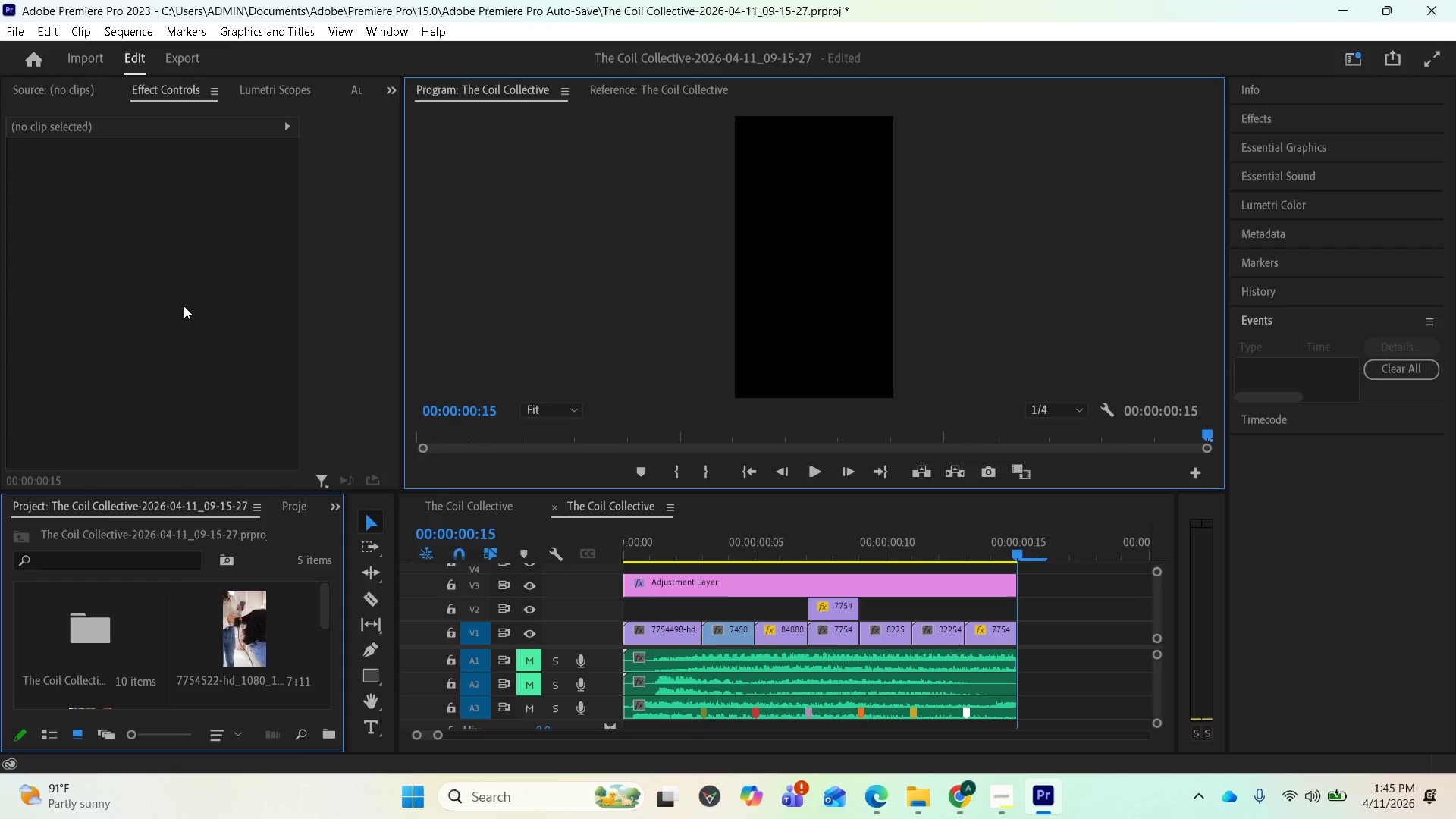 
left_click([991, 799])